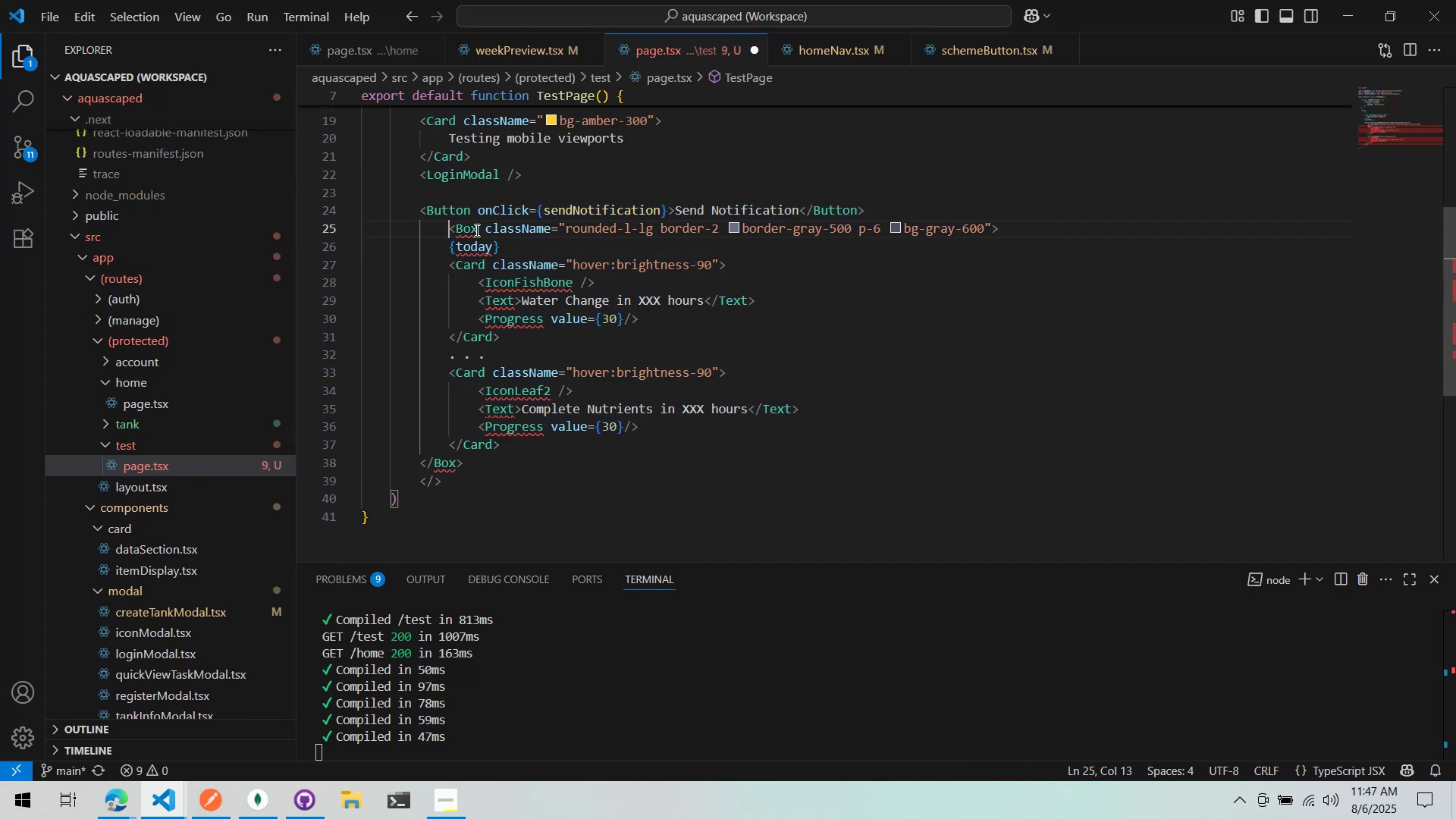 
key(Shift+Tab)
 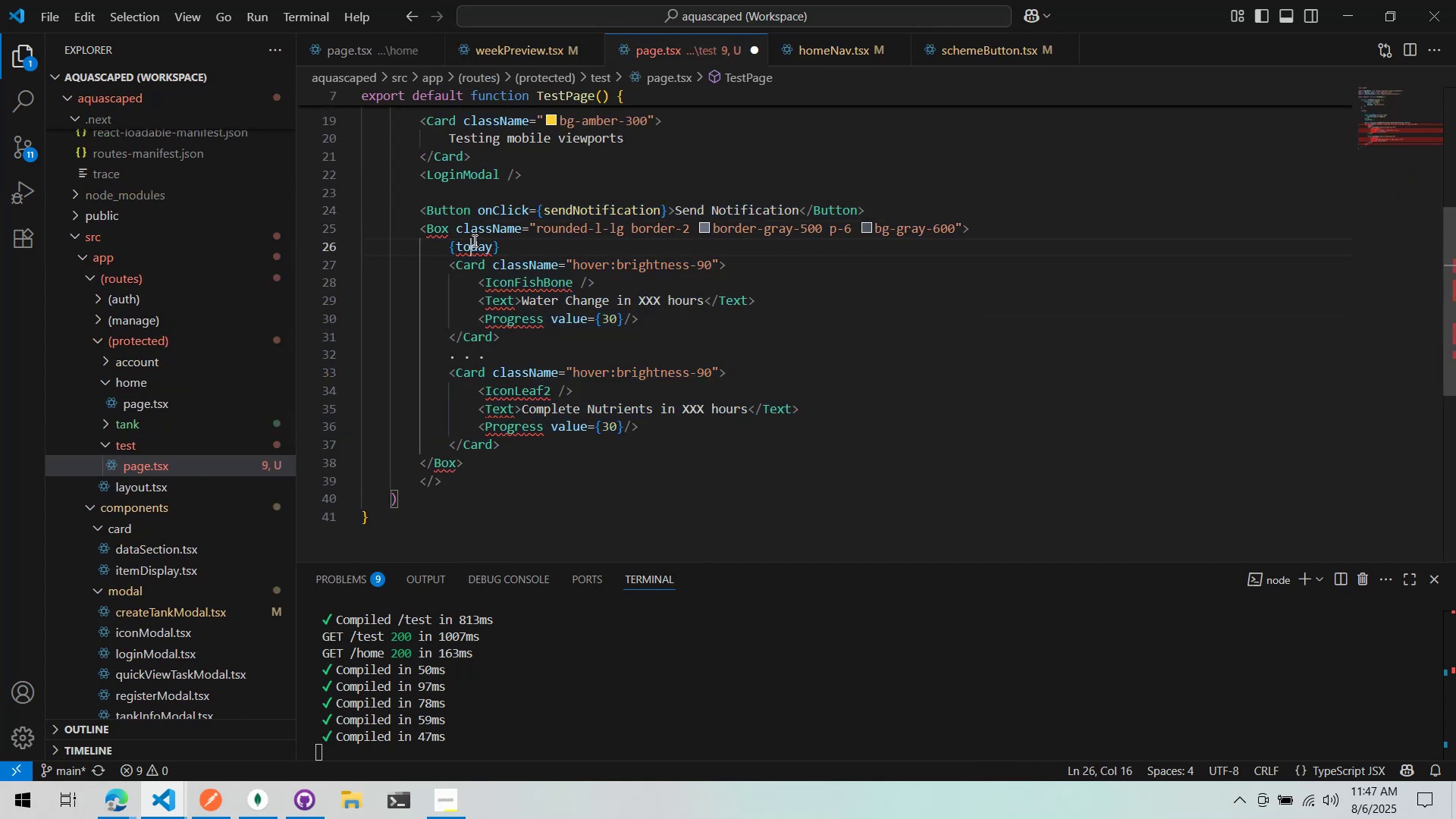 
double_click([473, 240])
 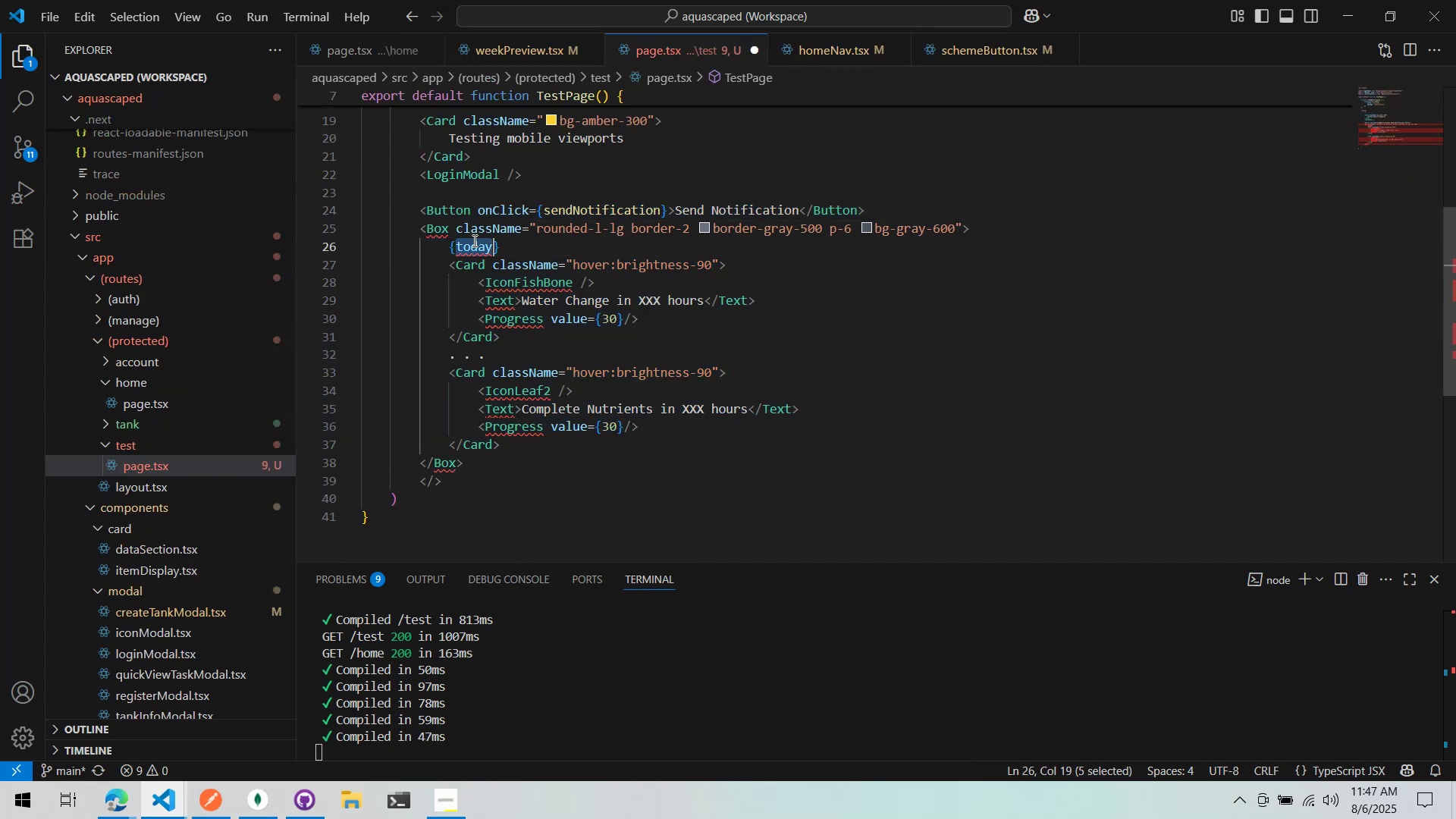 
triple_click([473, 240])
 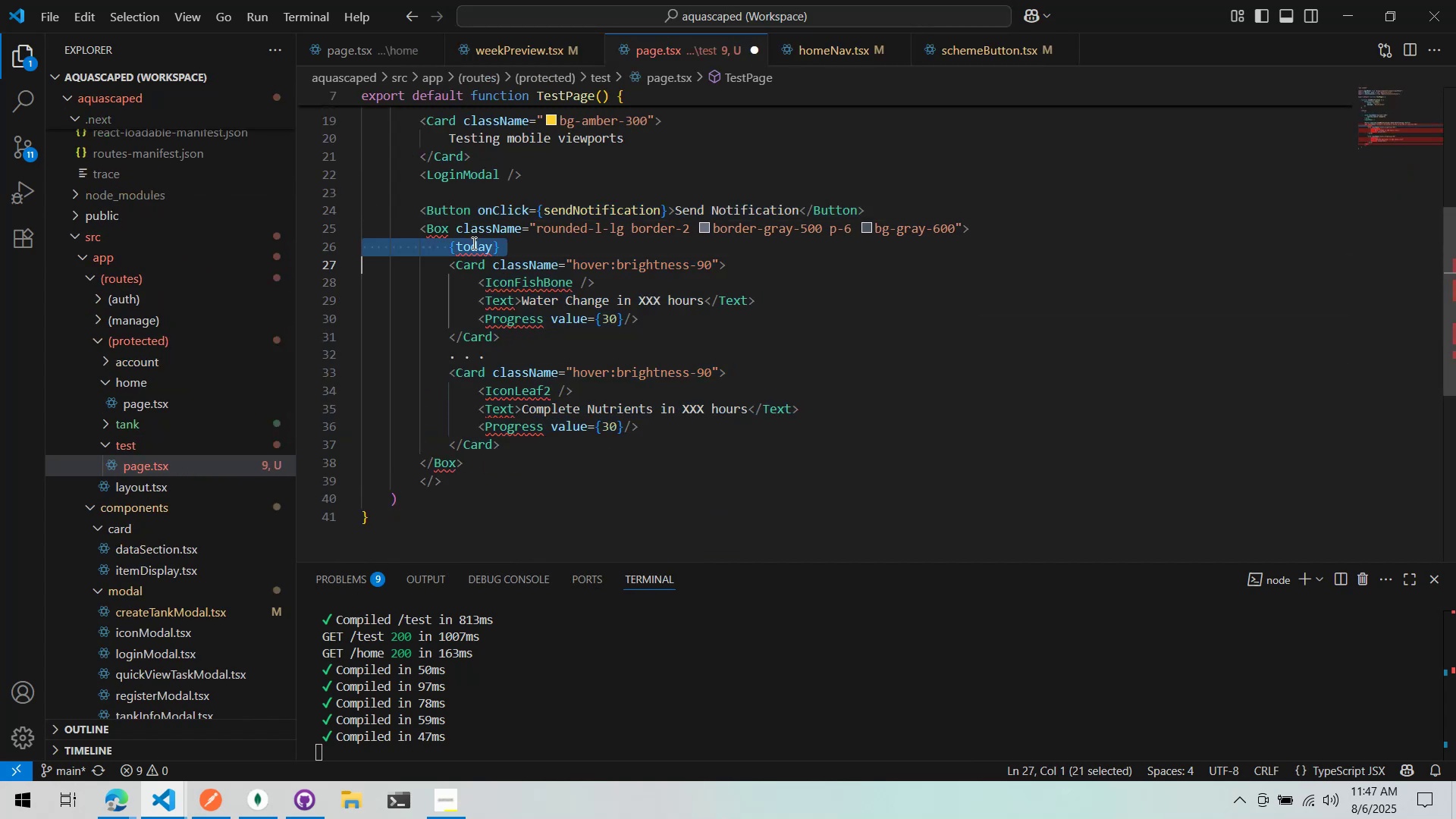 
triple_click([472, 243])
 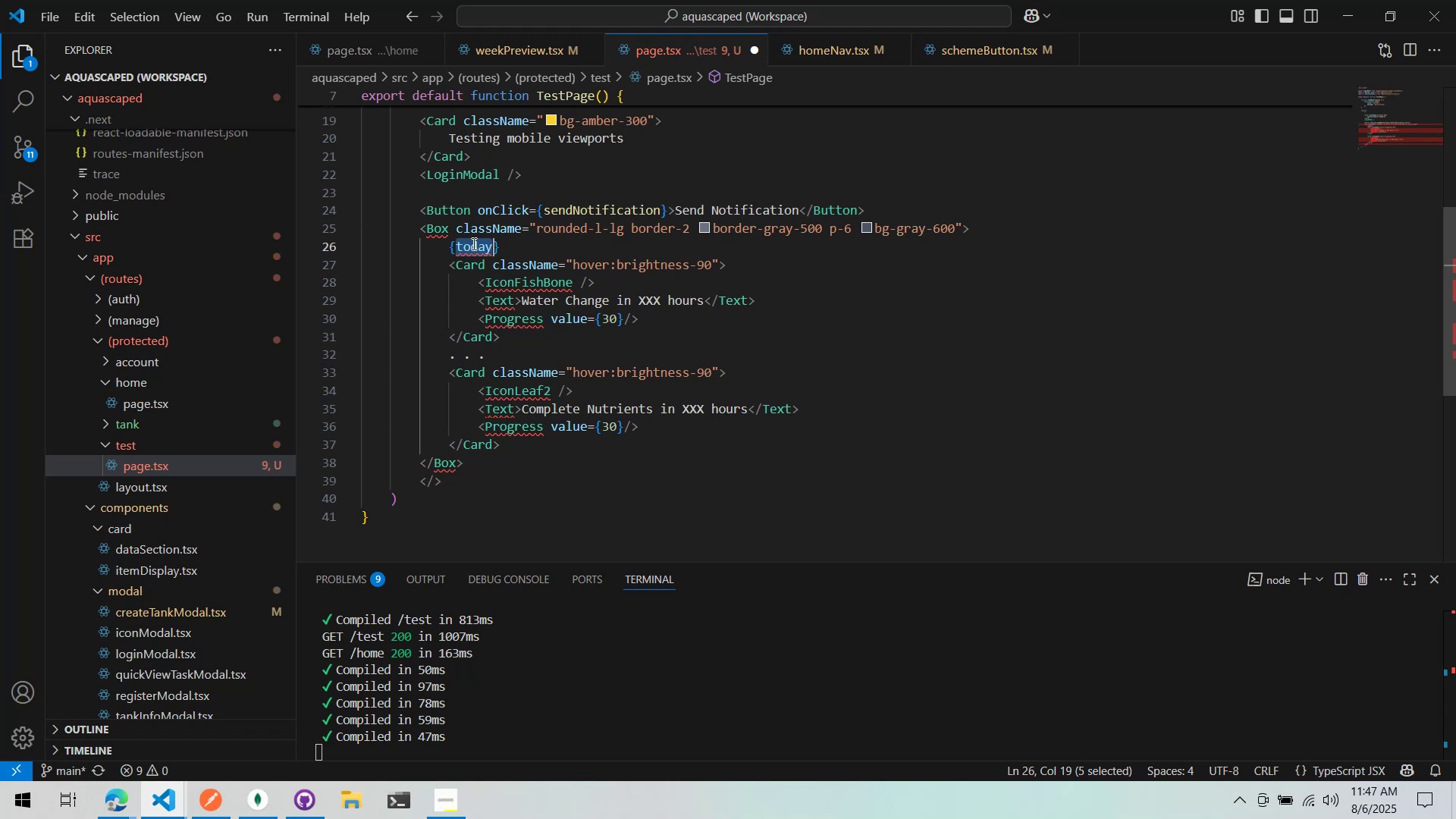 
type(July)
 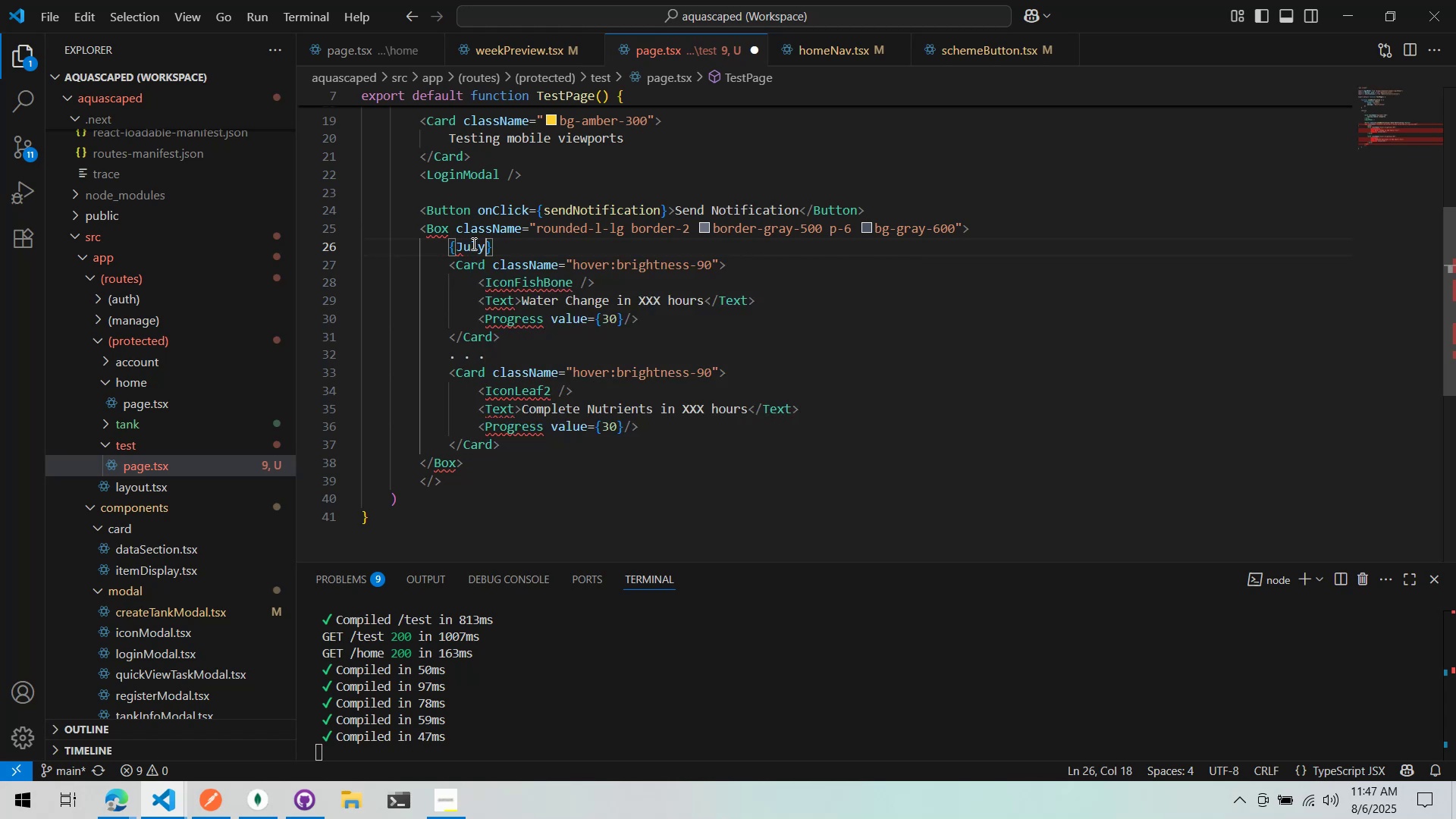 
key(Control+Backspace)
 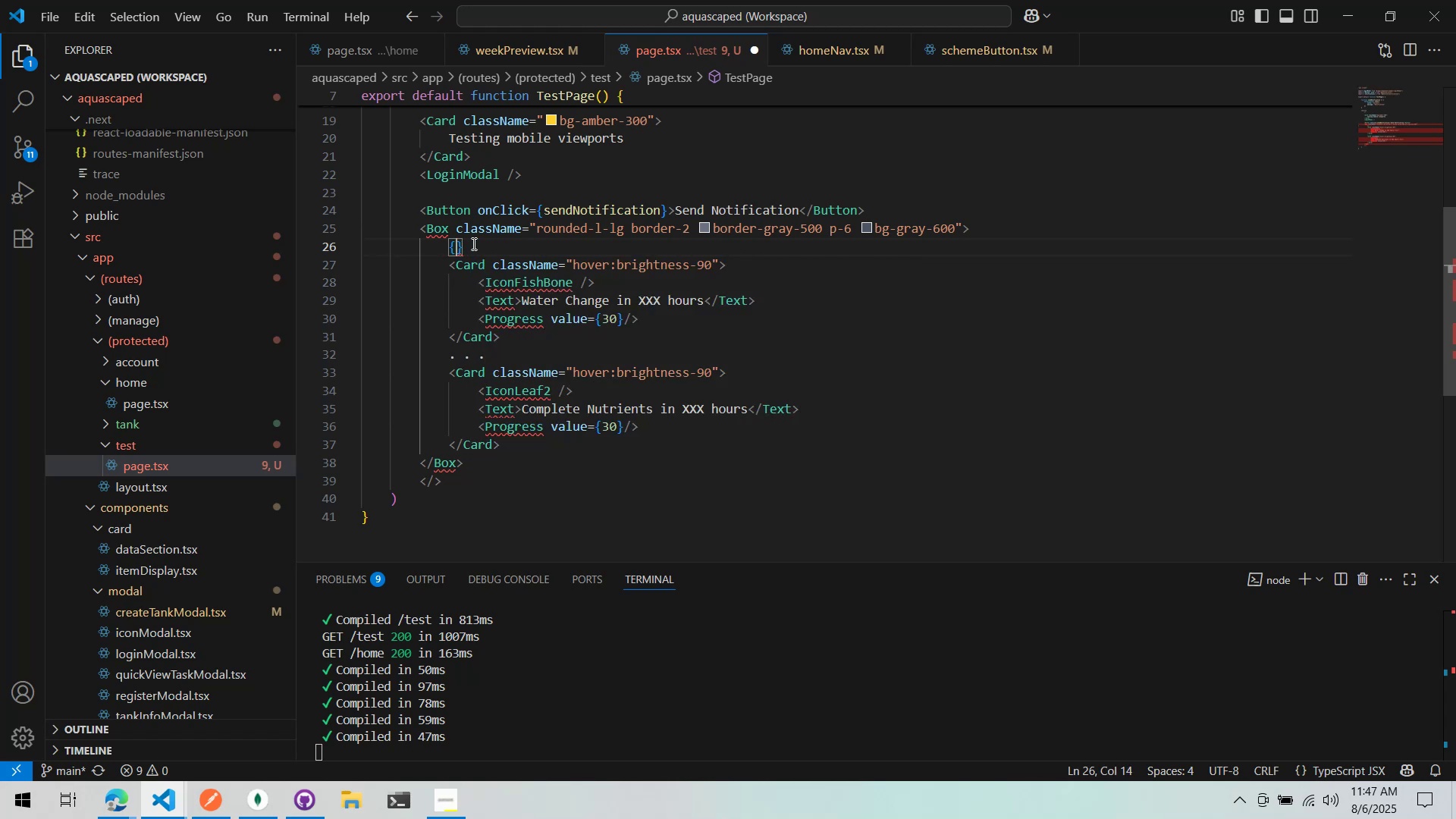 
key(ArrowRight)
 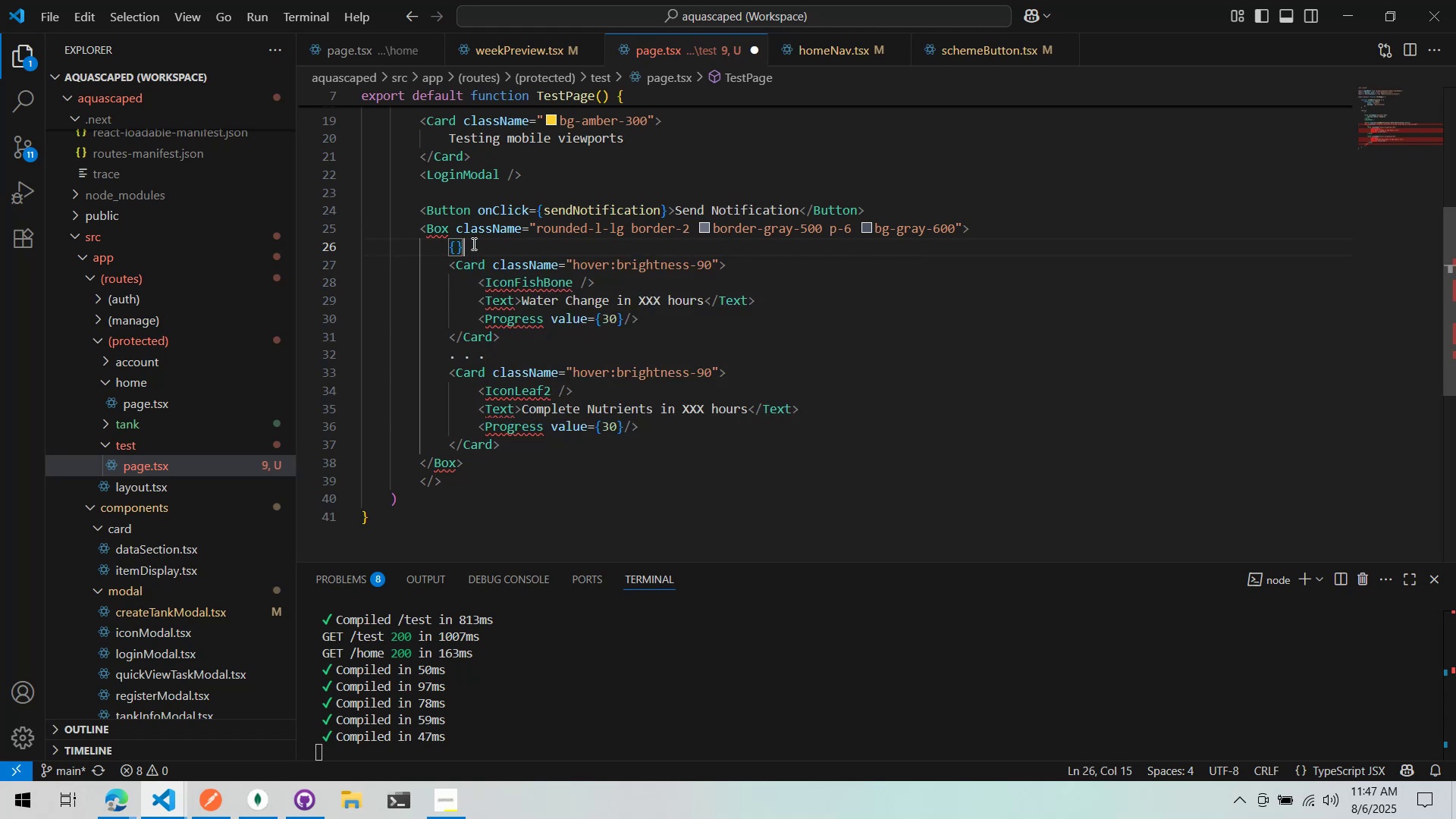 
key(Backspace)
key(Backspace)
type(July 31)
 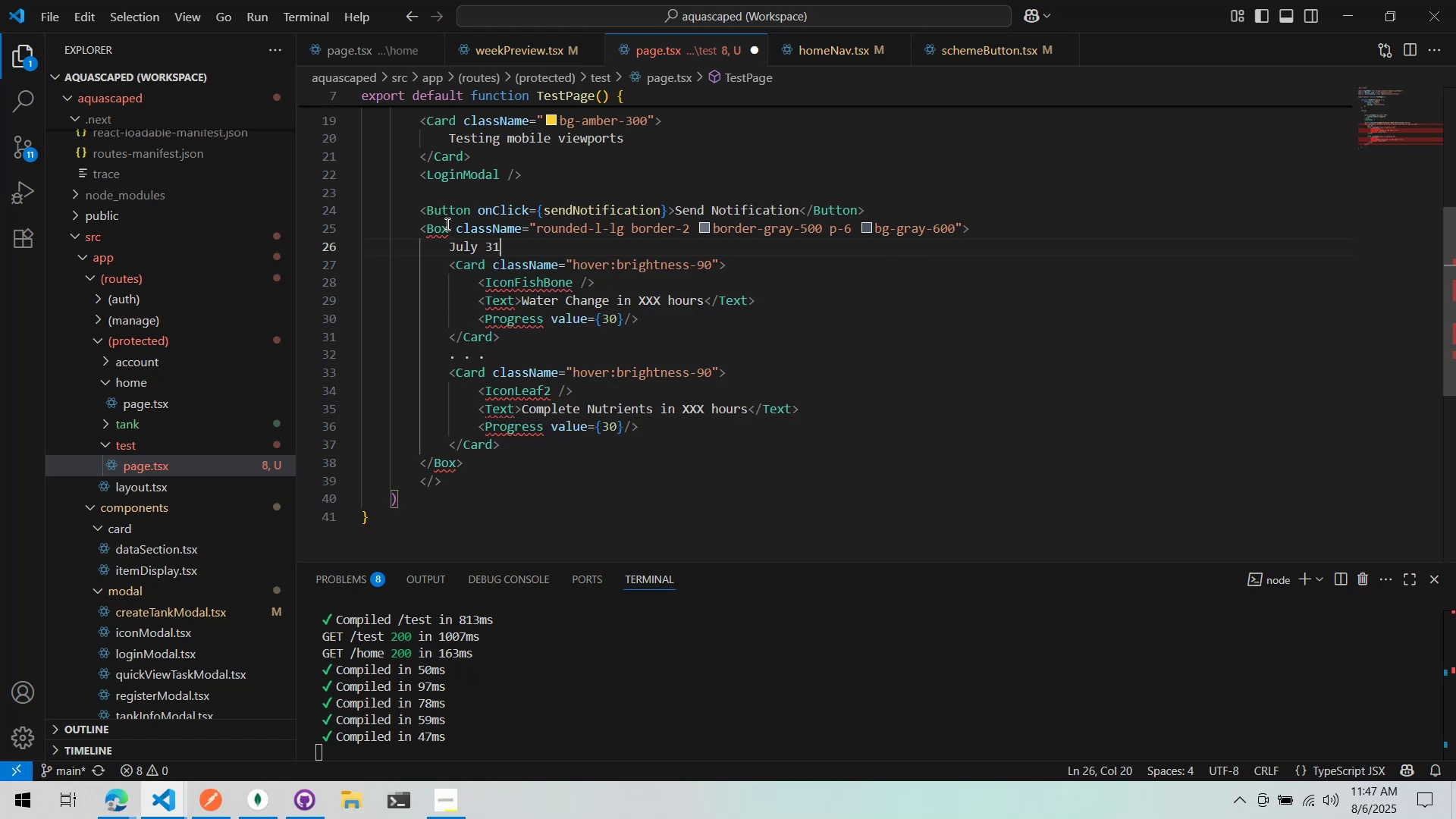 
left_click([446, 224])
 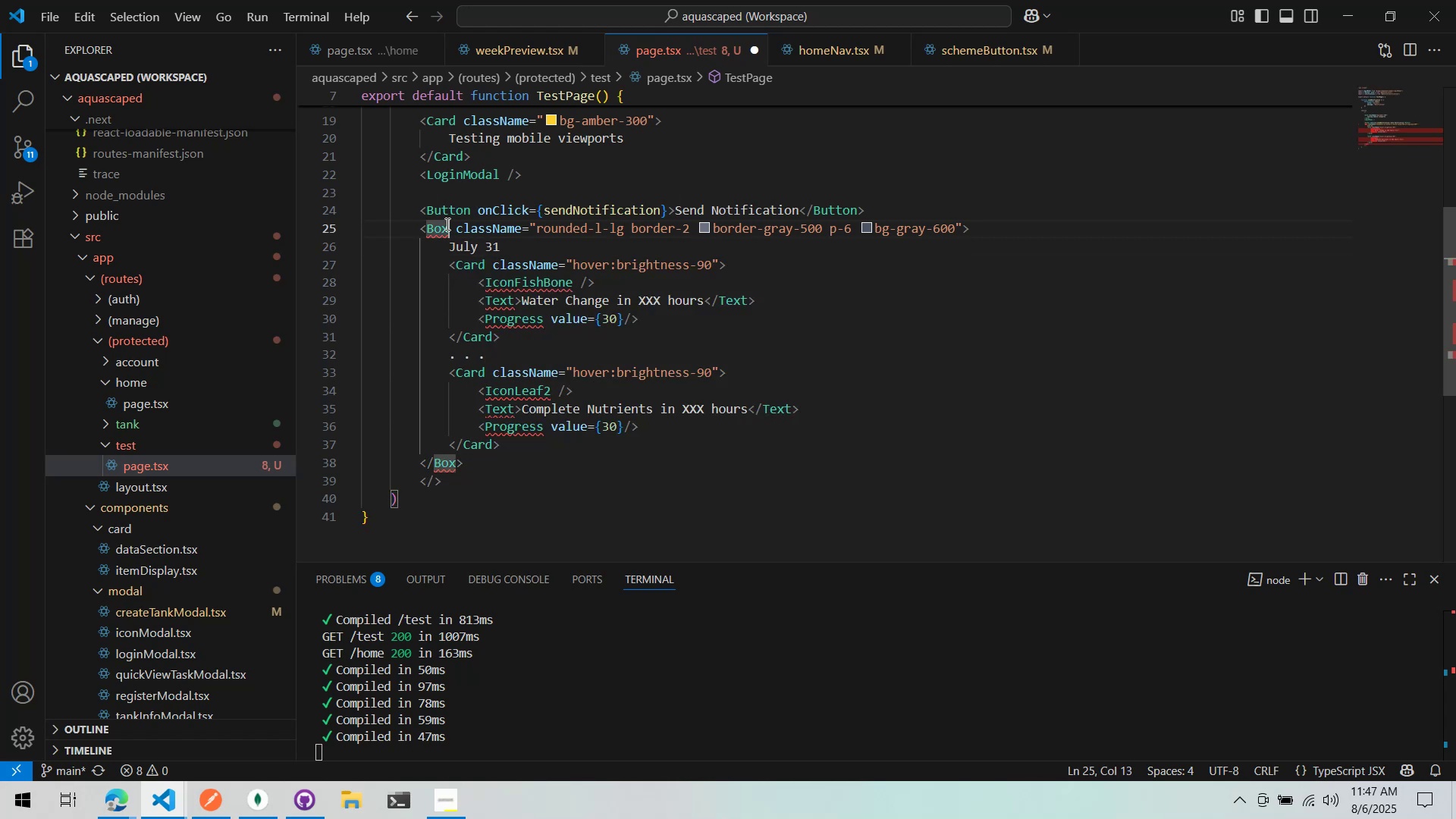 
key(Control+Period)
 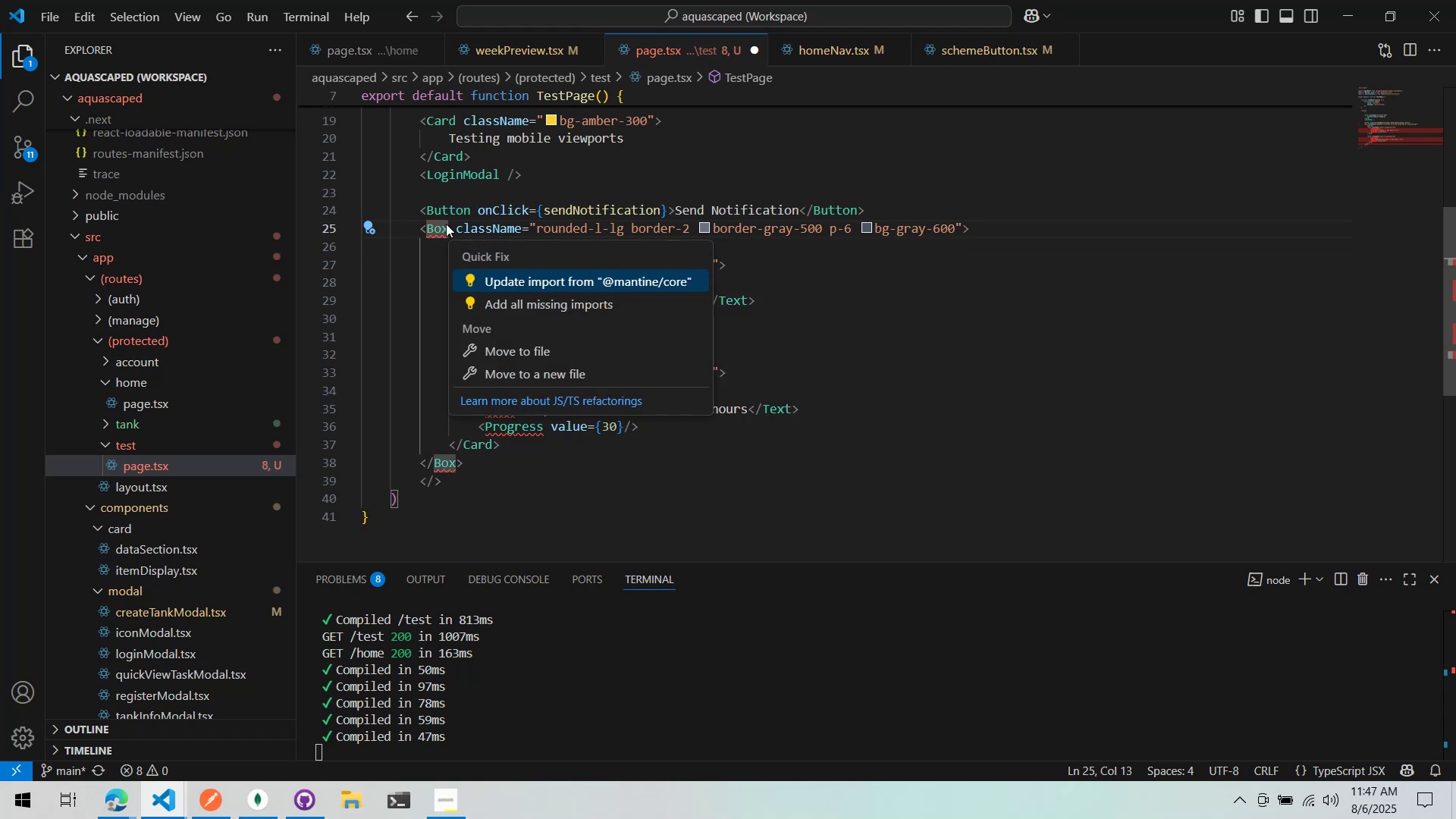 
key(ArrowDown)
 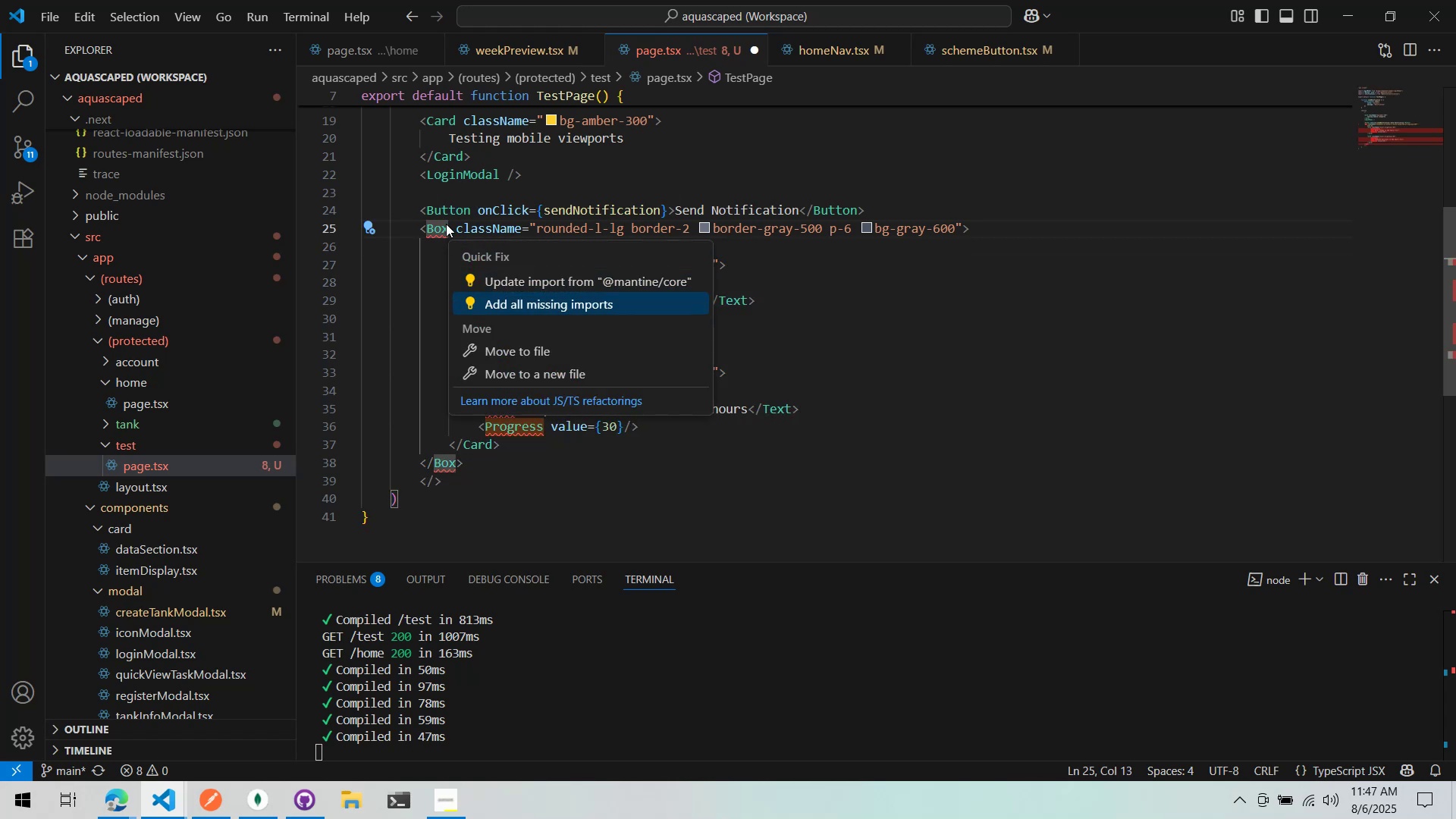 
key(Enter)
 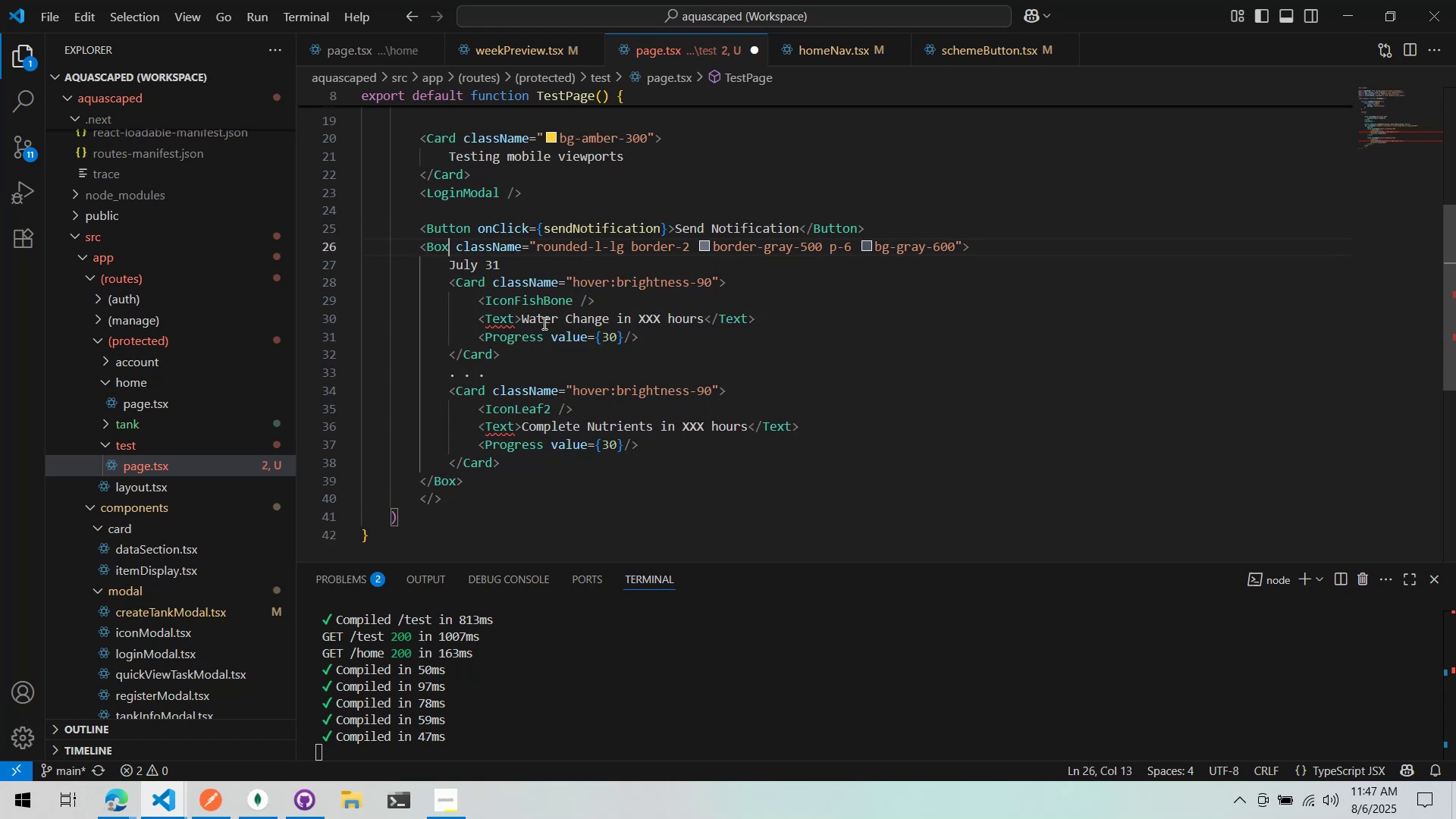 
left_click([512, 317])
 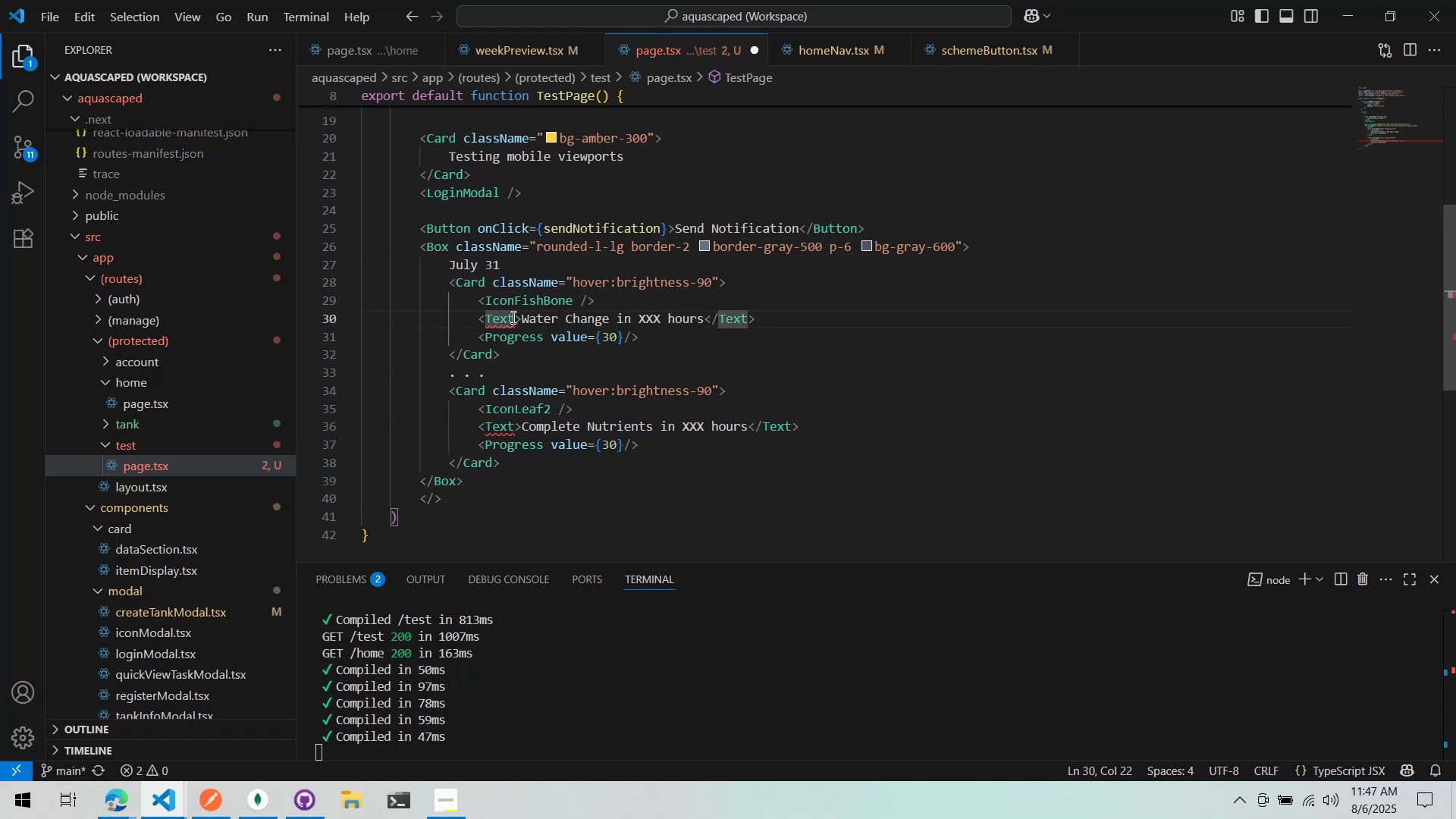 
key(ArrowLeft)
 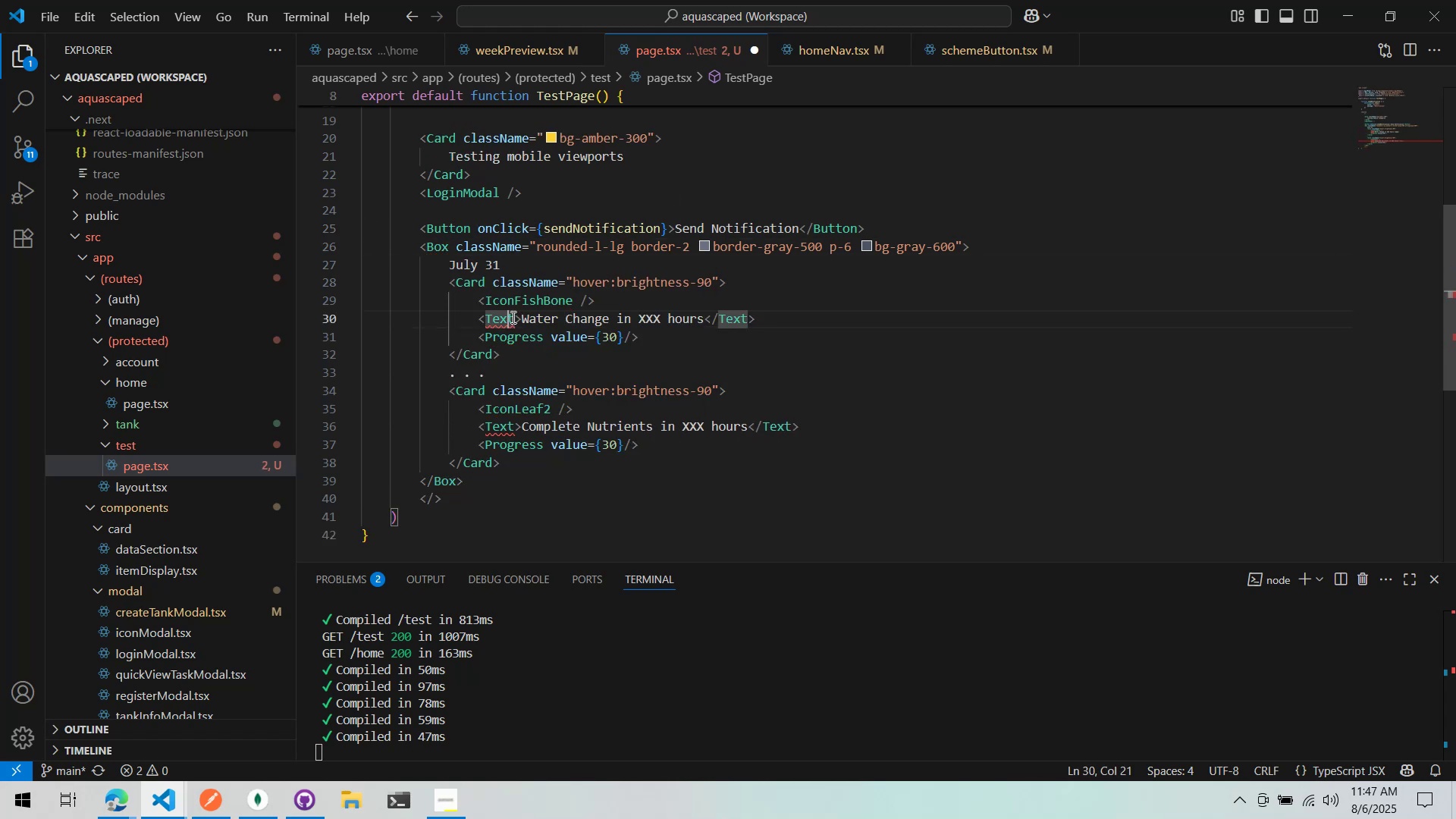 
scroll: coordinate [529, 299], scroll_direction: up, amount: 14.0
 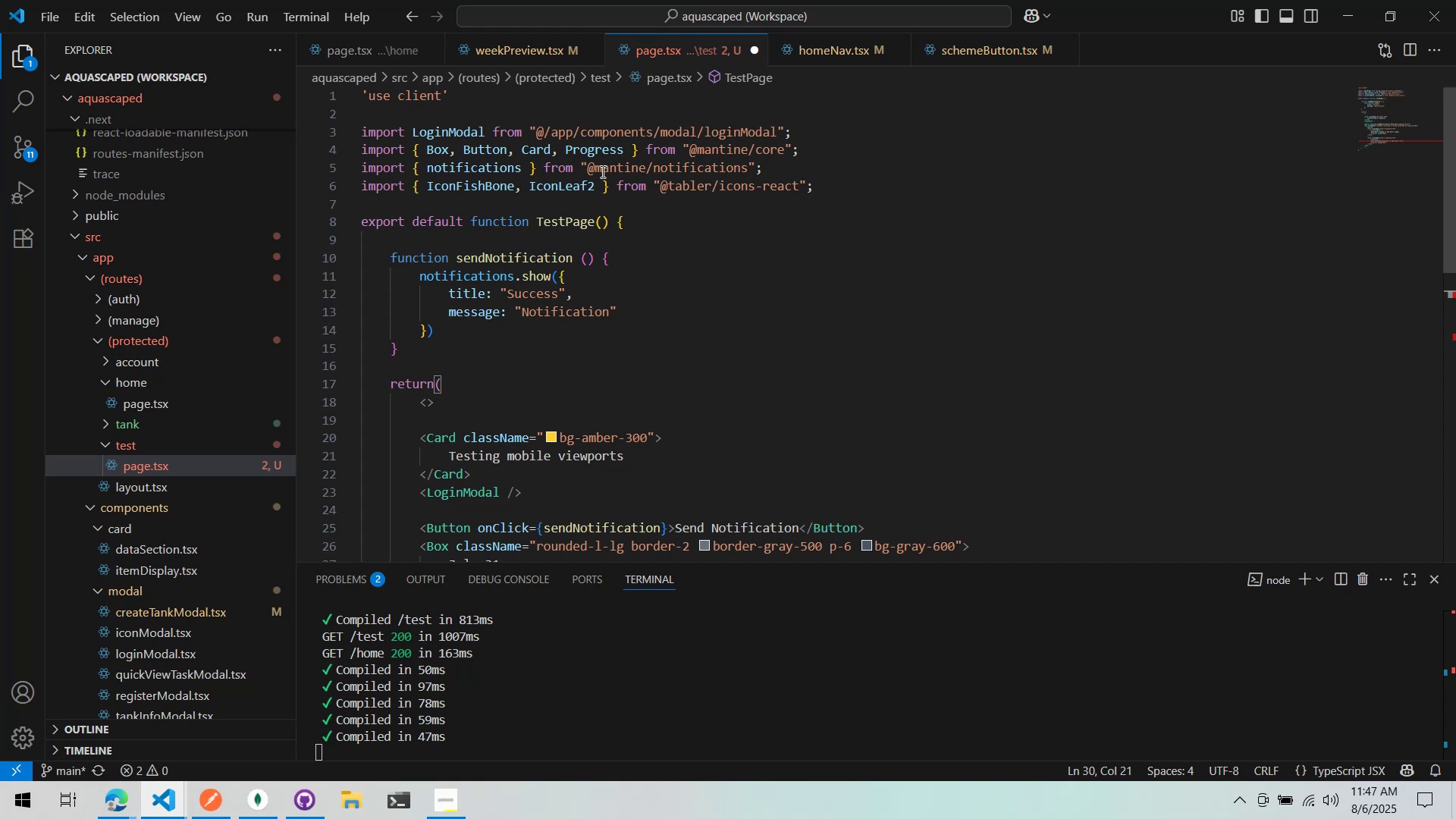 
left_click([627, 149])
 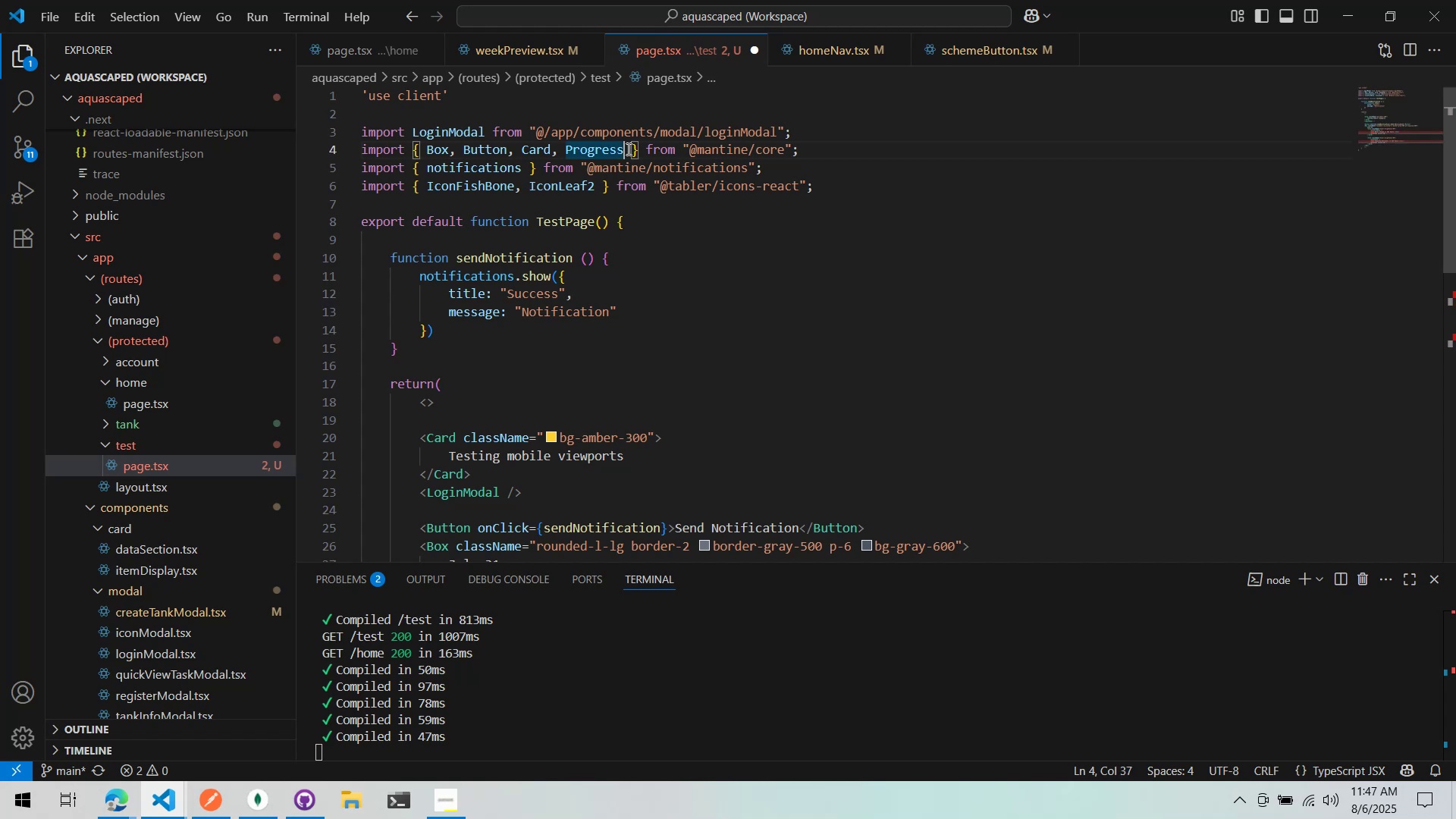 
type(, Text)
 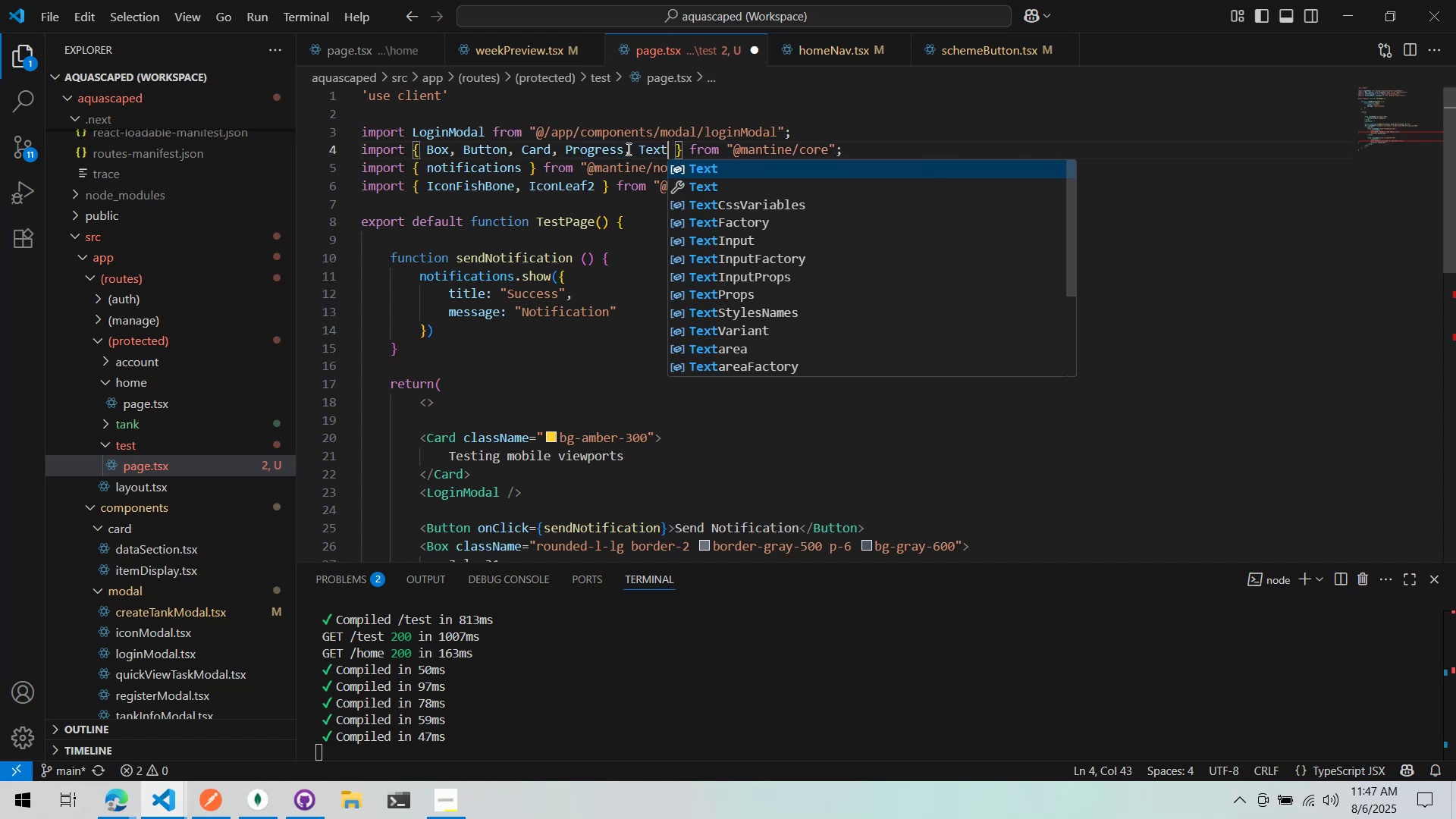 
key(Control+ControlLeft)
 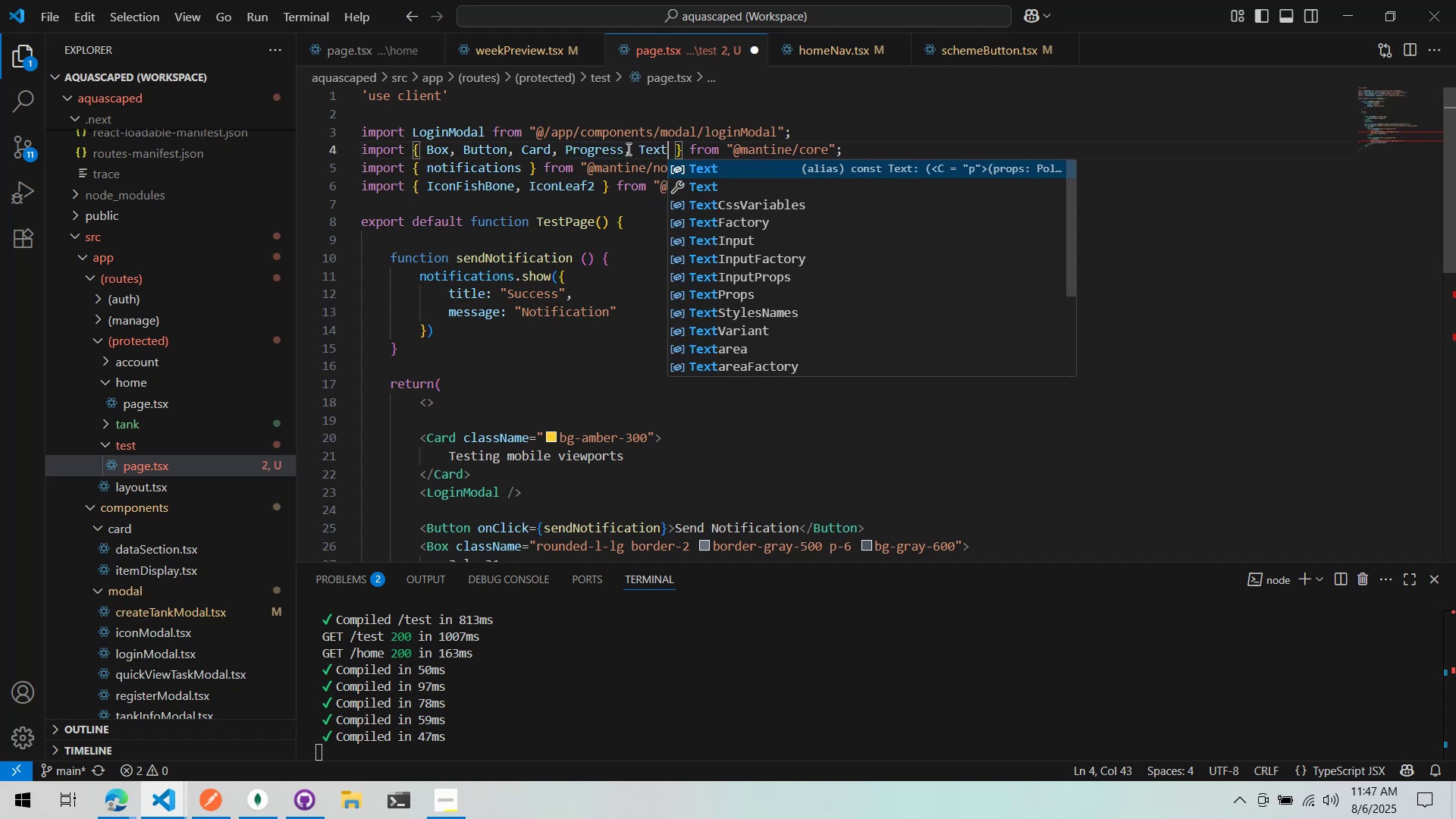 
key(Control+S)
 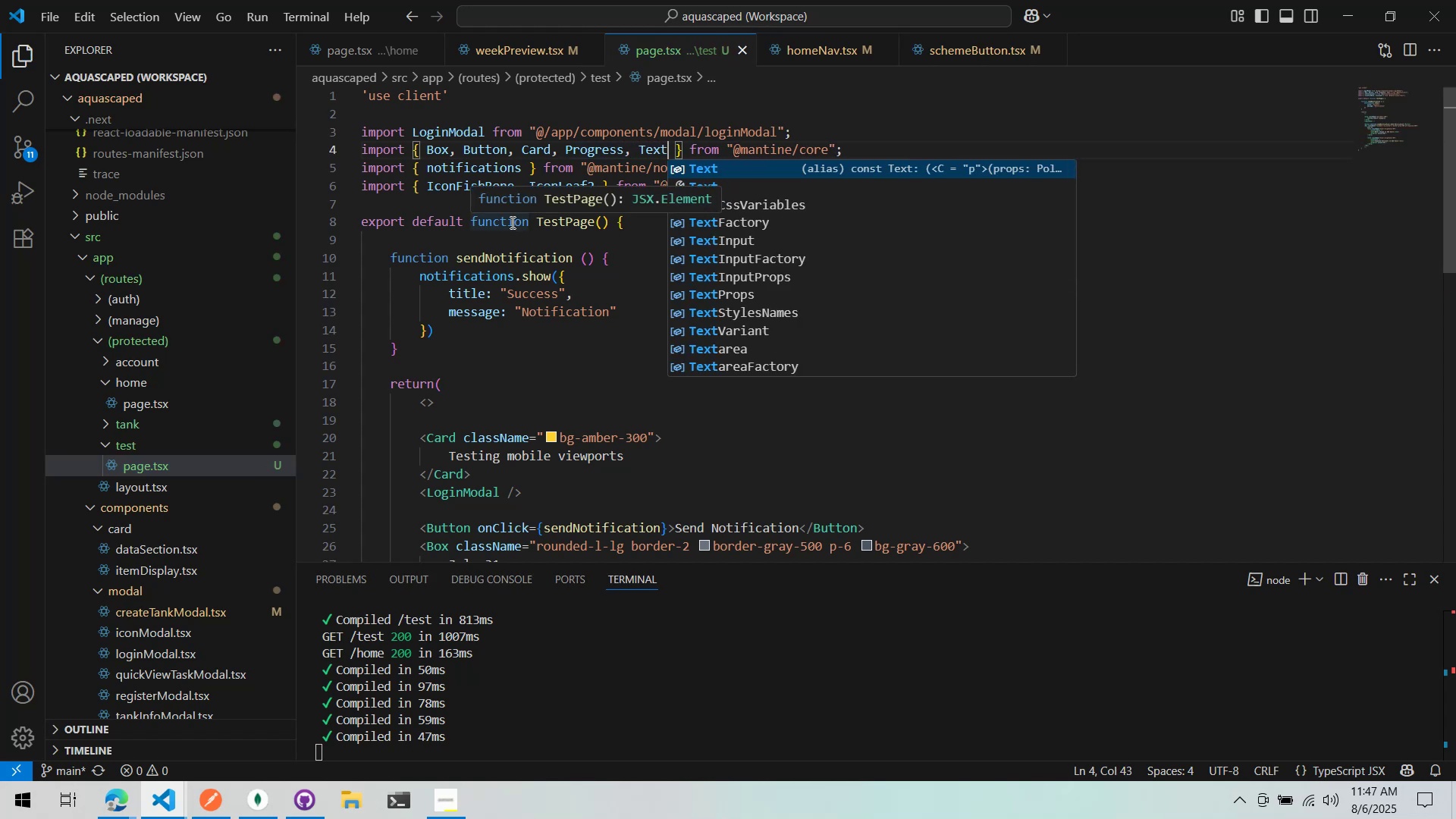 
key(Alt+AltLeft)
 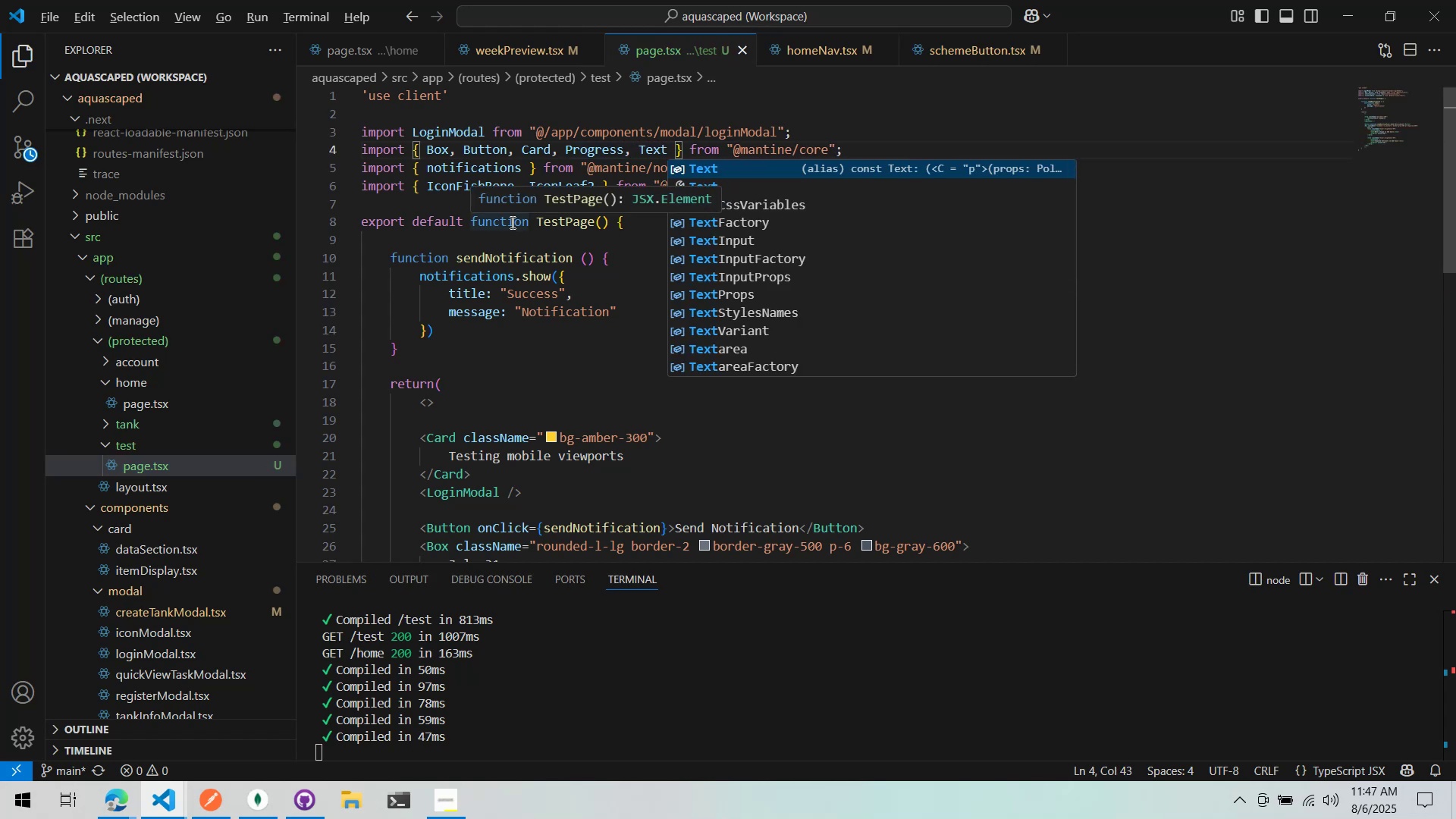 
key(Alt+Tab)
 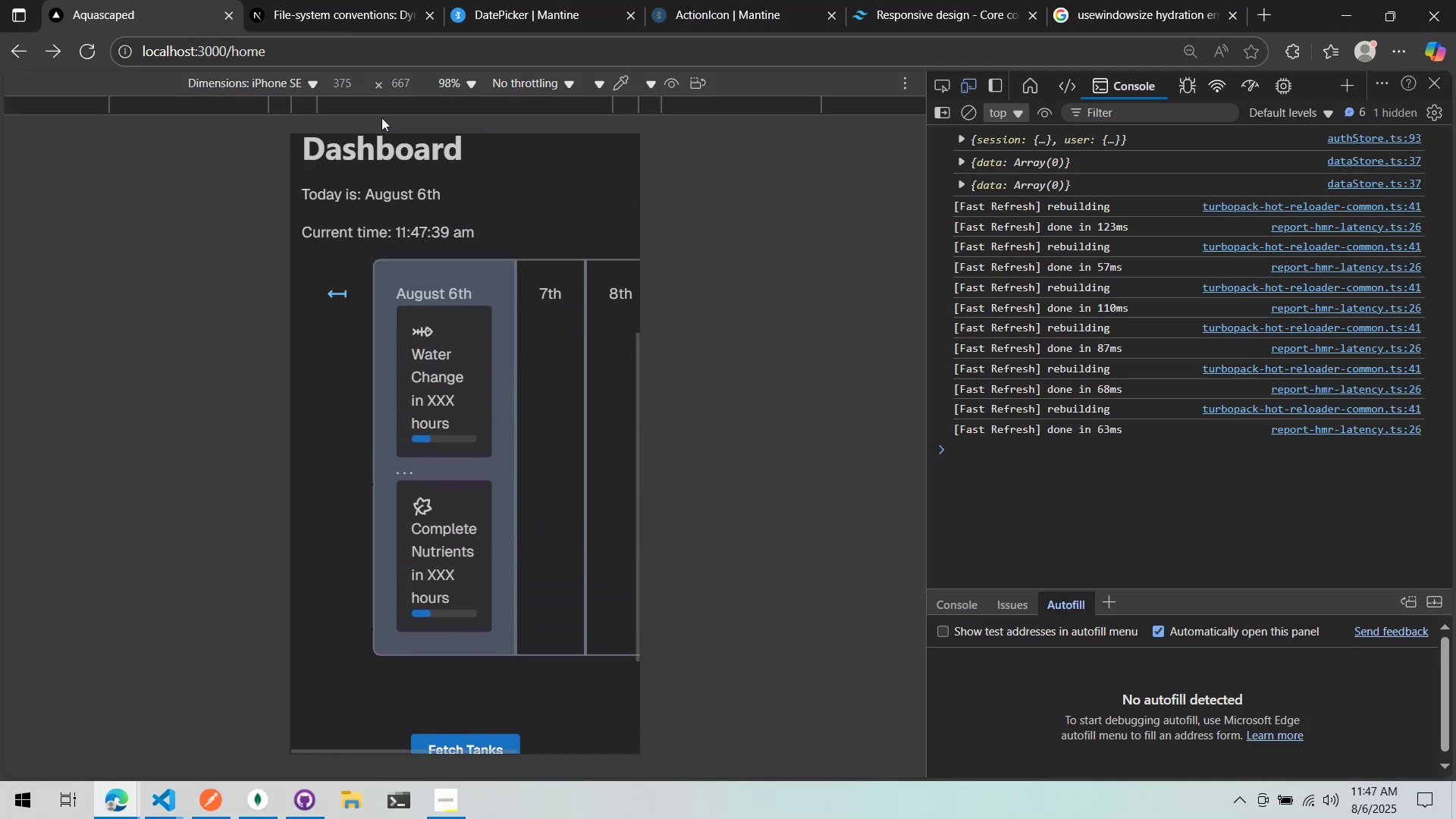 
double_click([294, 50])
 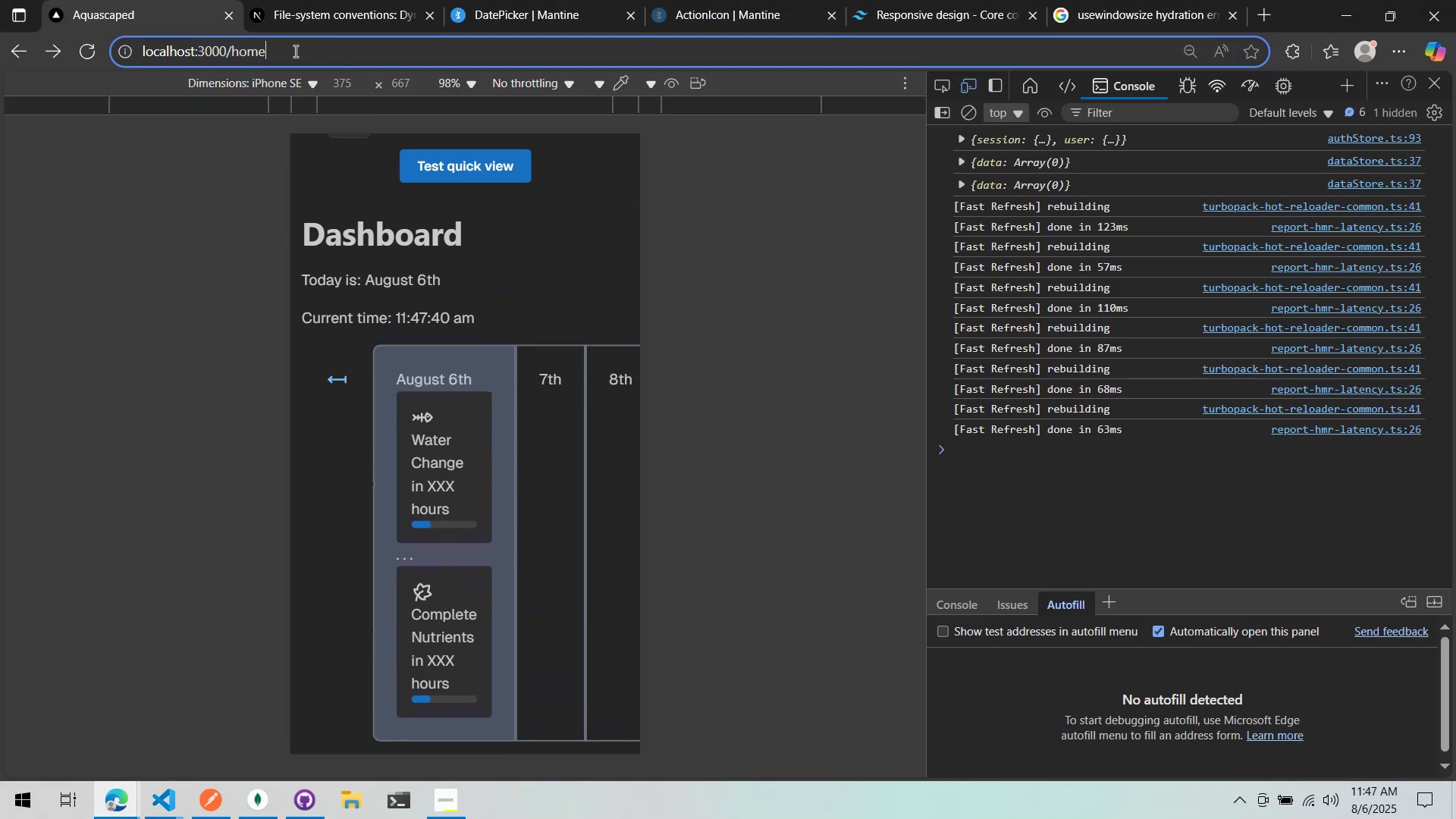 
key(Backspace)
key(Backspace)
key(Backspace)
key(Backspace)
type(test)
 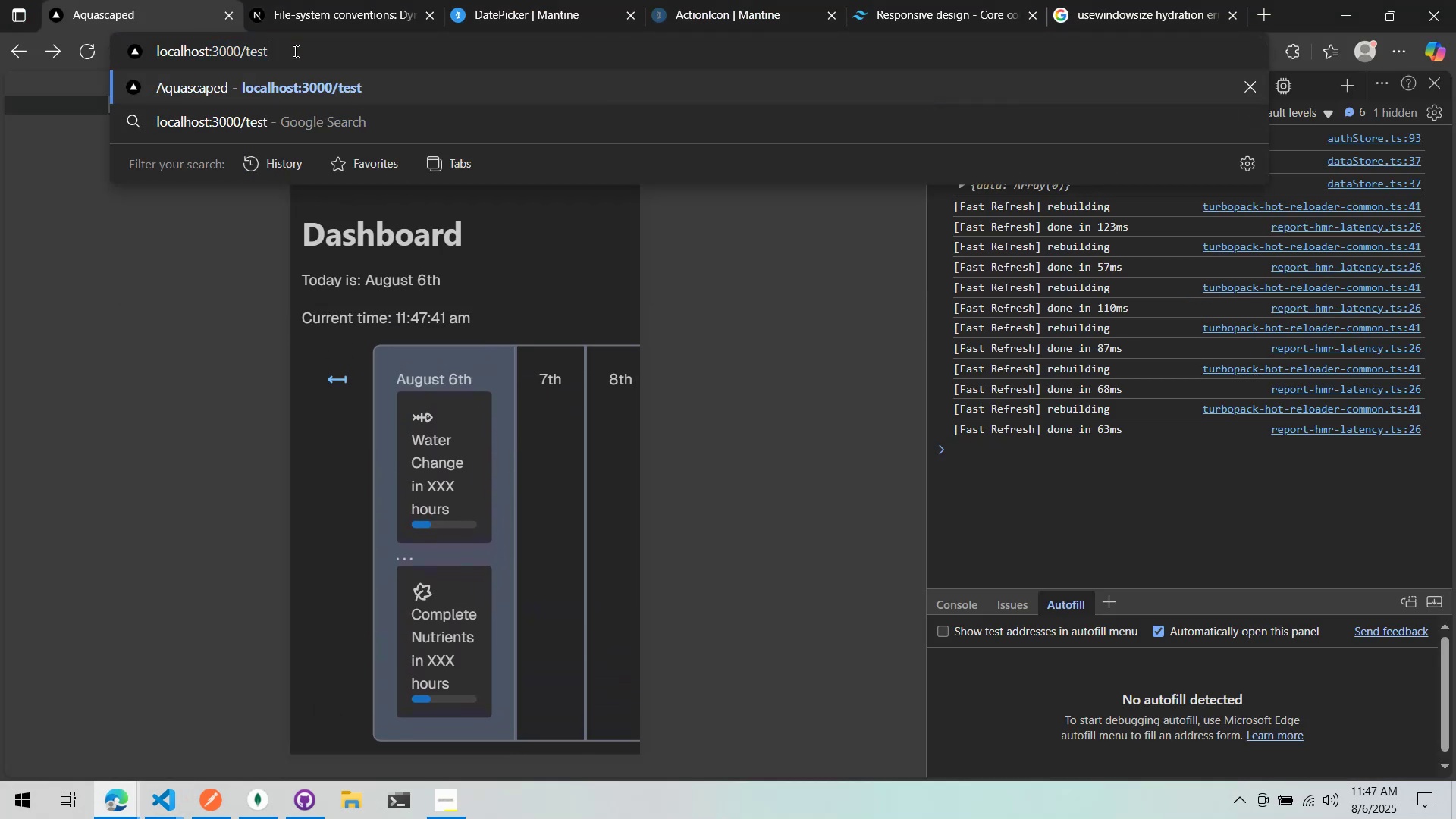 
key(Enter)
 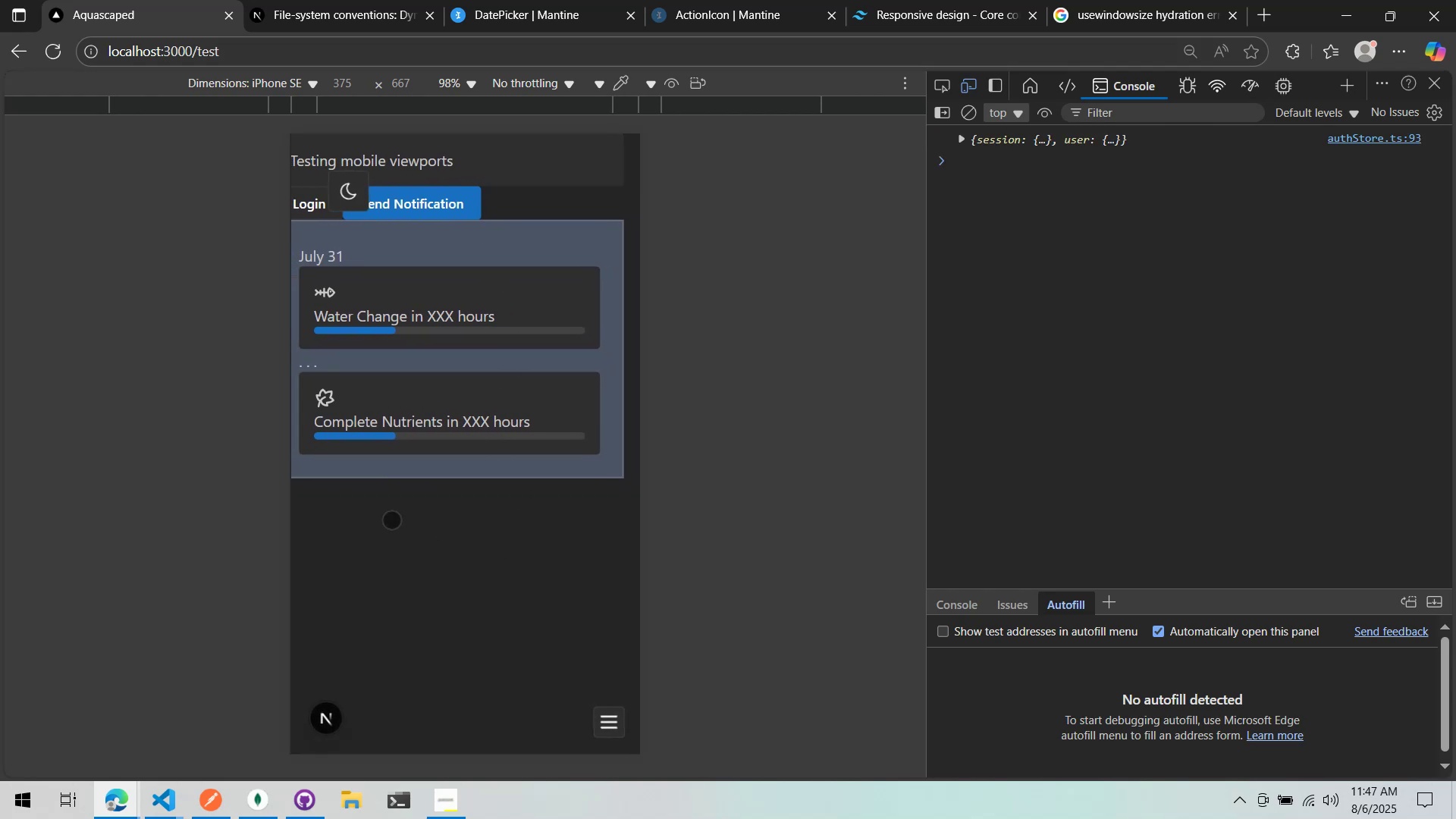 
left_click([393, 519])
 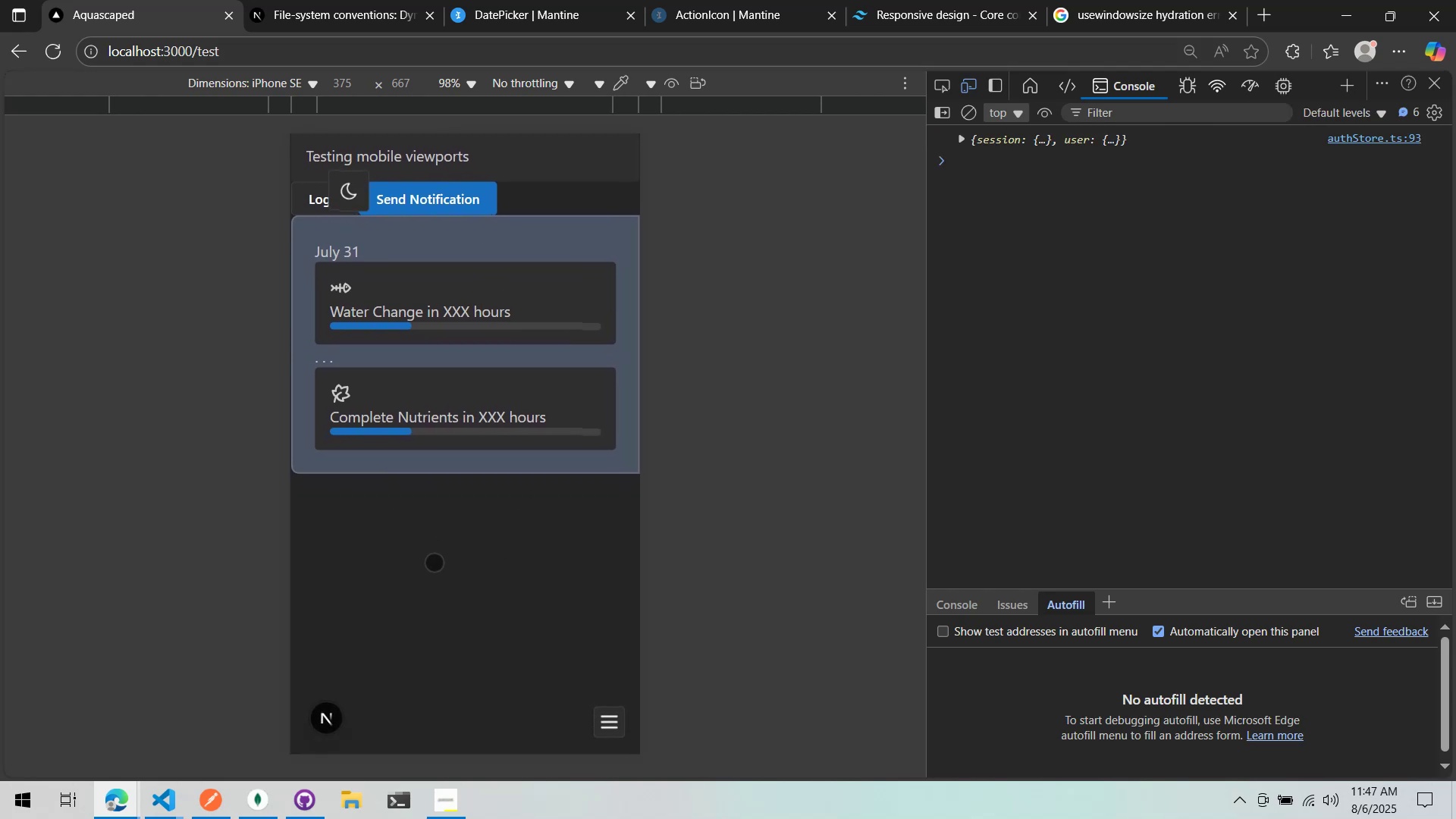 
wait(5.58)
 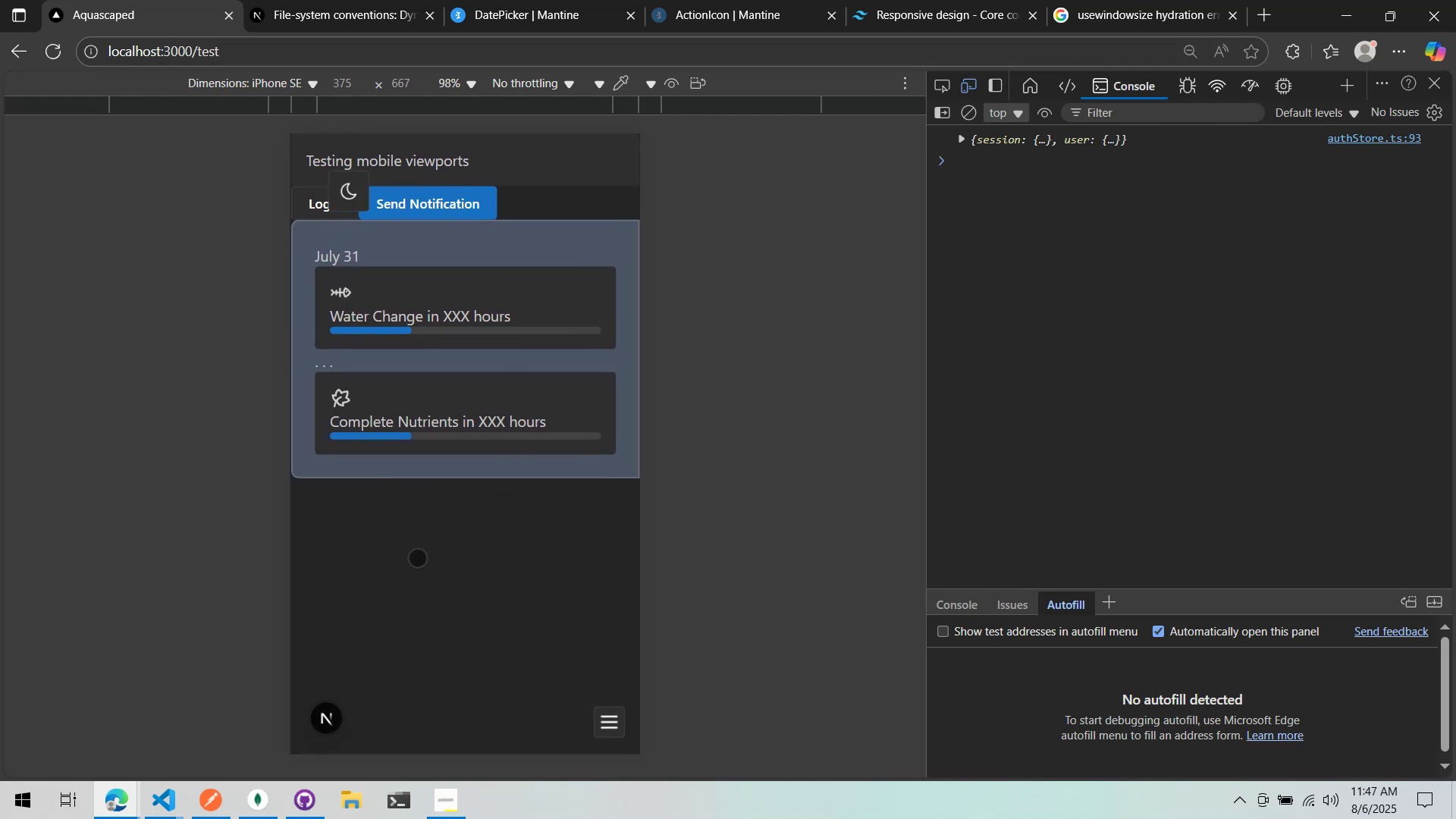 
key(Alt+AltLeft)
 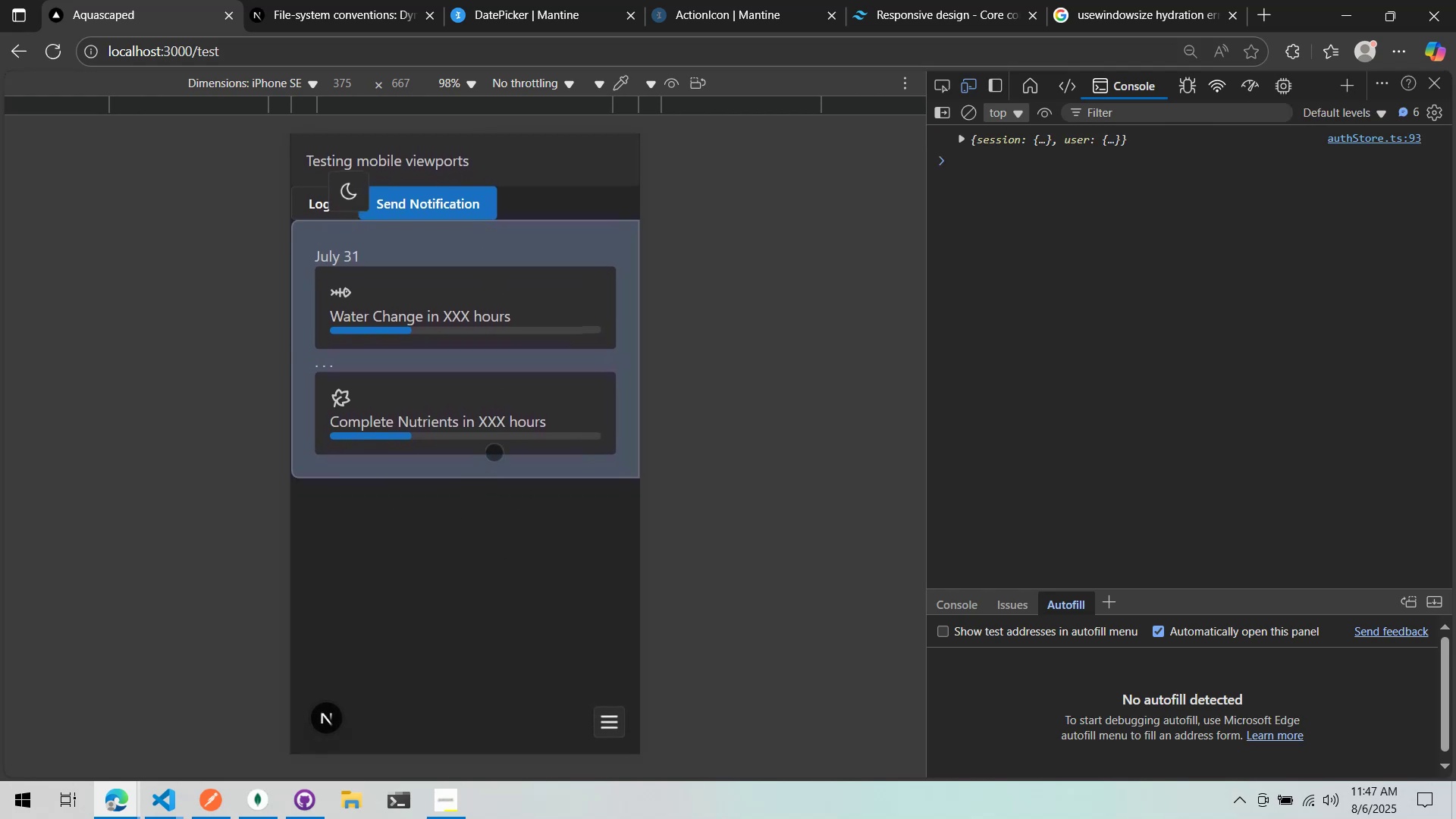 
key(Alt+Tab)
 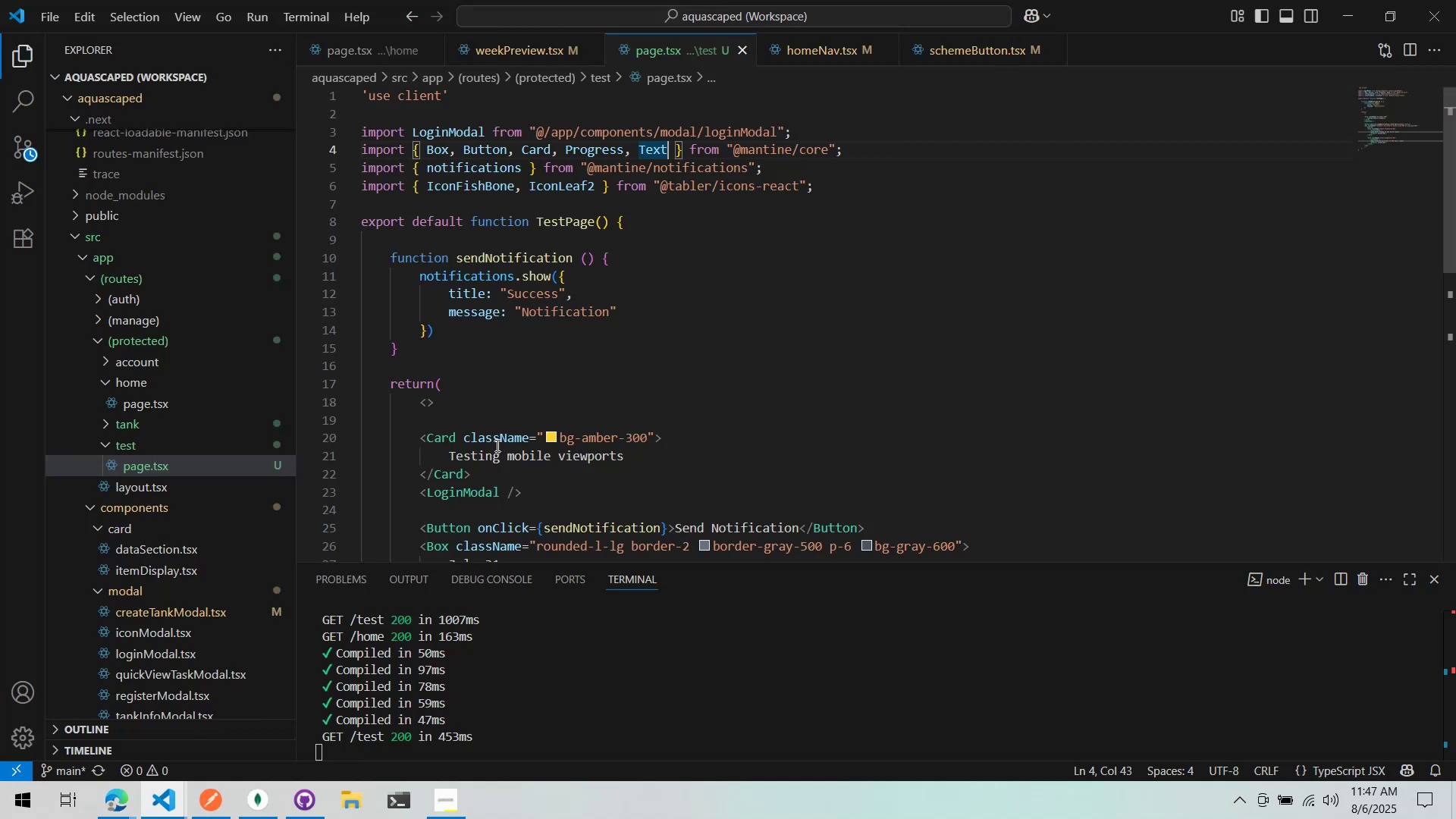 
scroll: coordinate [523, 414], scroll_direction: down, amount: 5.0
 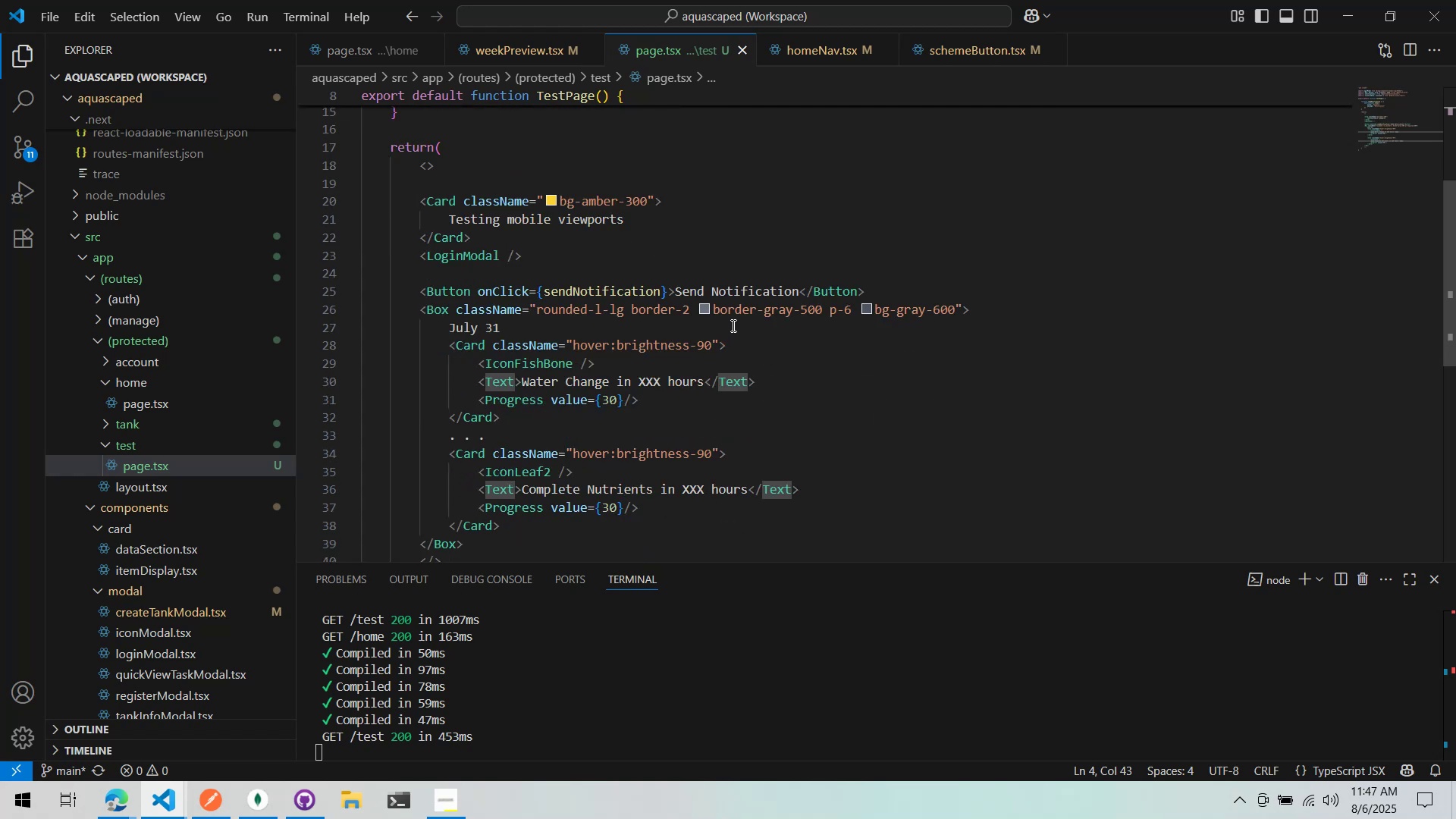 
key(Alt+Tab)
 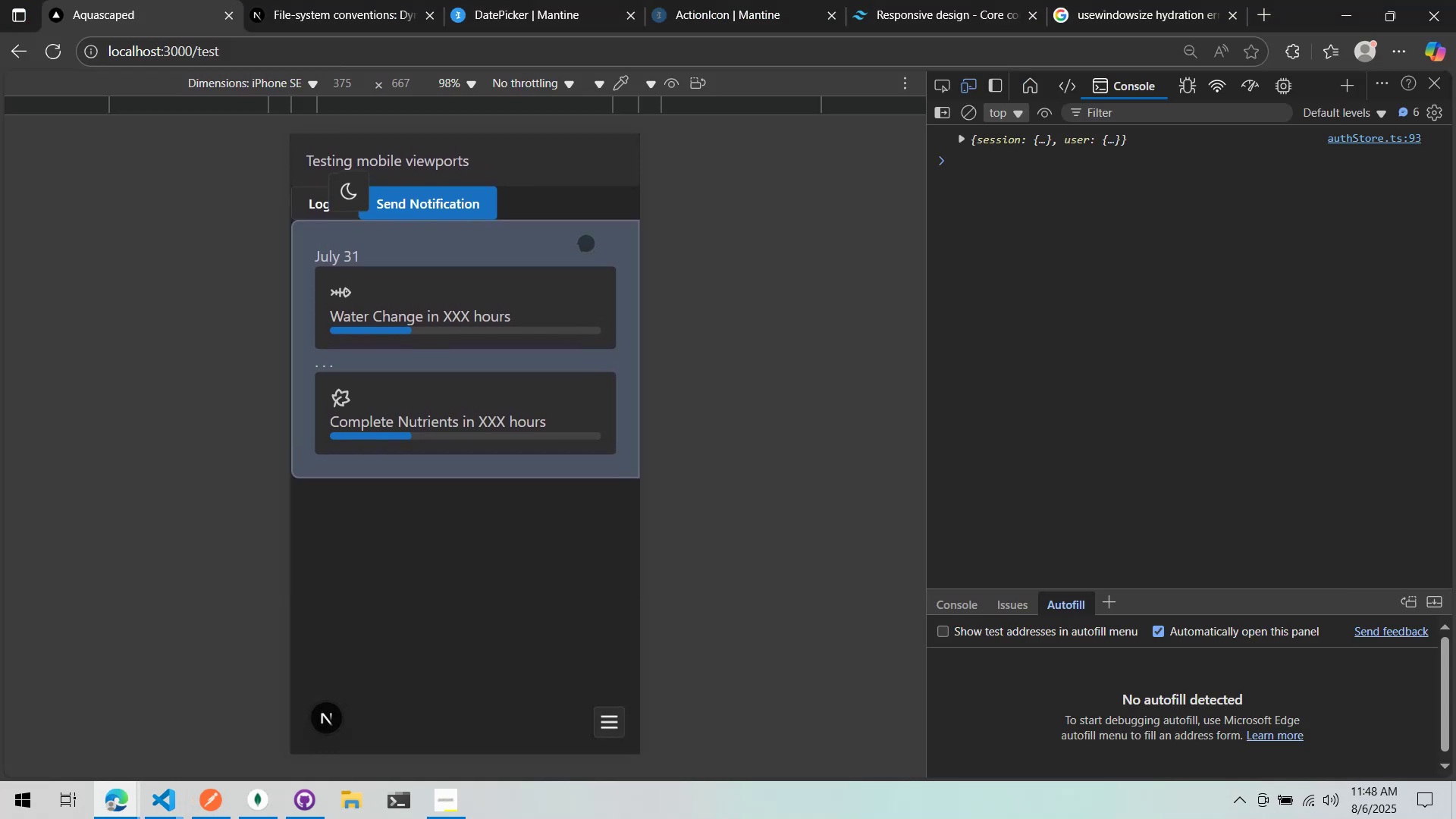 
wait(5.89)
 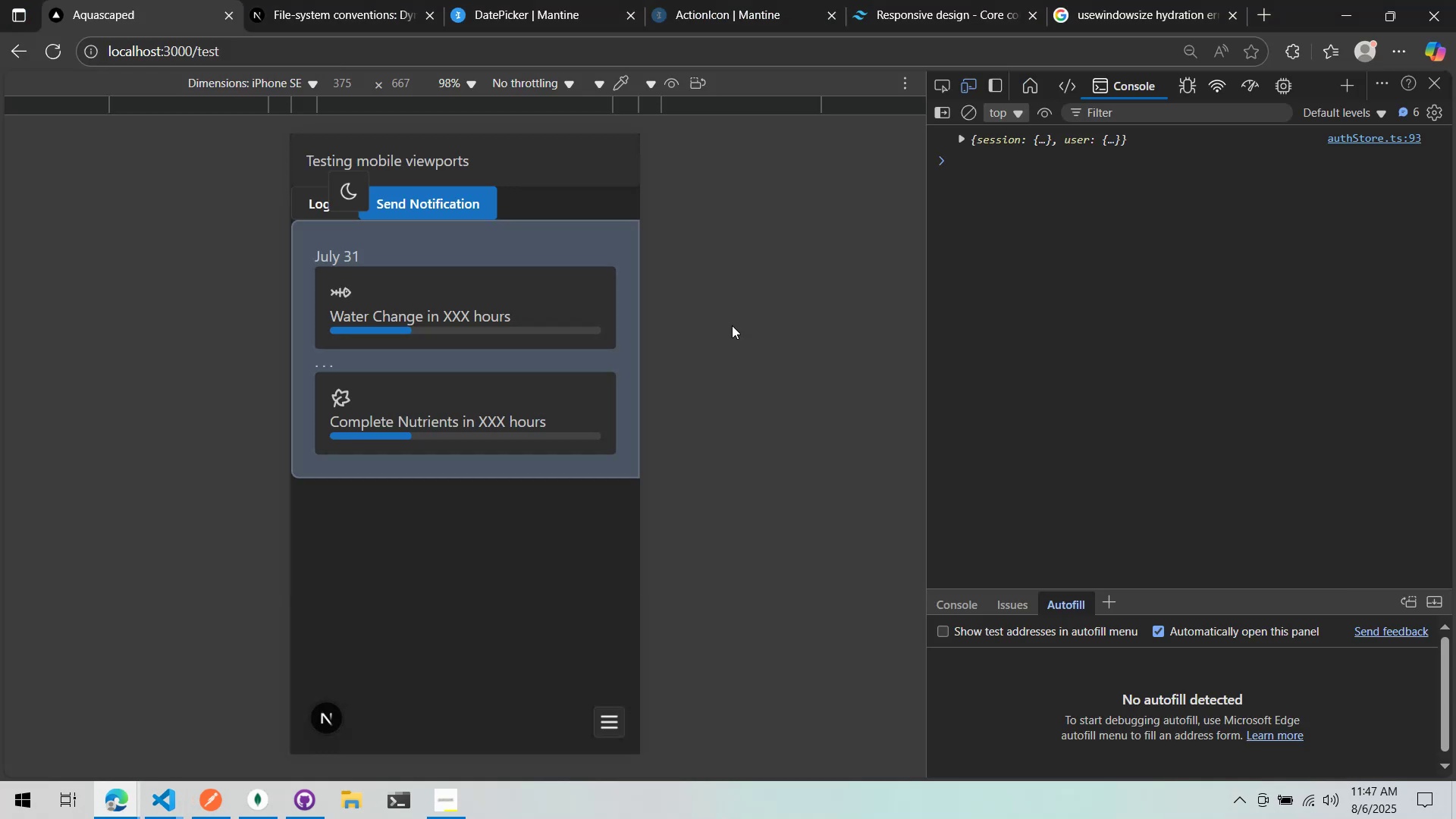 
key(Alt+AltLeft)
 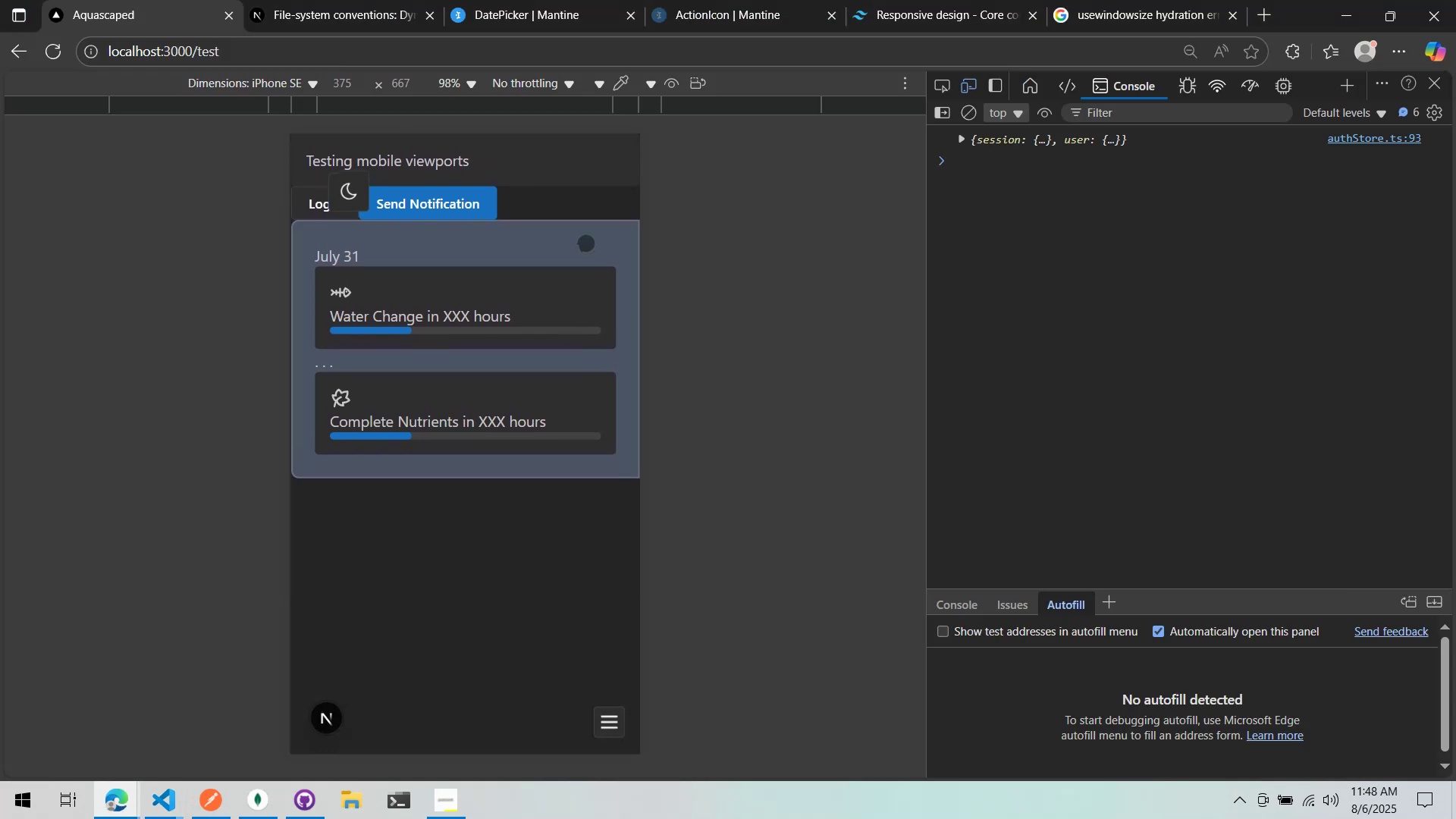 
key(Alt+Tab)
 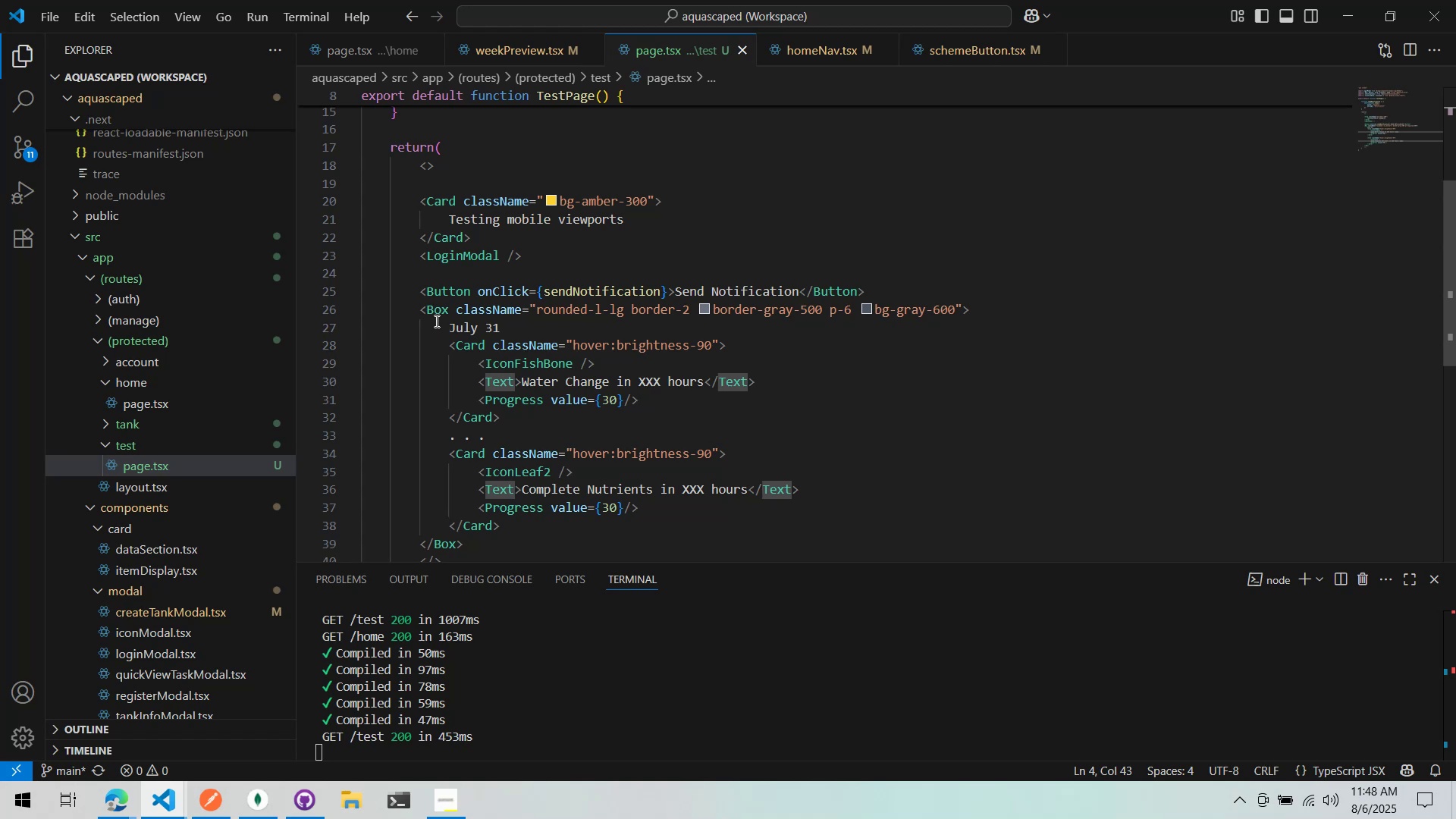 
left_click([449, 325])
 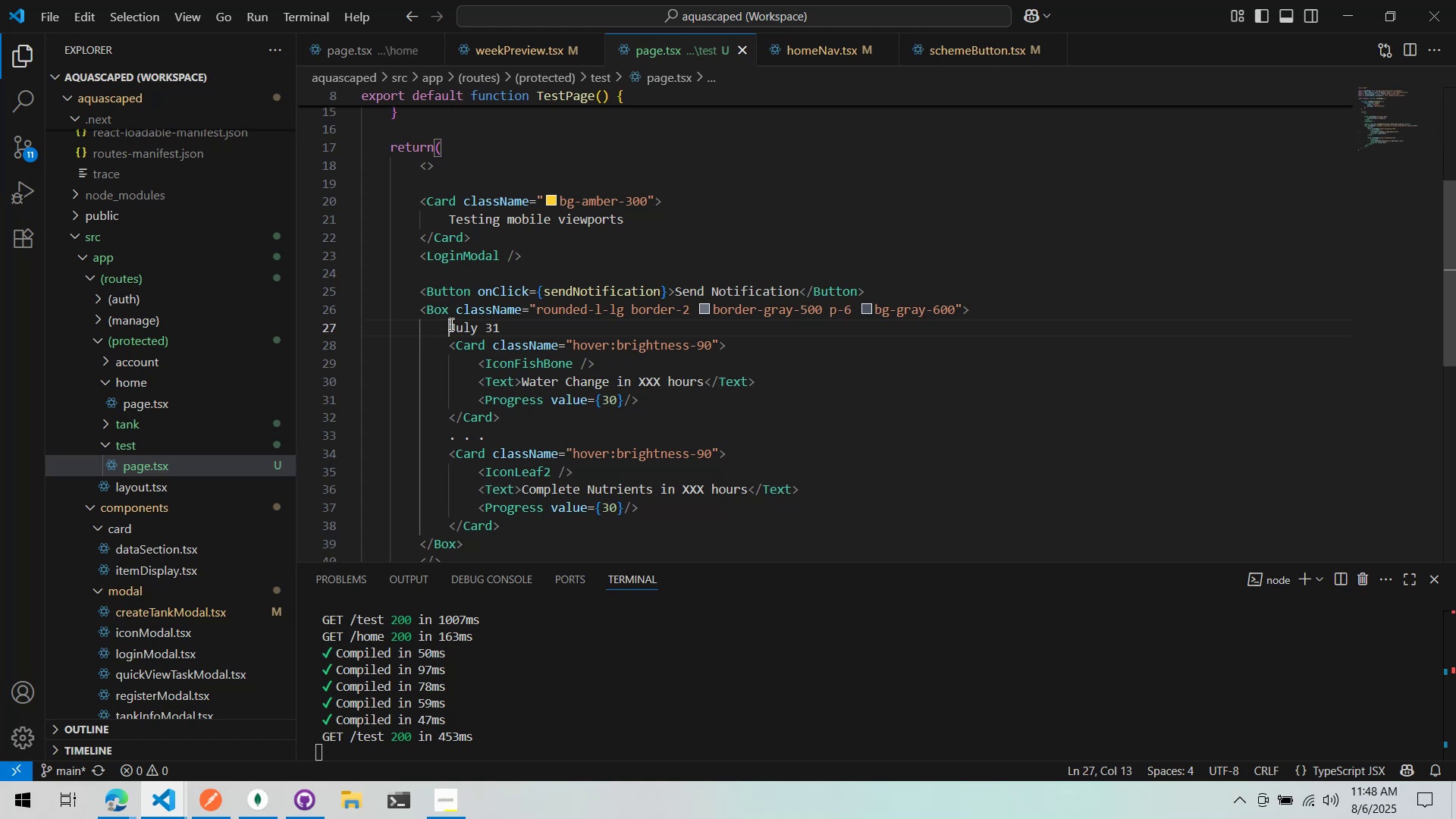 
key(Alt+AltLeft)
 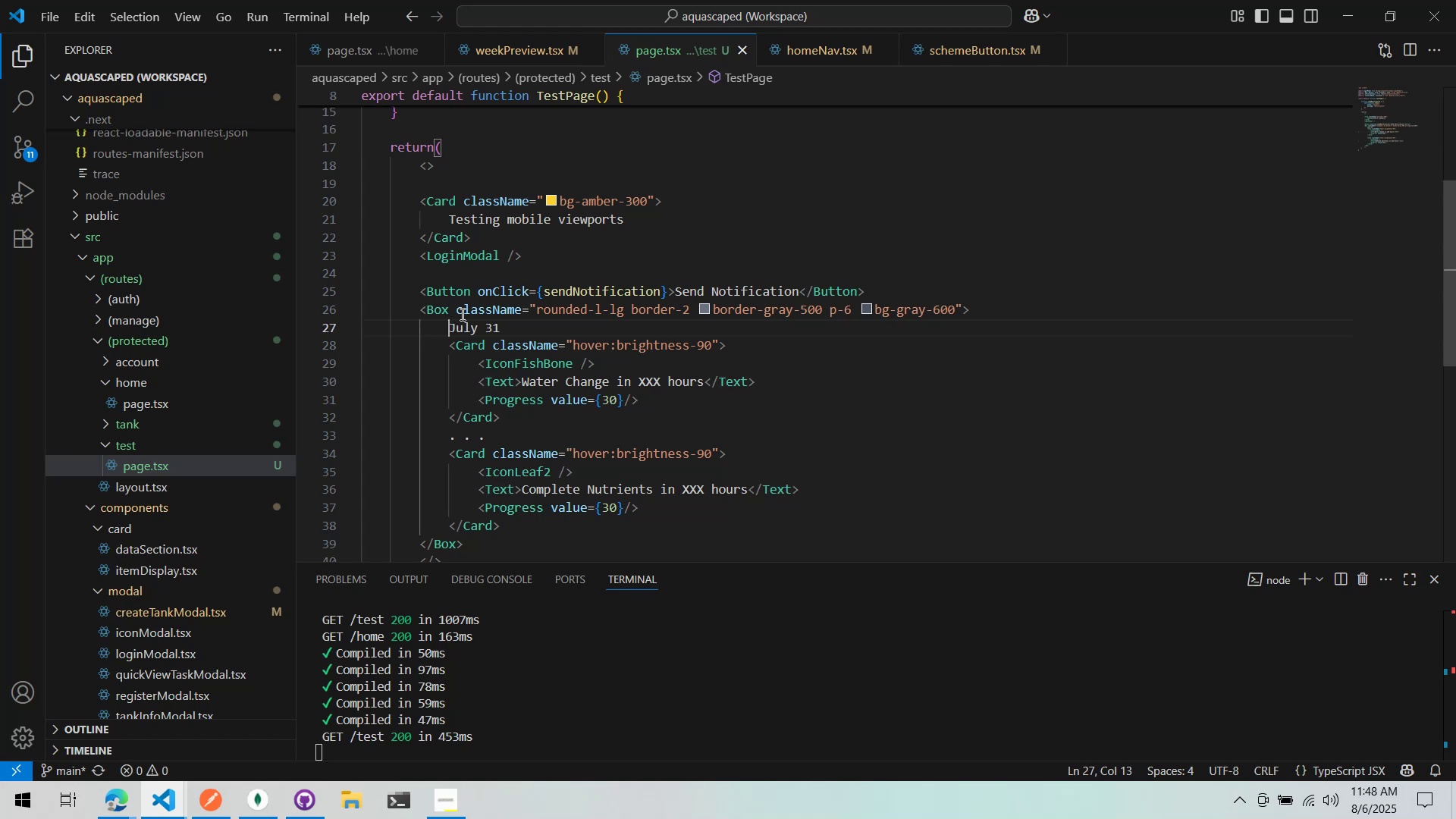 
key(Alt+Tab)
 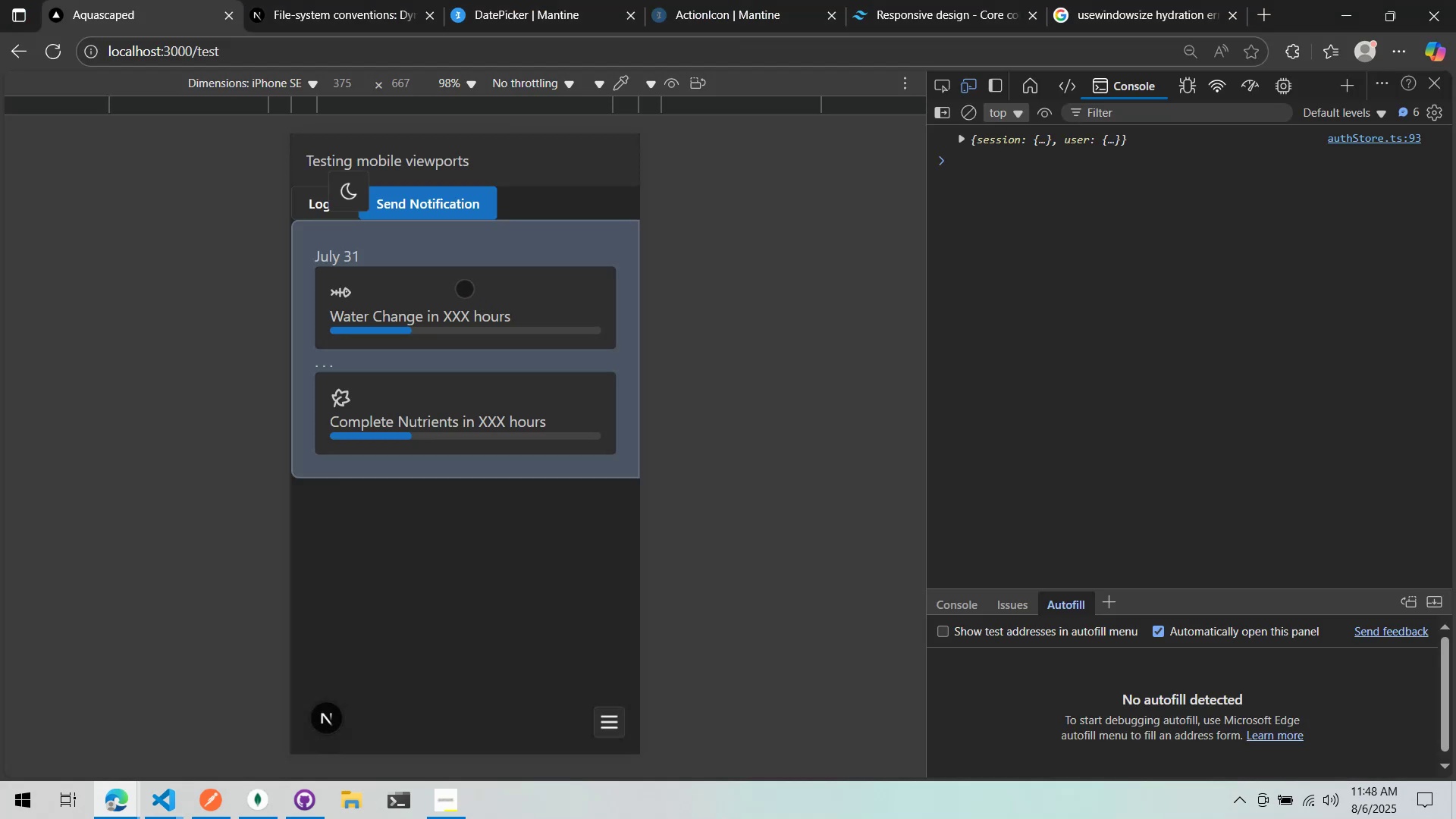 
wait(5.68)
 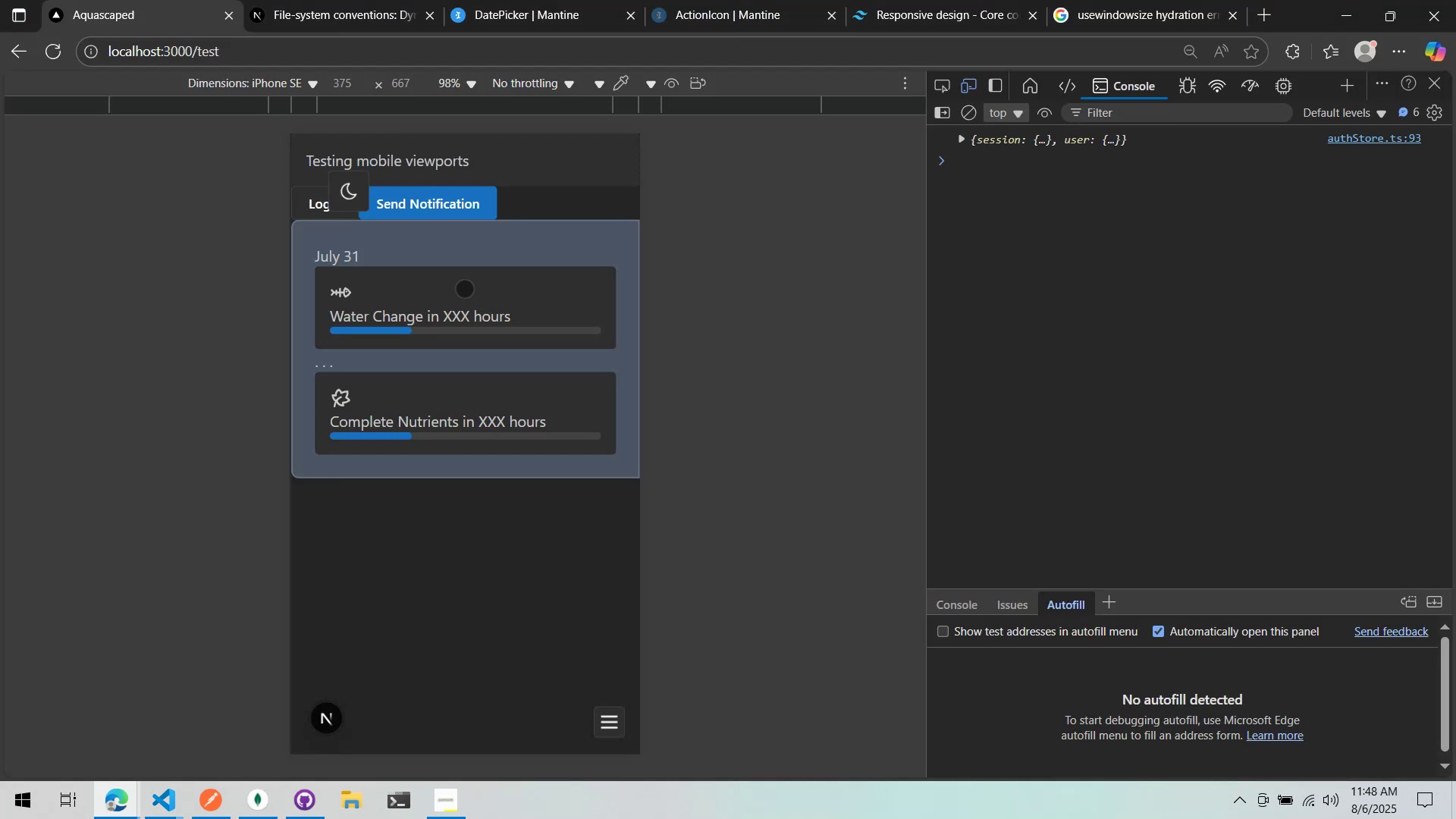 
key(Alt+AltLeft)
 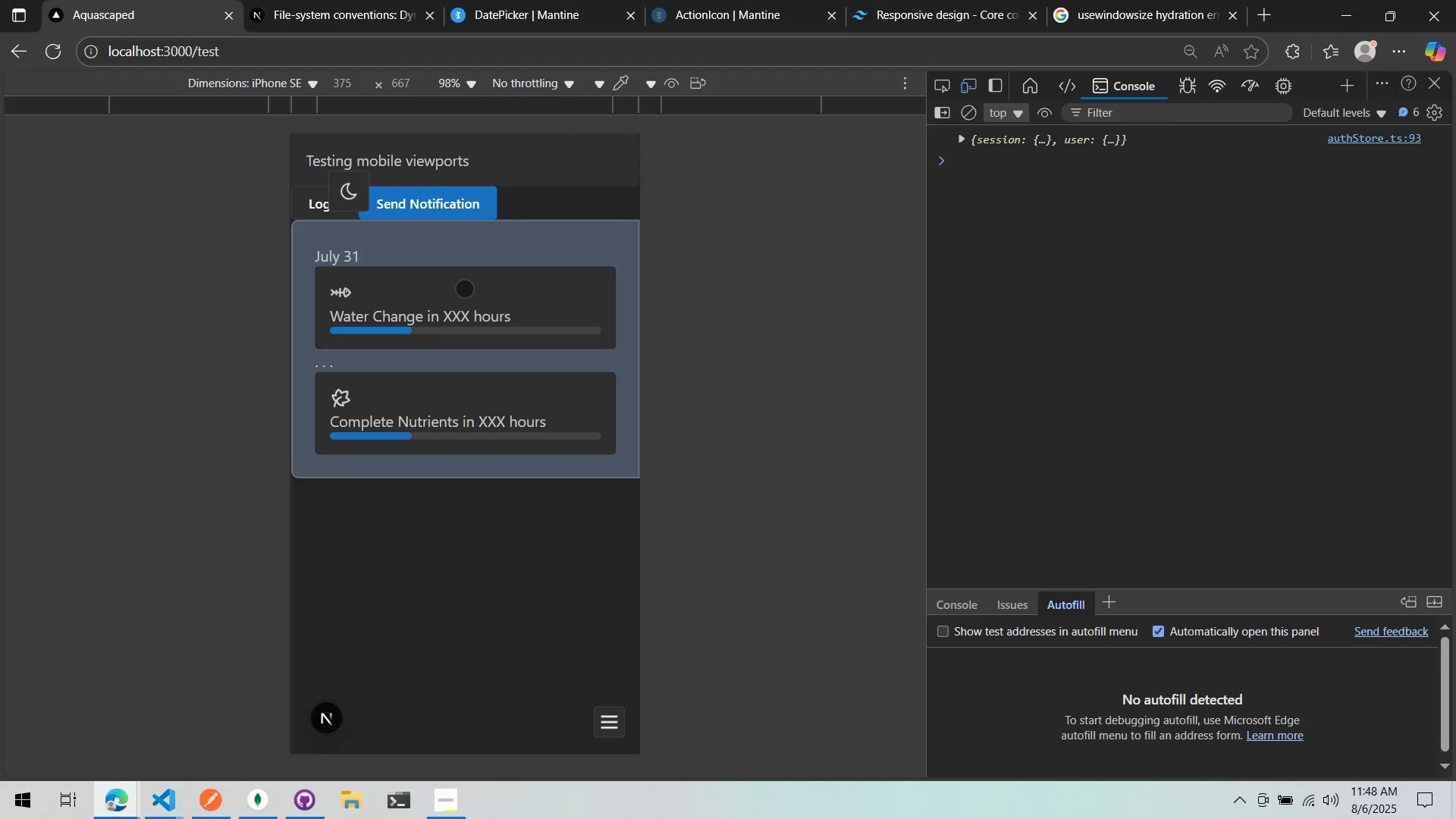 
key(Alt+Tab)
 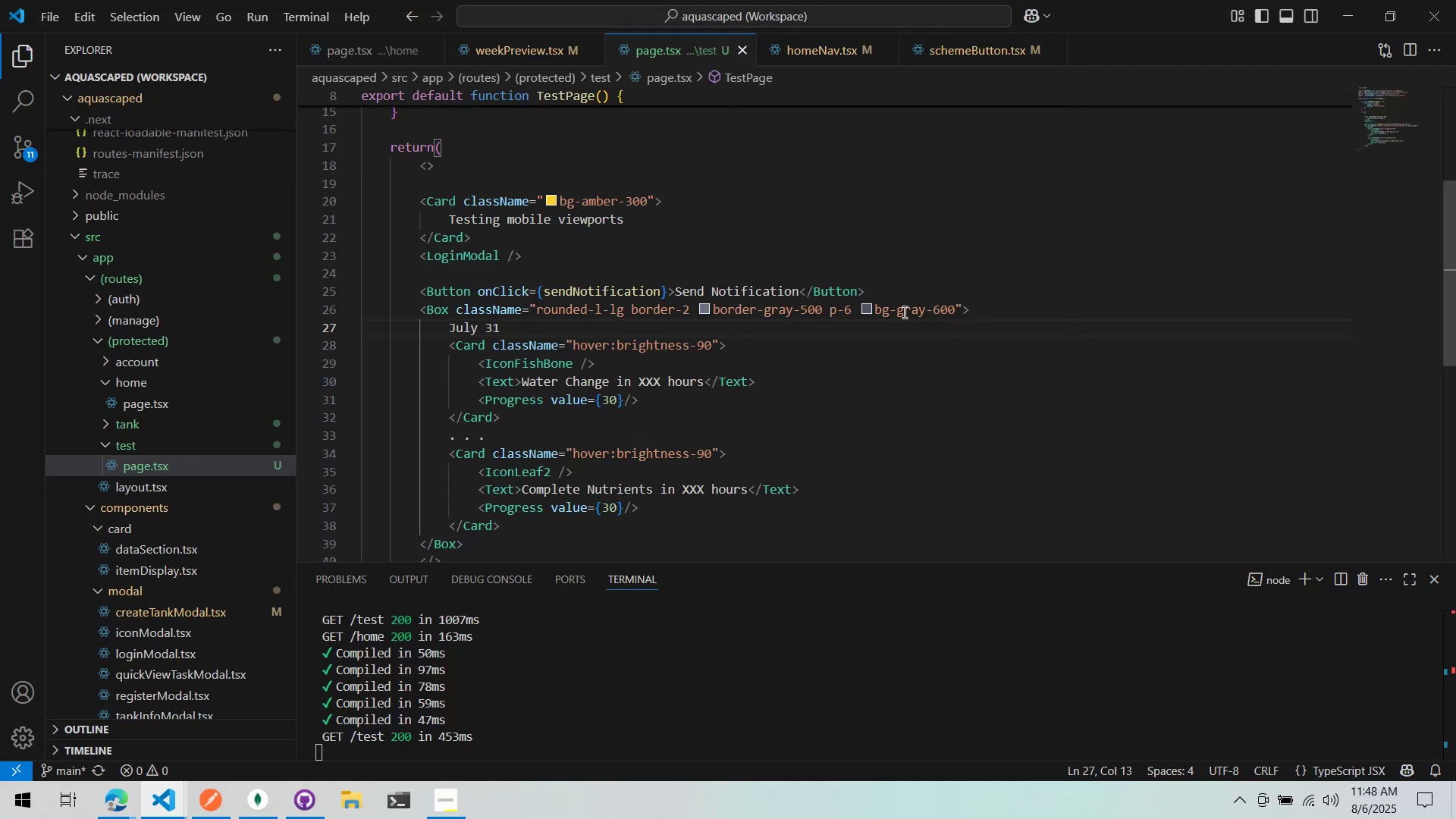 
left_click([941, 289])
 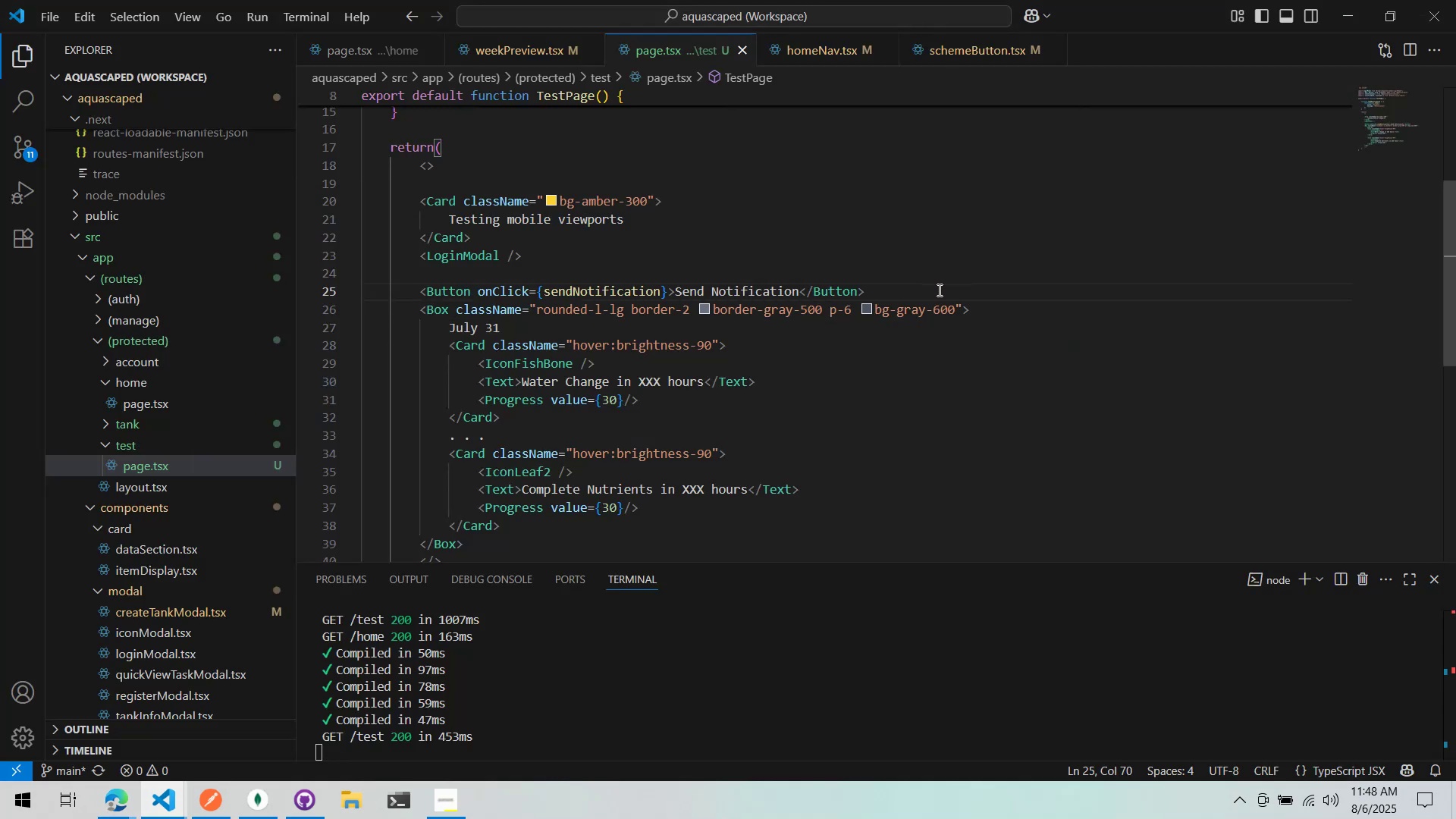 
key(Enter)
 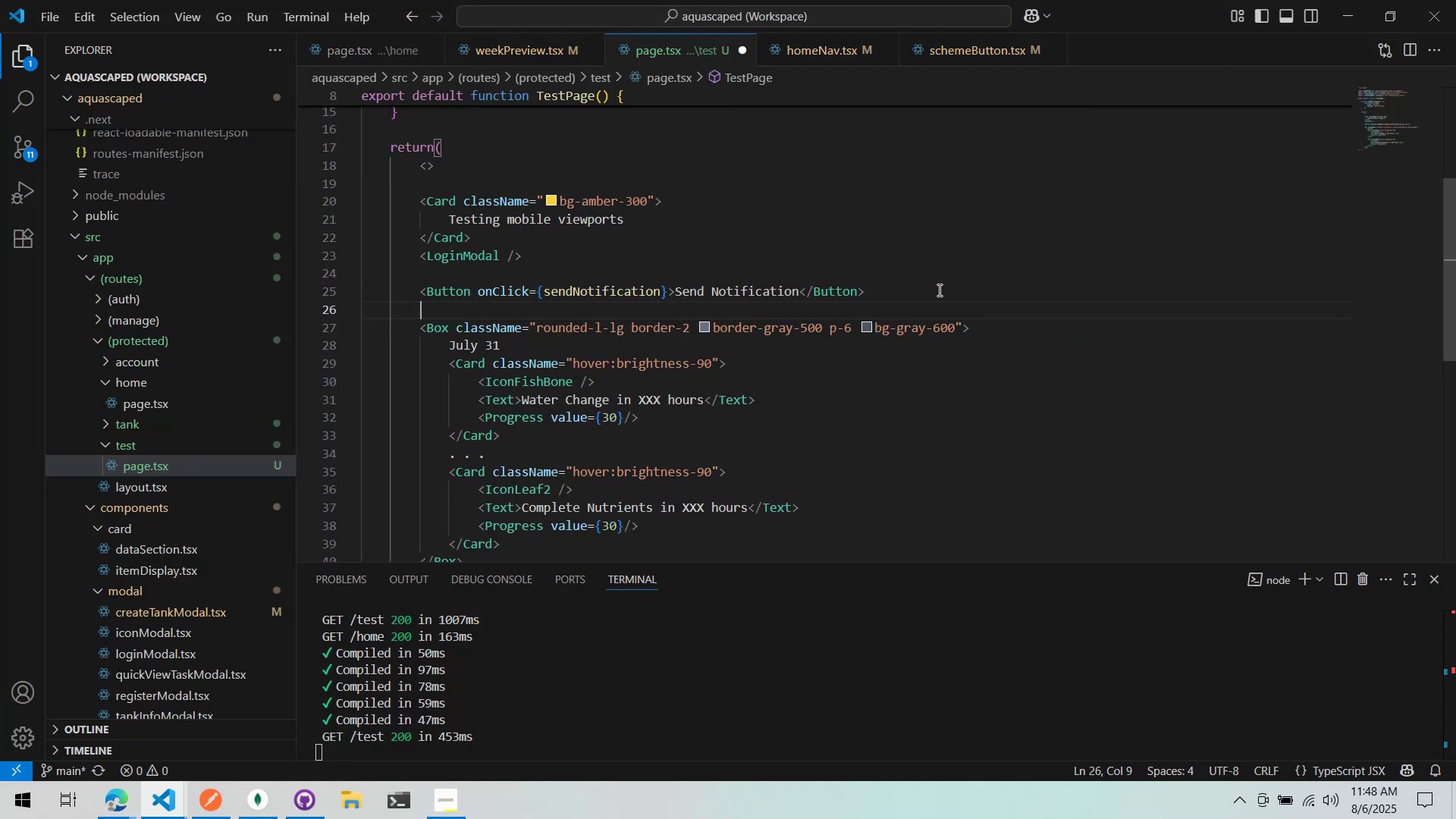 
scroll: coordinate [912, 315], scroll_direction: down, amount: 3.0
 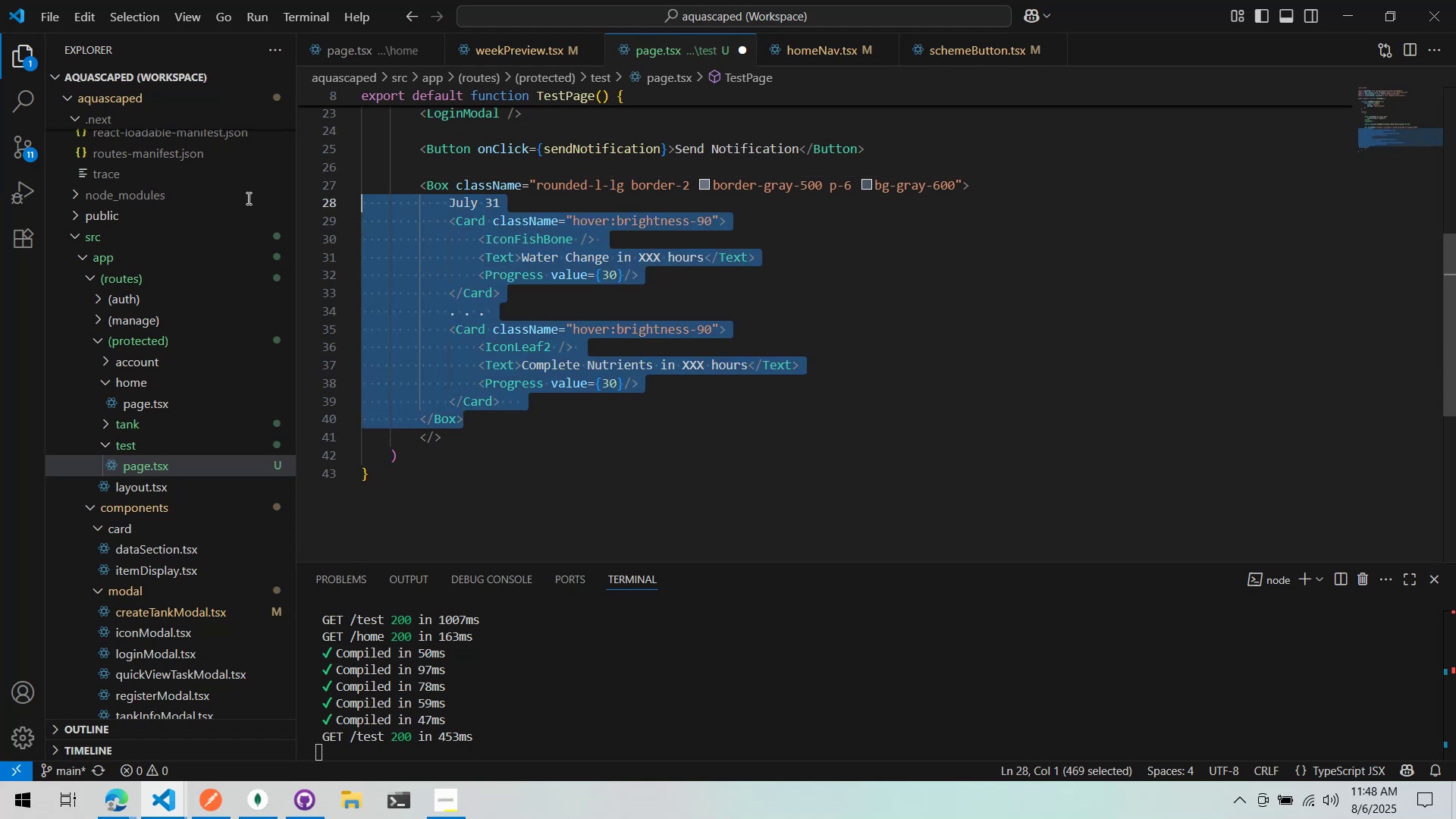 
left_click([568, 167])
 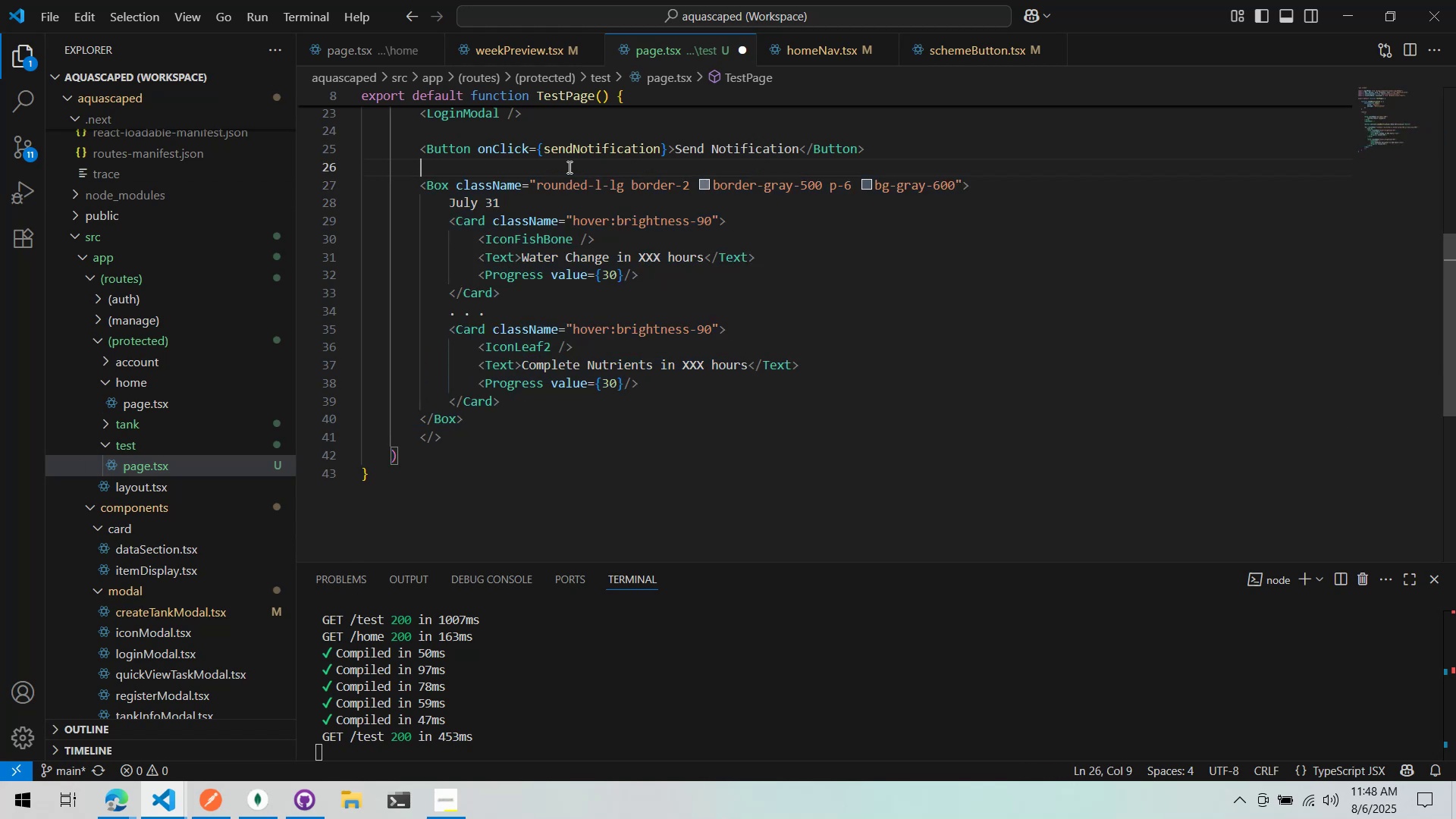 
type(<Box>)
 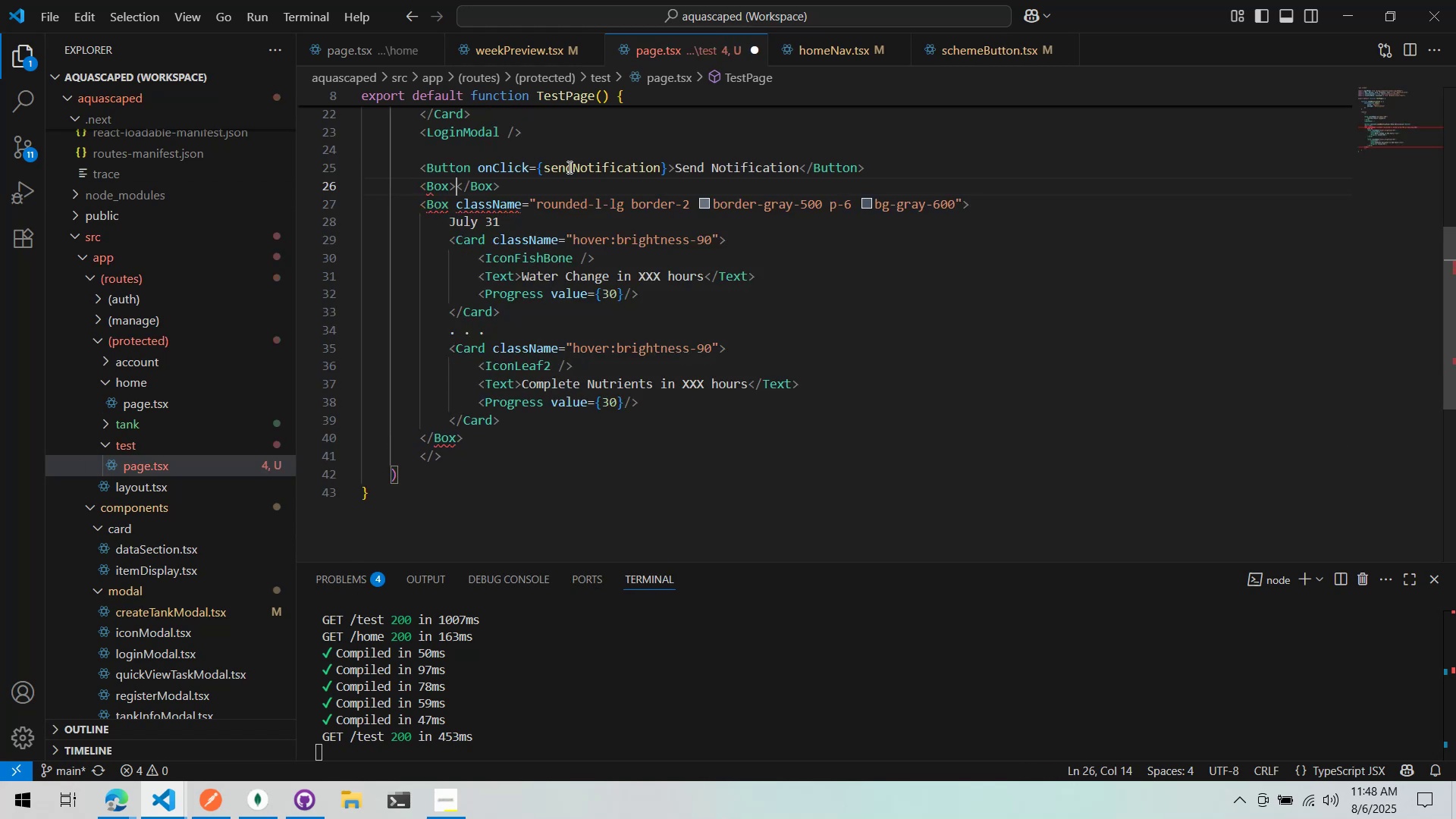 
key(Enter)
 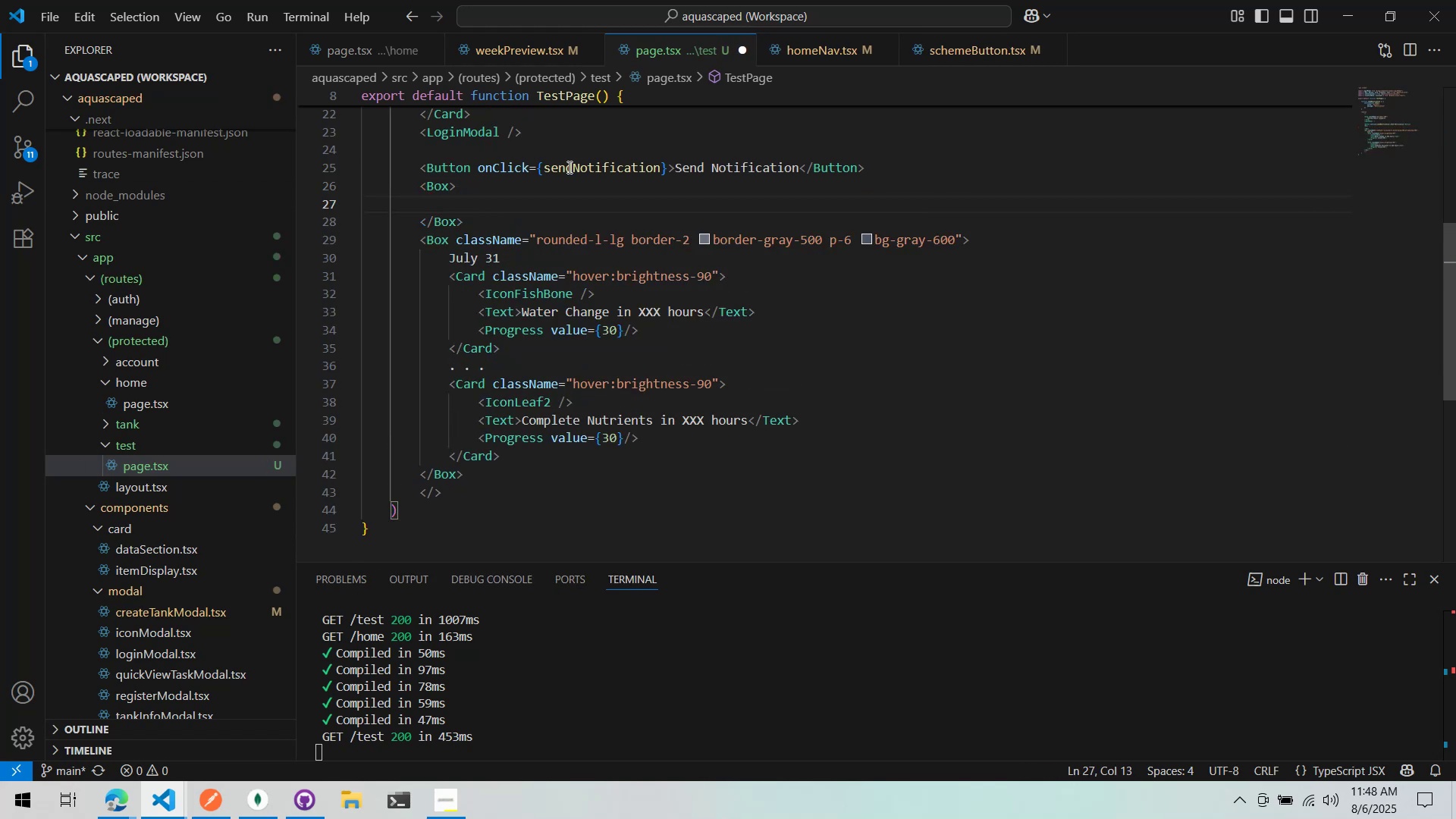 
key(Shift+Comma)
 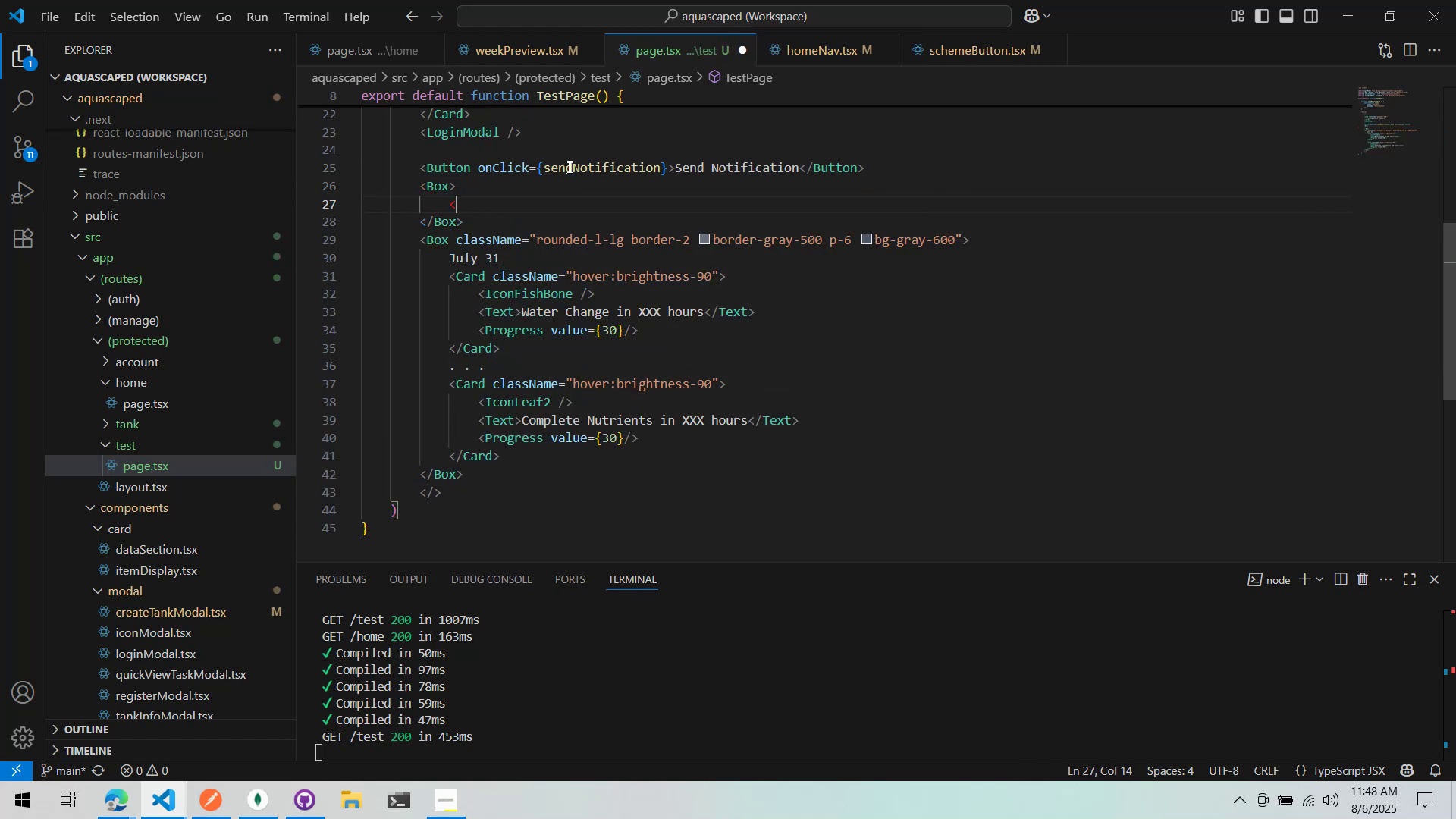 
key(Alt+AltLeft)
 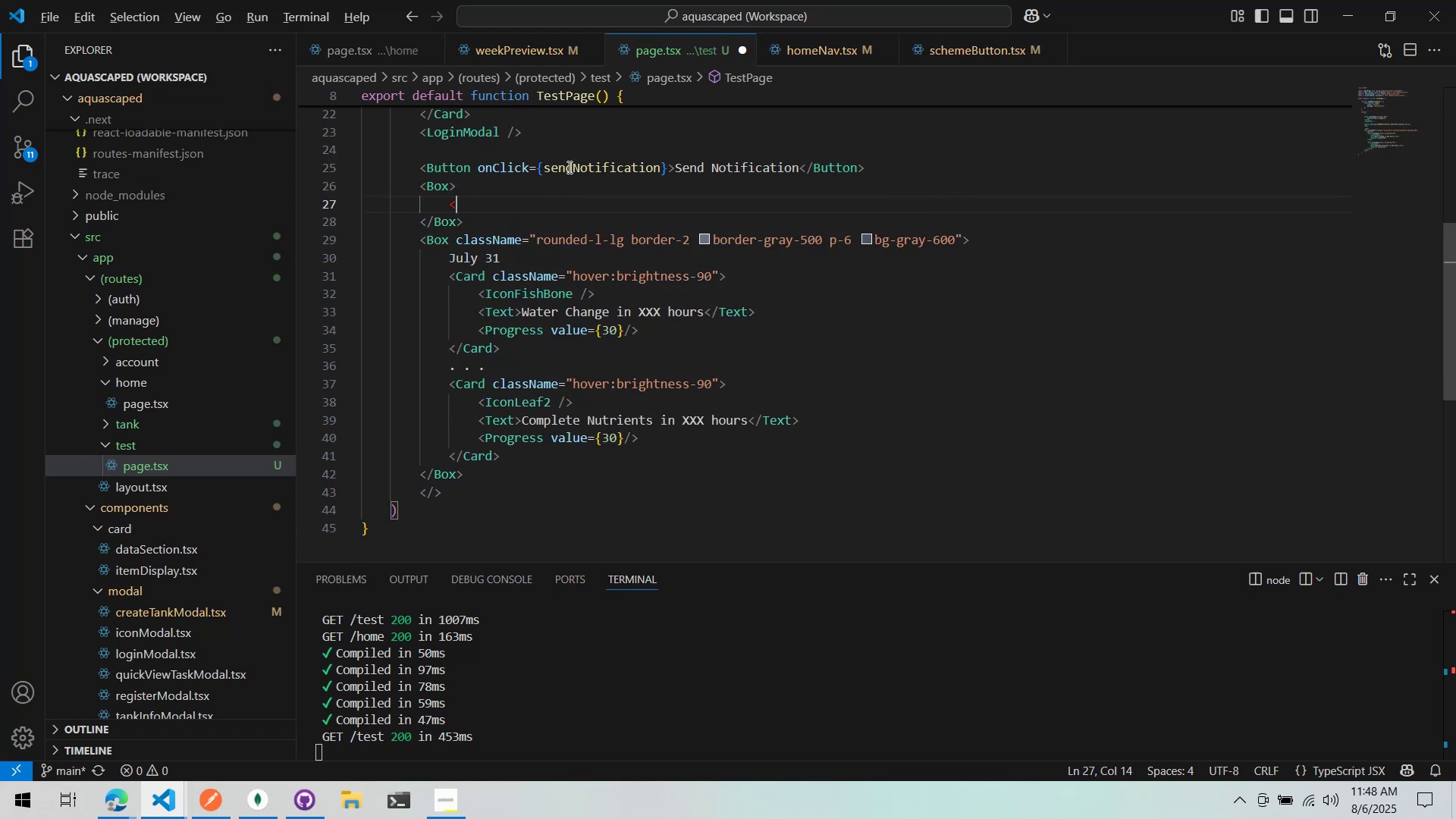 
key(Alt+Tab)
 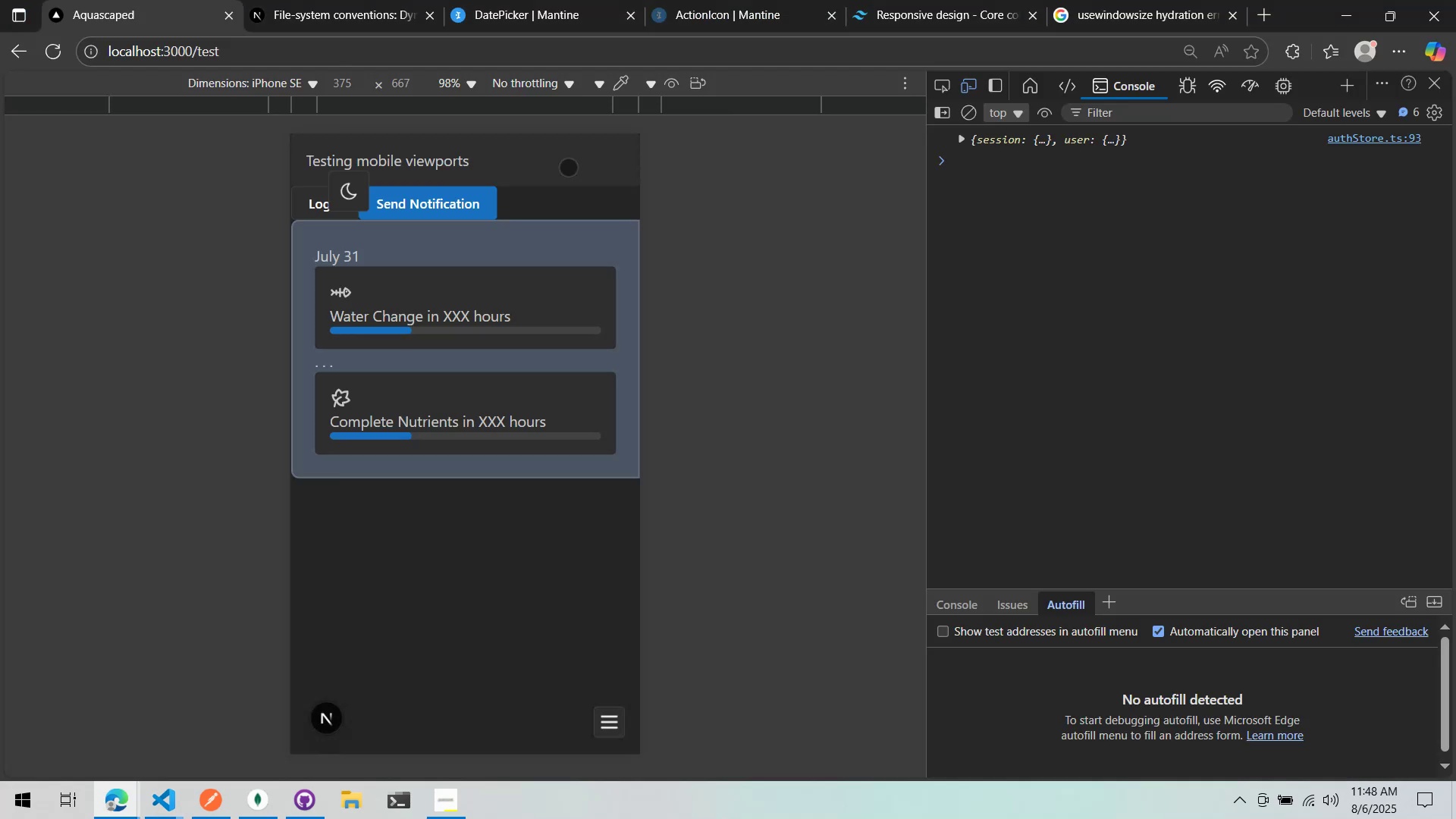 
key(Alt+AltLeft)
 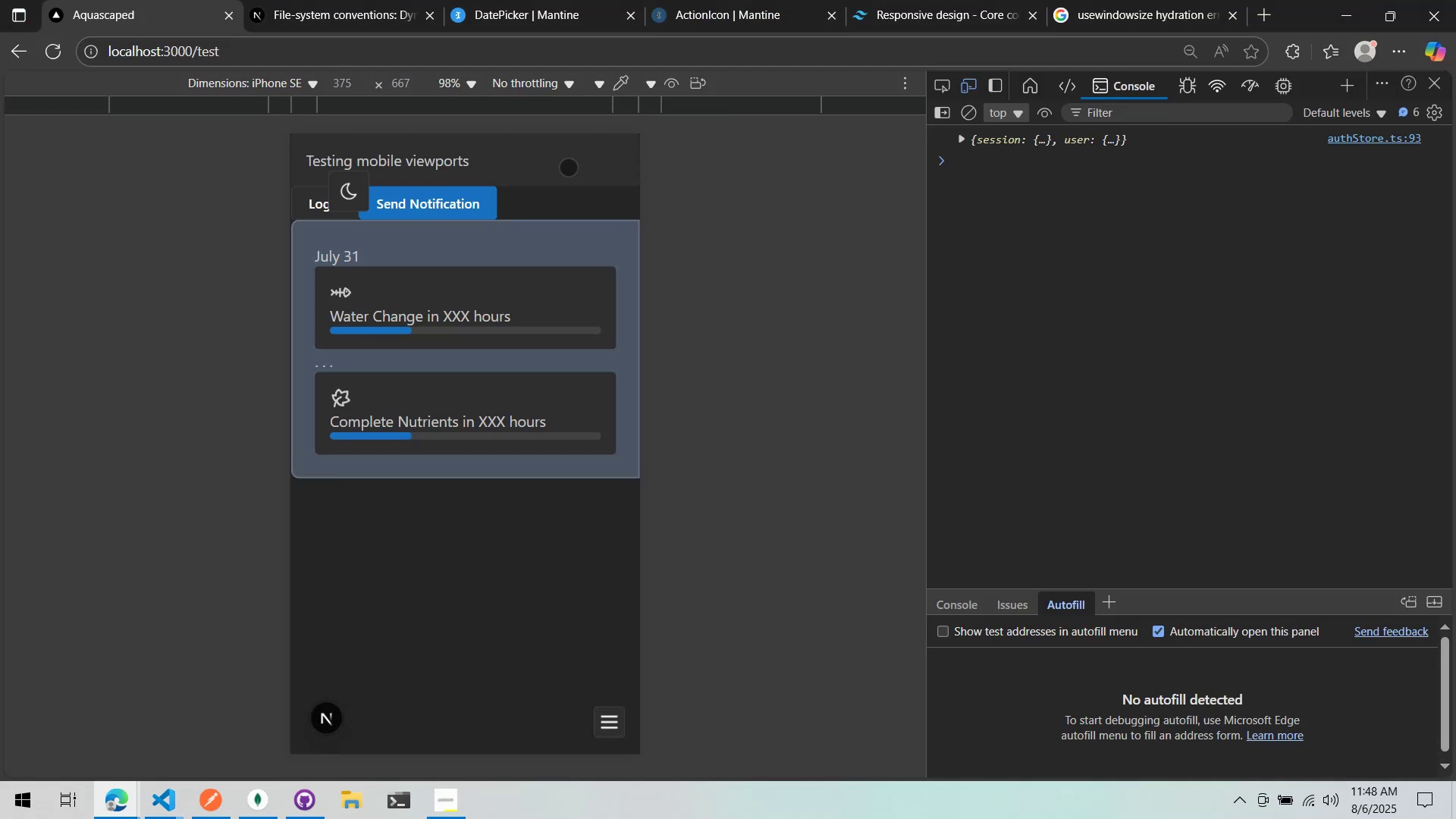 
key(Alt+Tab)
 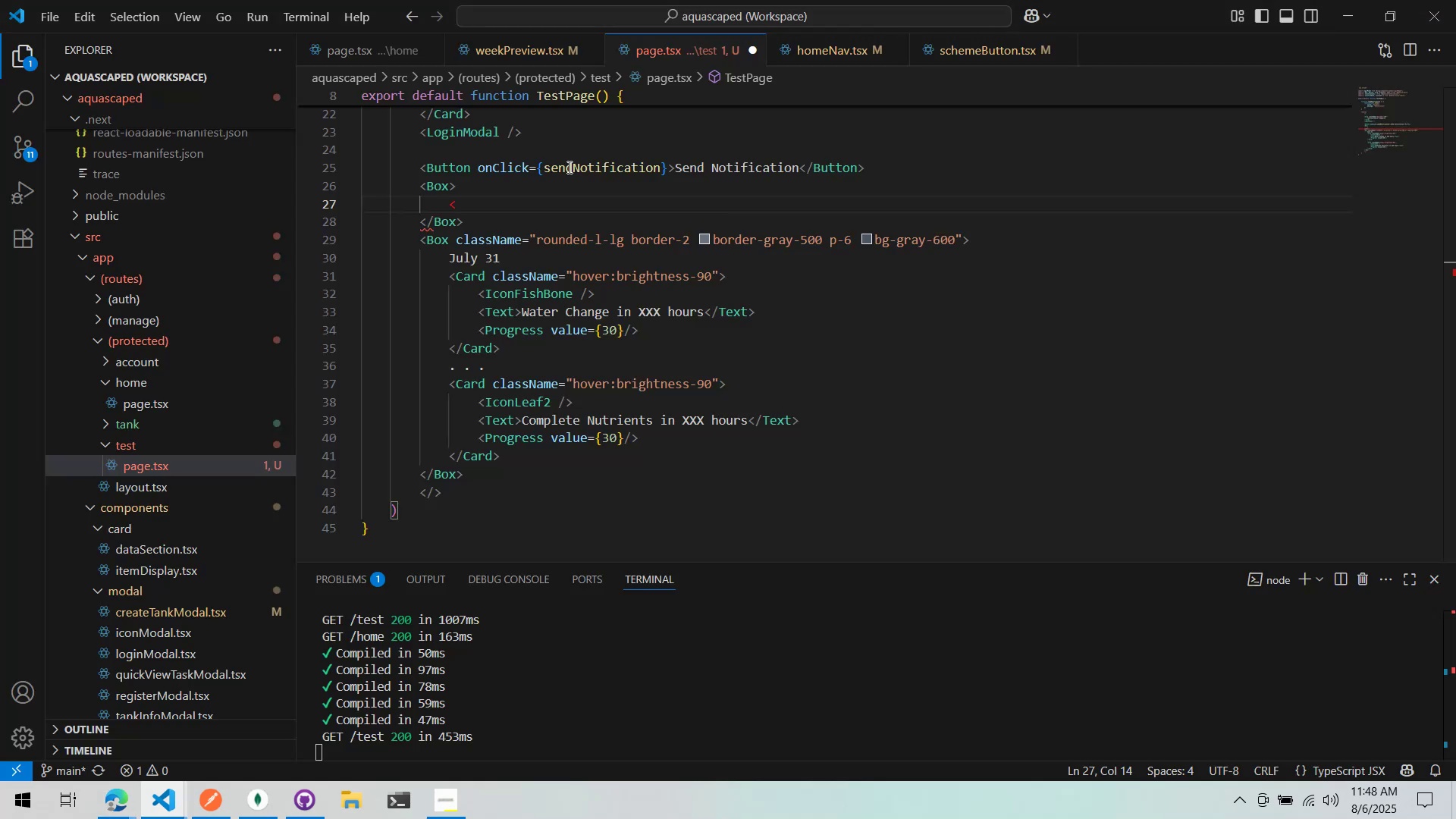 
key(Backspace)
 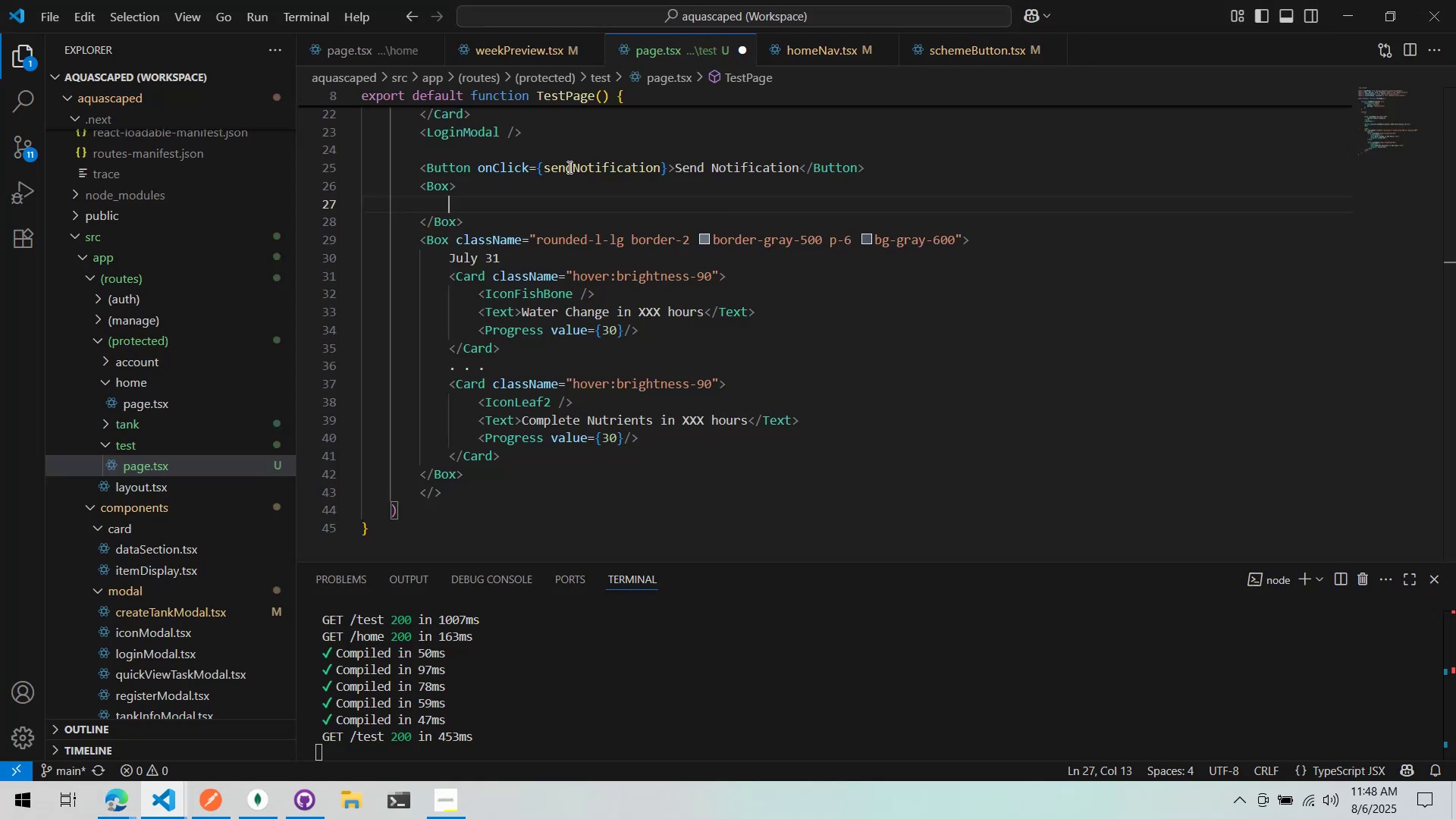 
key(Control+S)
 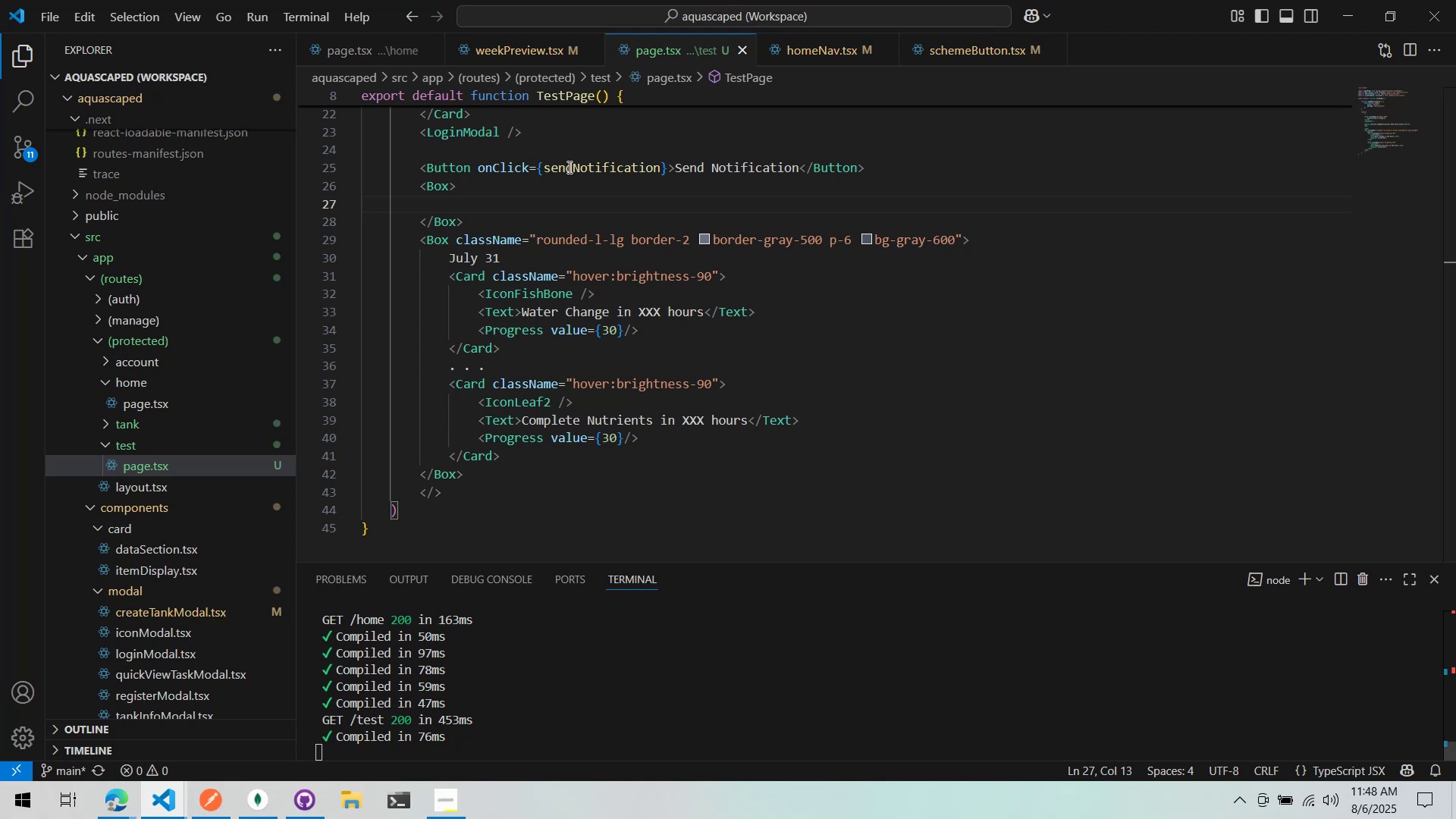 
key(Alt+AltLeft)
 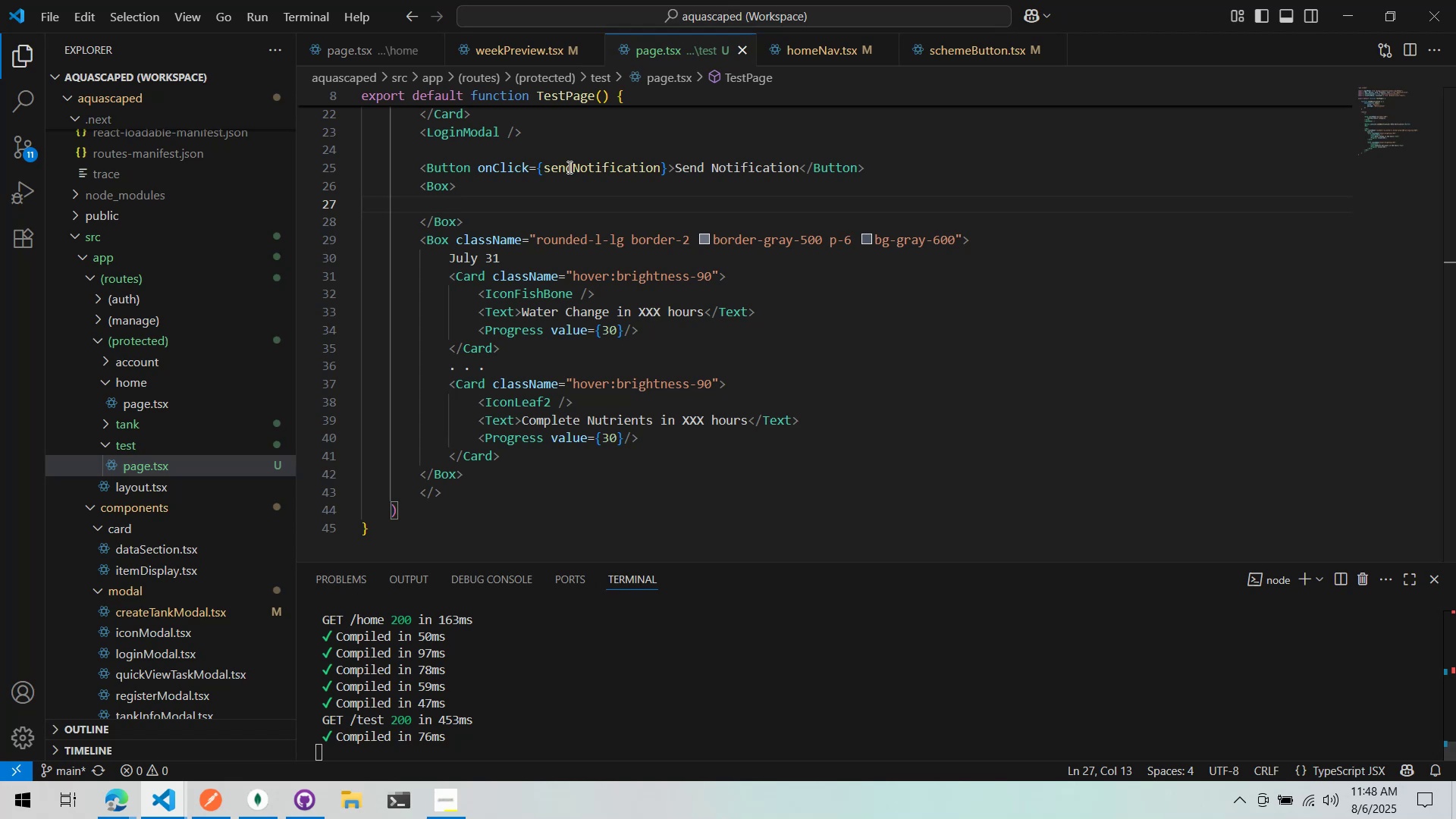 
key(Alt+Tab)
 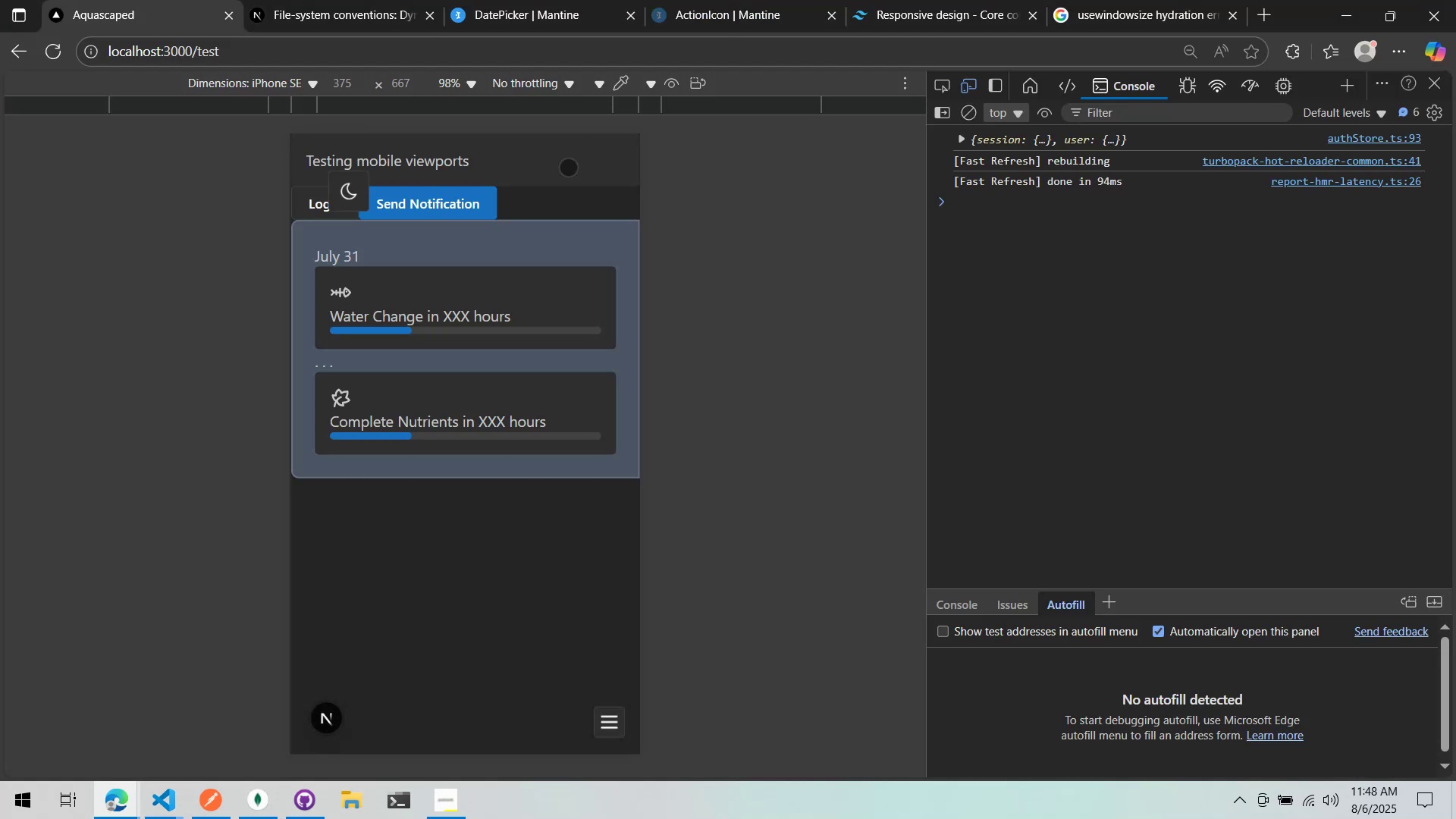 
key(Alt+AltLeft)
 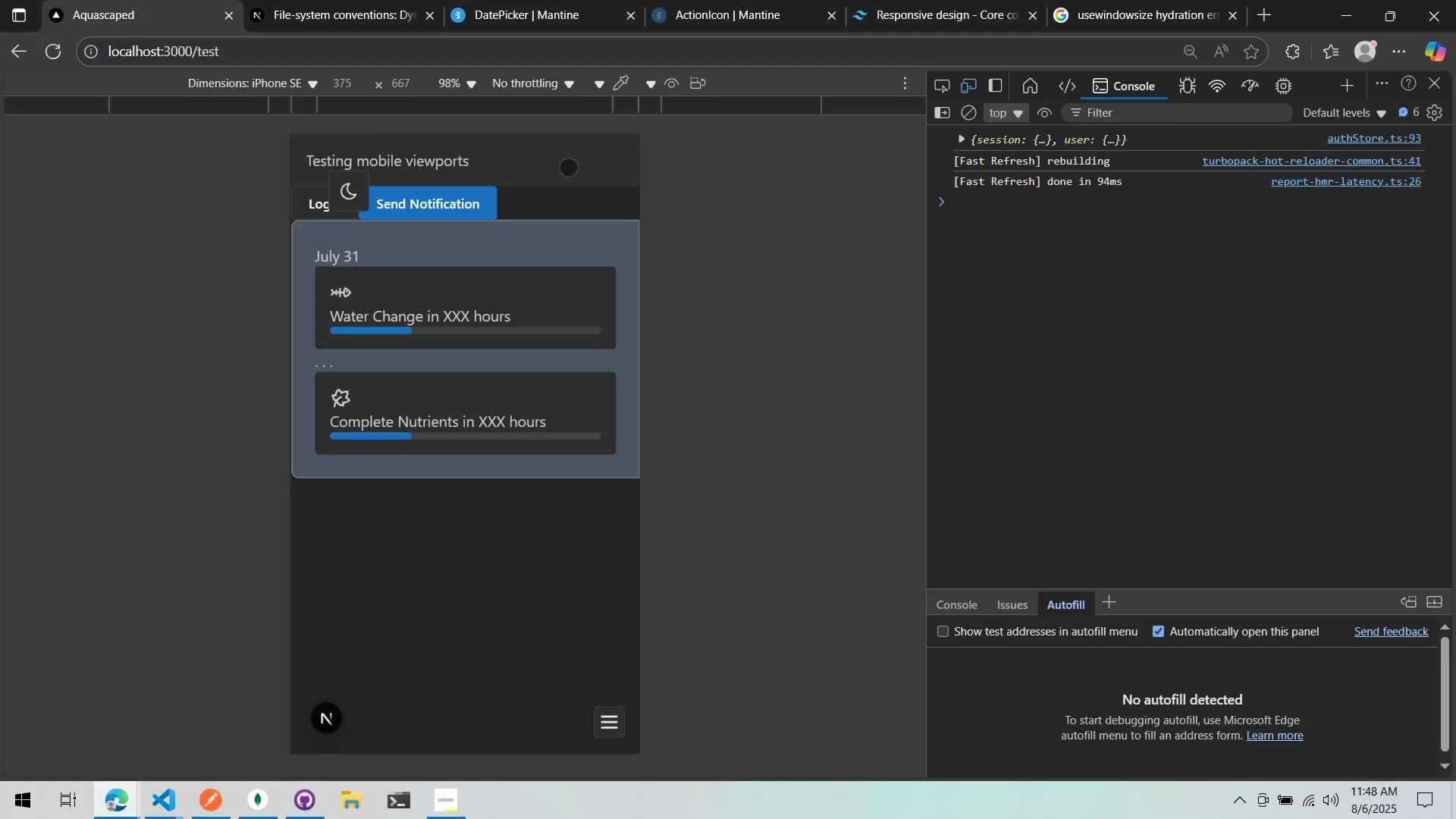 
key(Alt+Tab)
 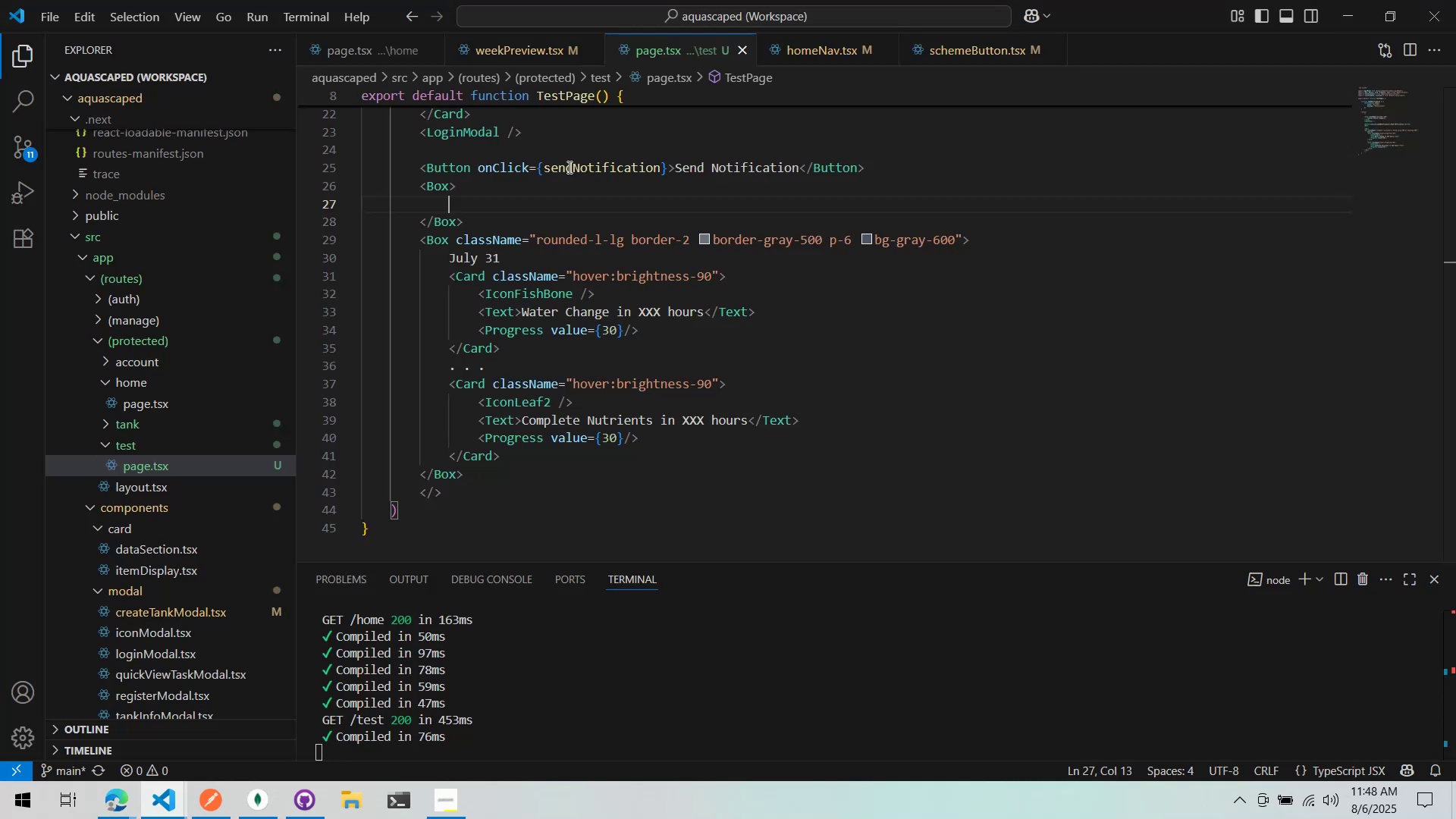 
key(Shift+Comma)
 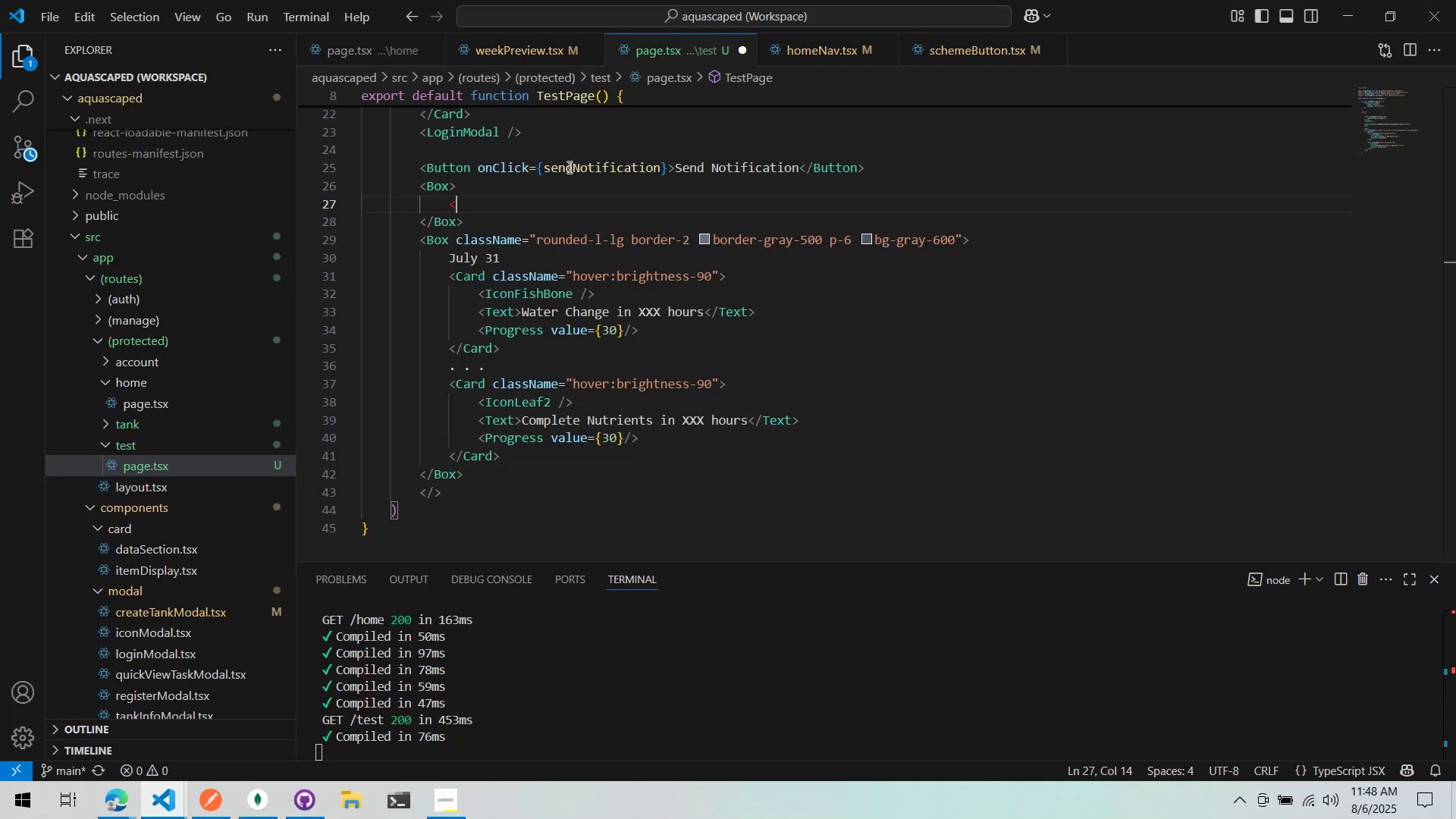 
key(Backspace)
 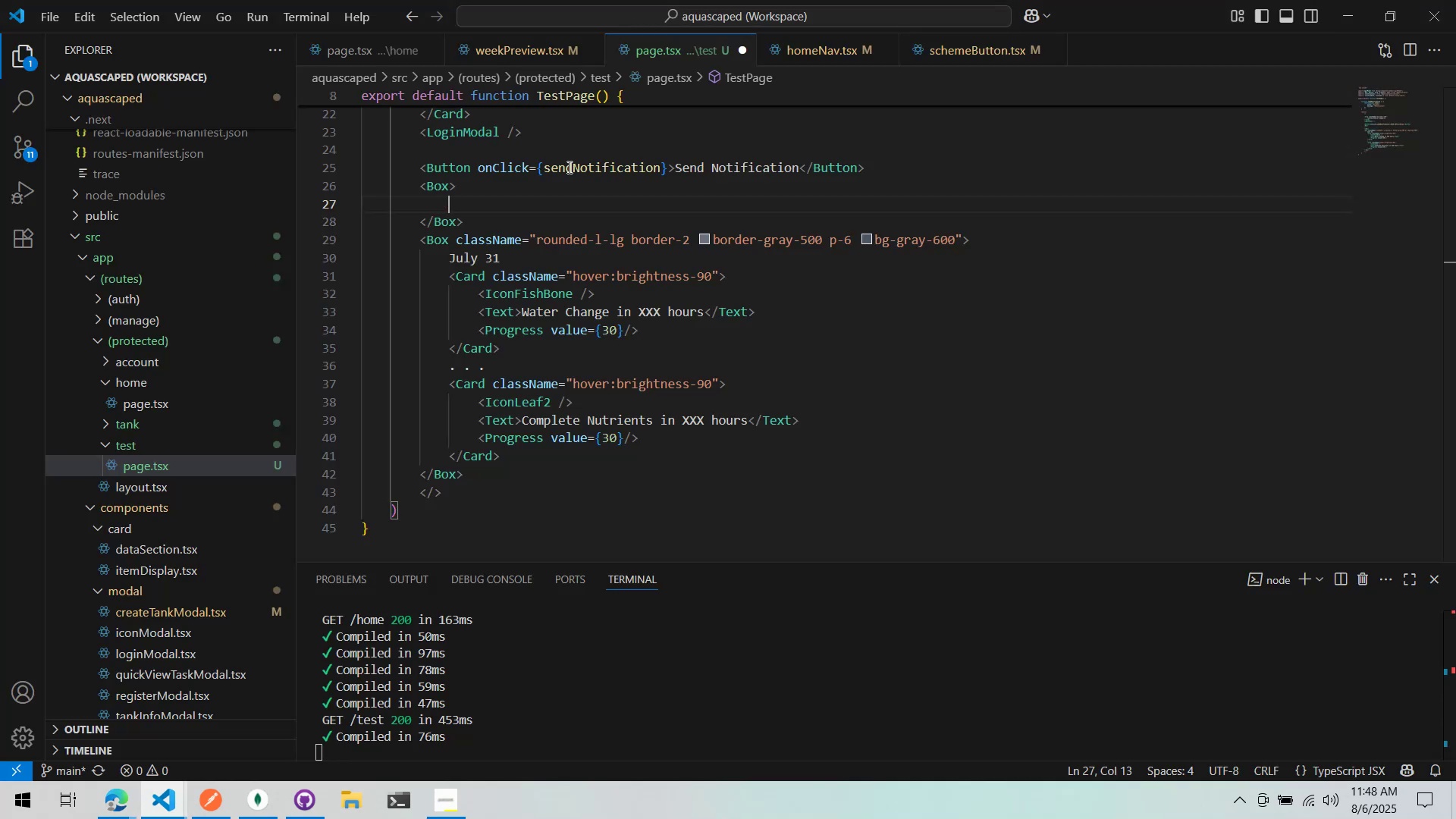 
key(Alt+AltLeft)
 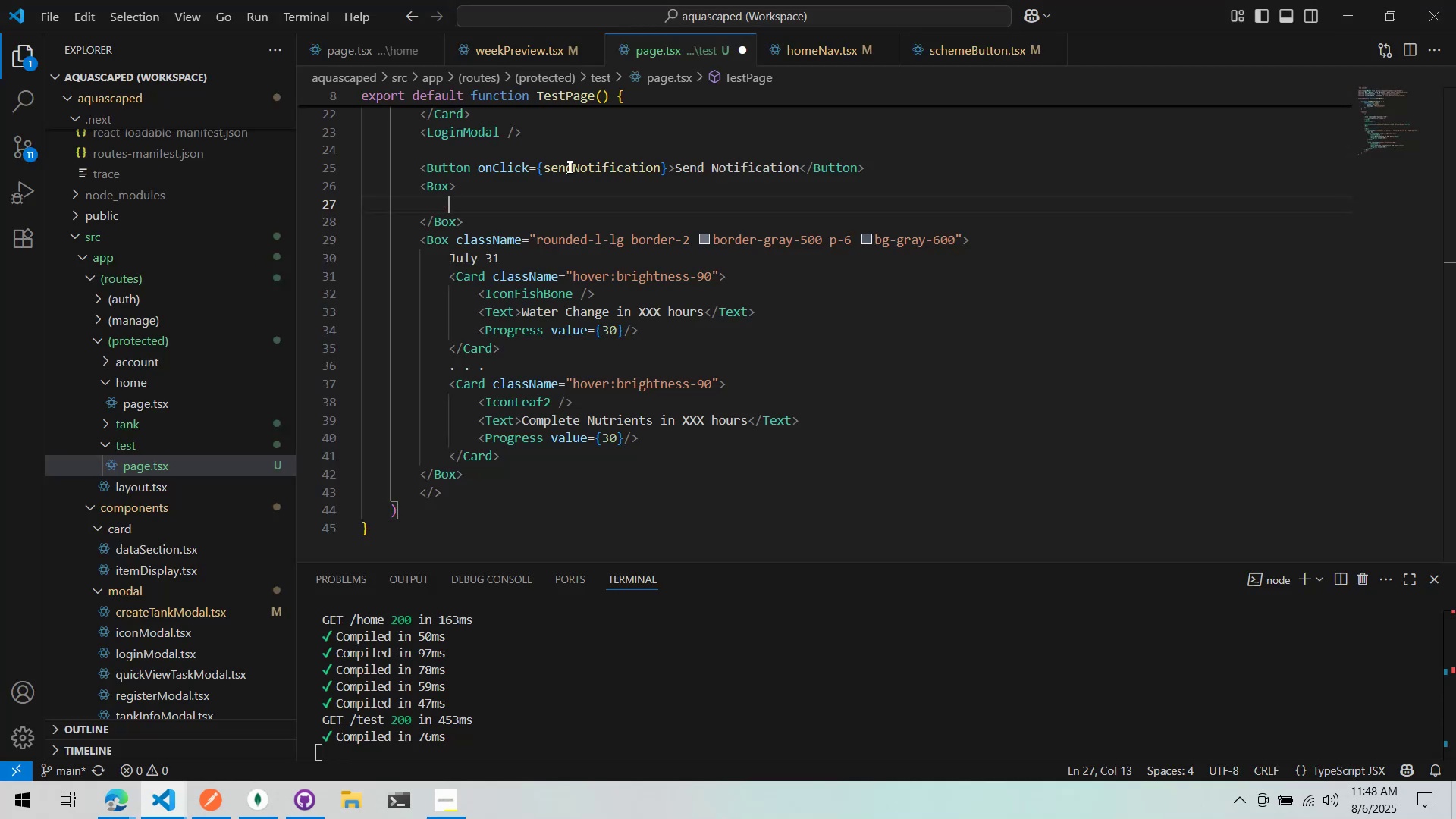 
key(Alt+Tab)
 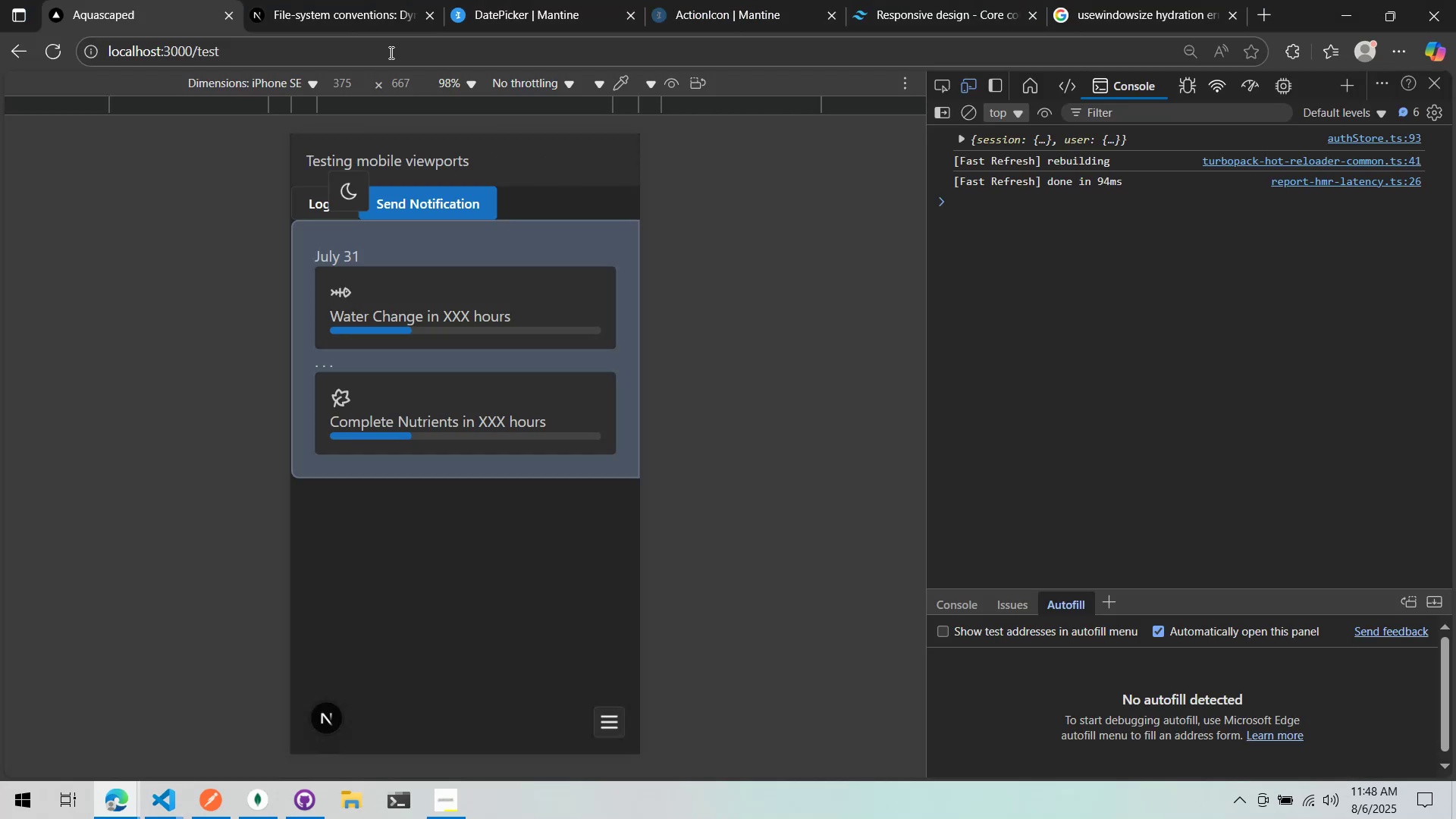 
left_click([356, 0])
 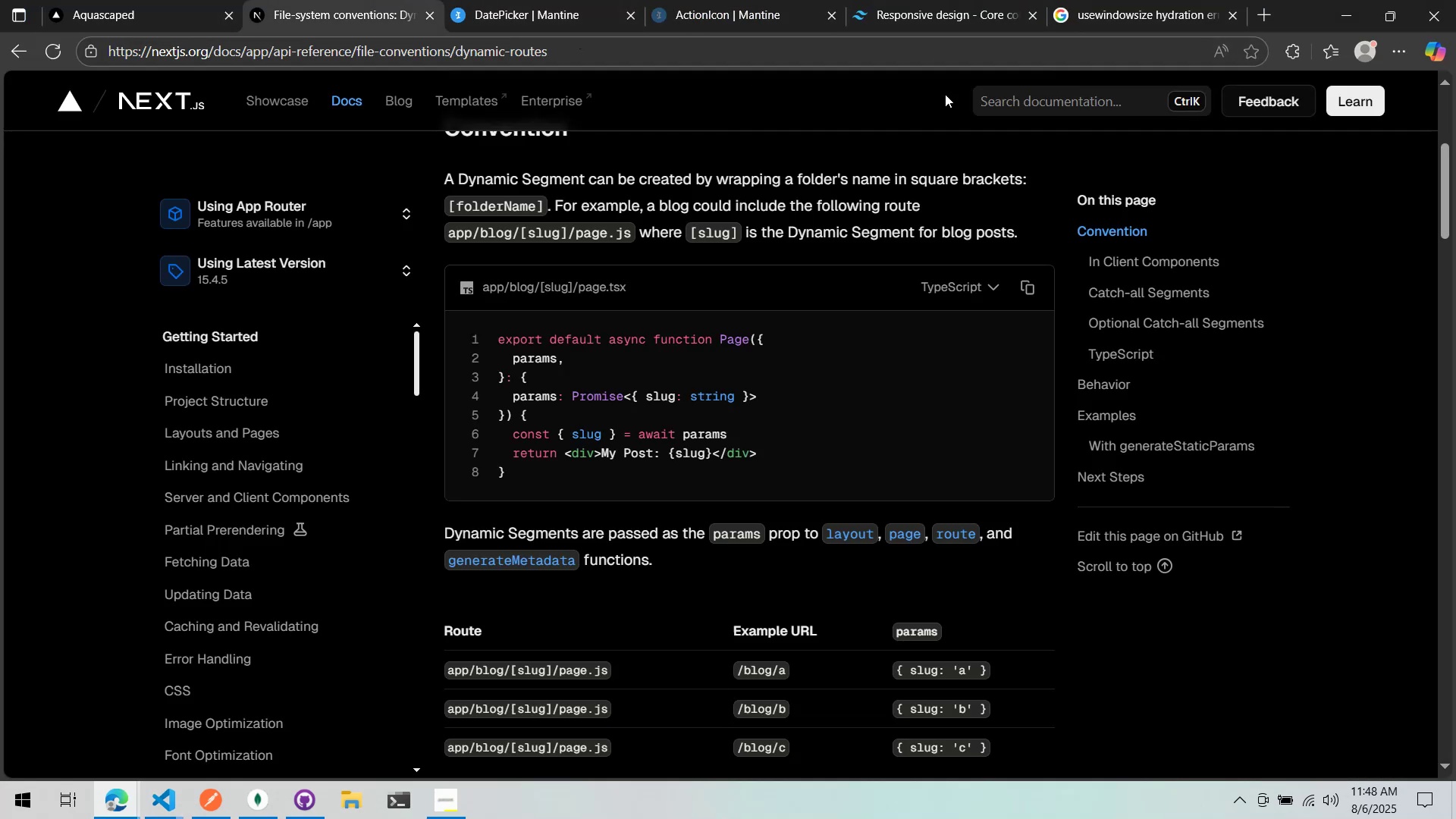 
left_click([475, 0])
 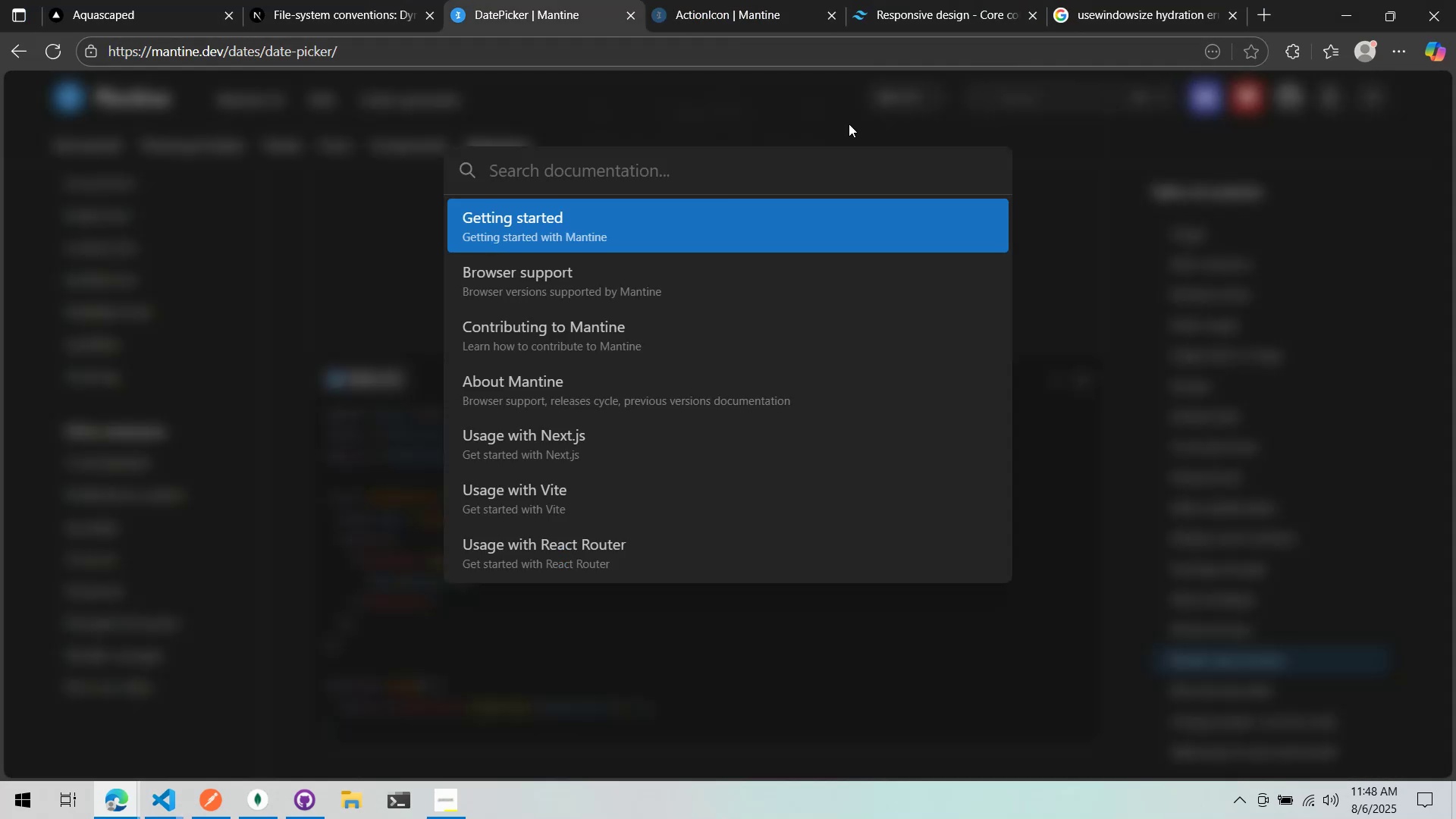 
type(carou)
 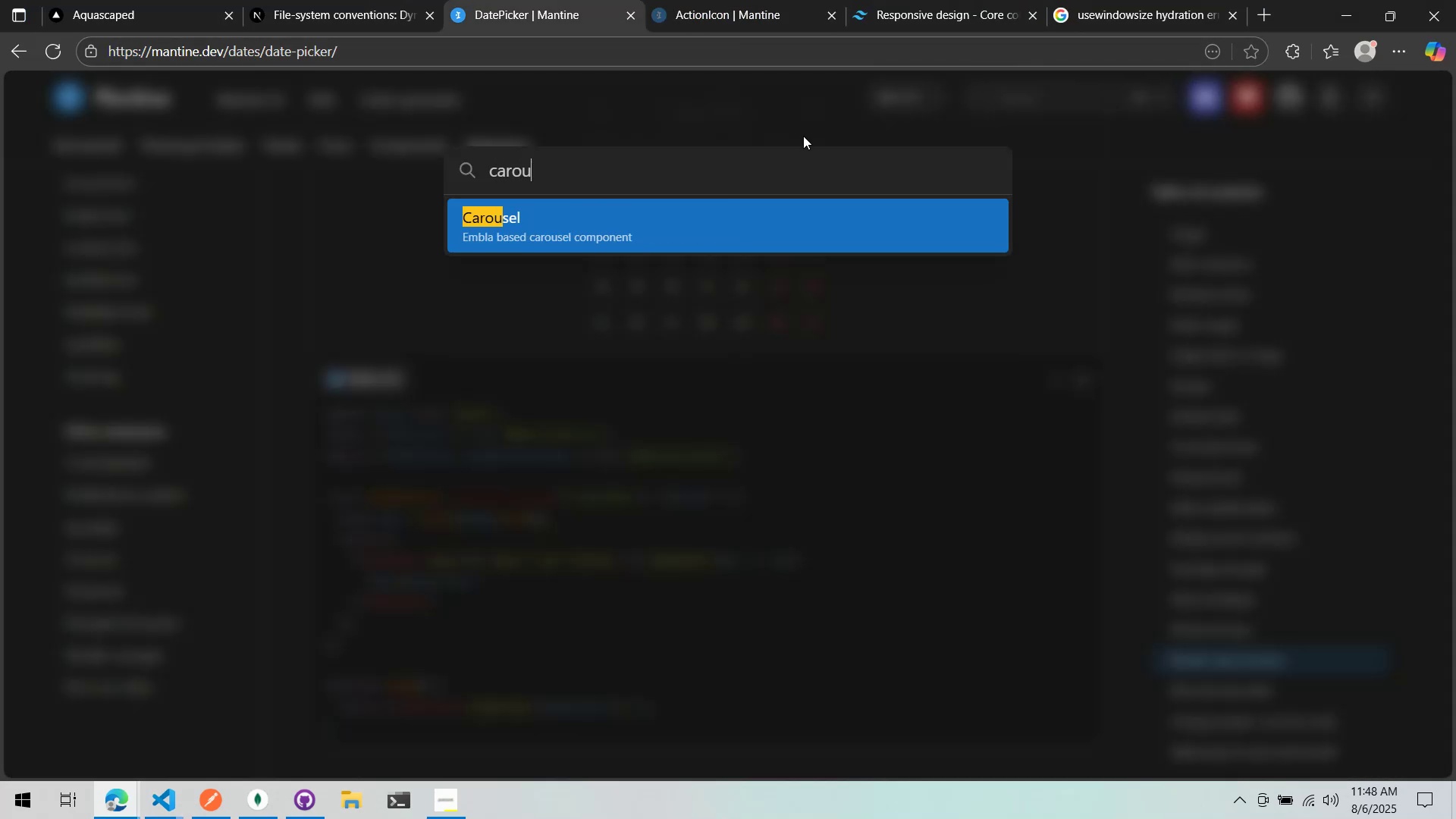 
key(Enter)
 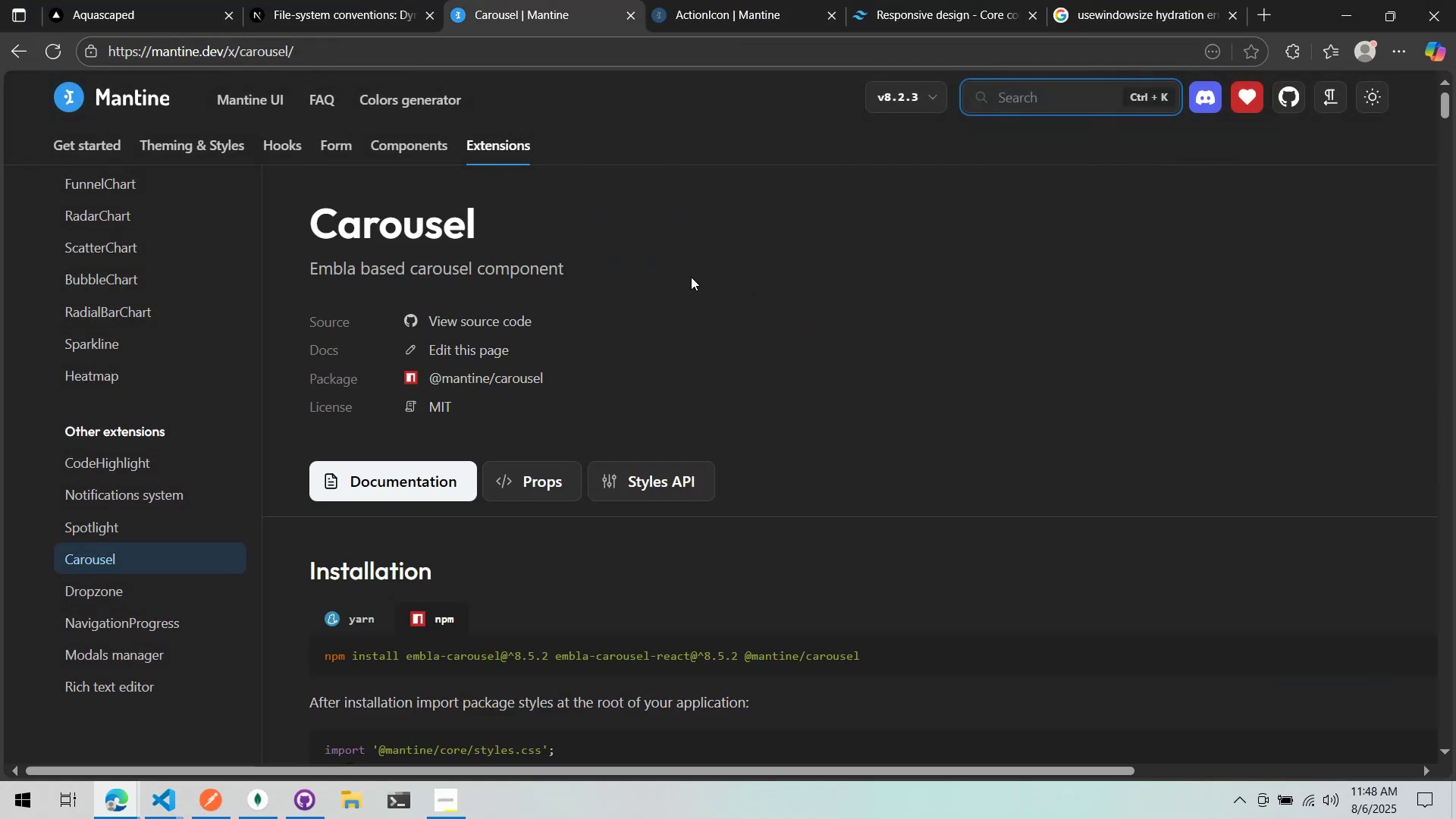 
scroll: coordinate [557, 284], scroll_direction: down, amount: 20.0
 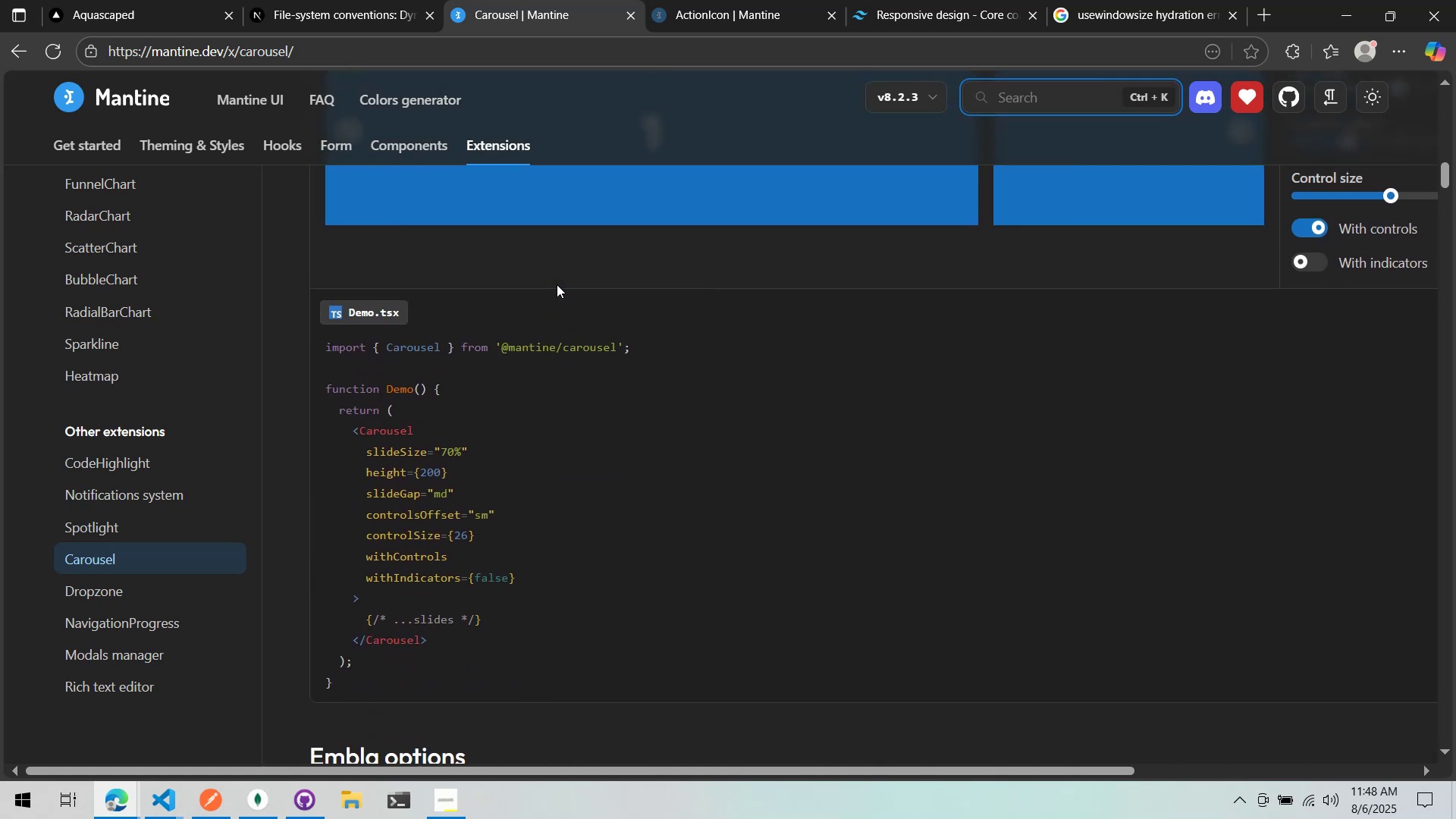 
key(Alt+AltLeft)
 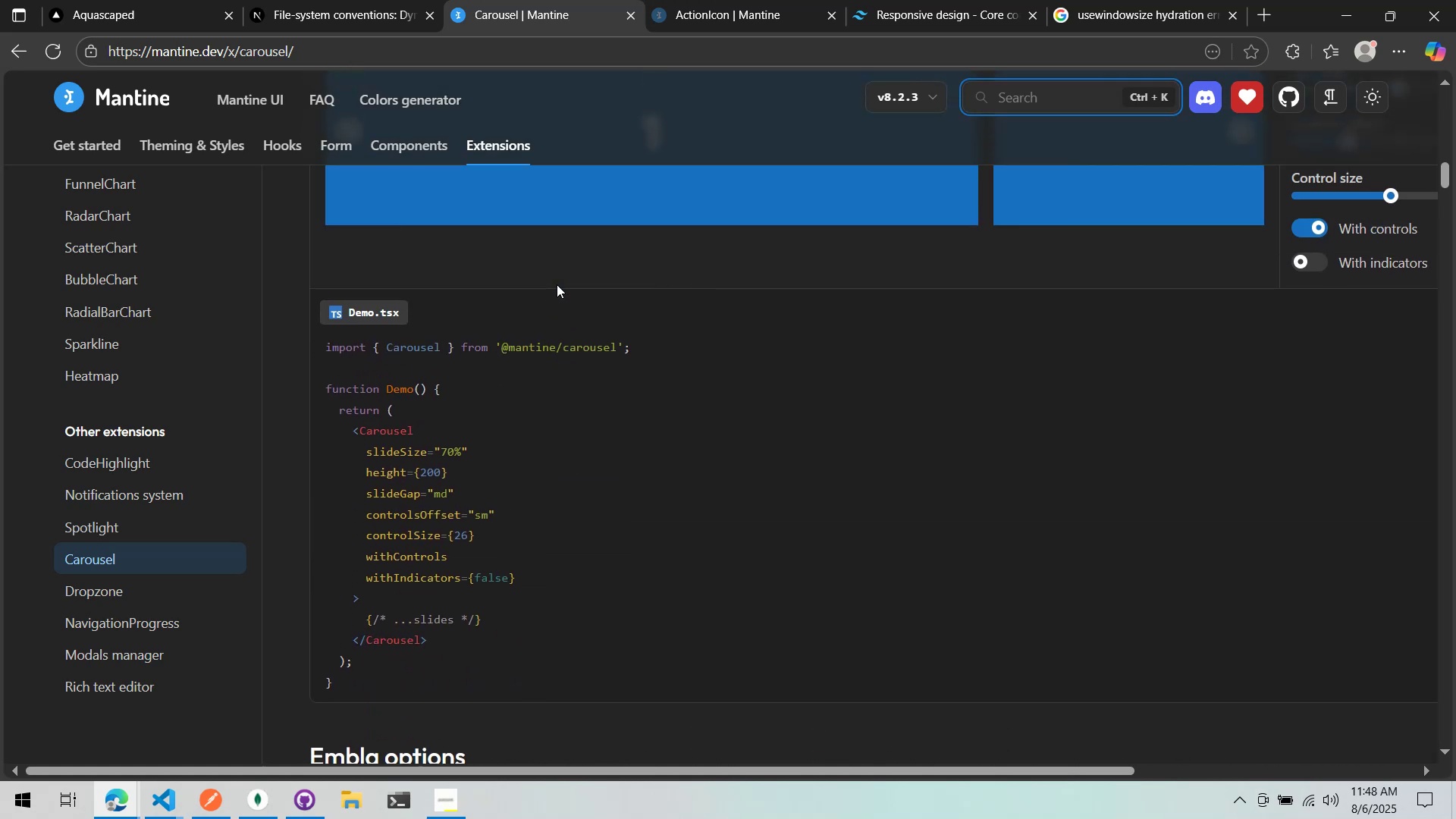 
key(Tab)
type(C)
key(Backspace)
type(<Carousel)
 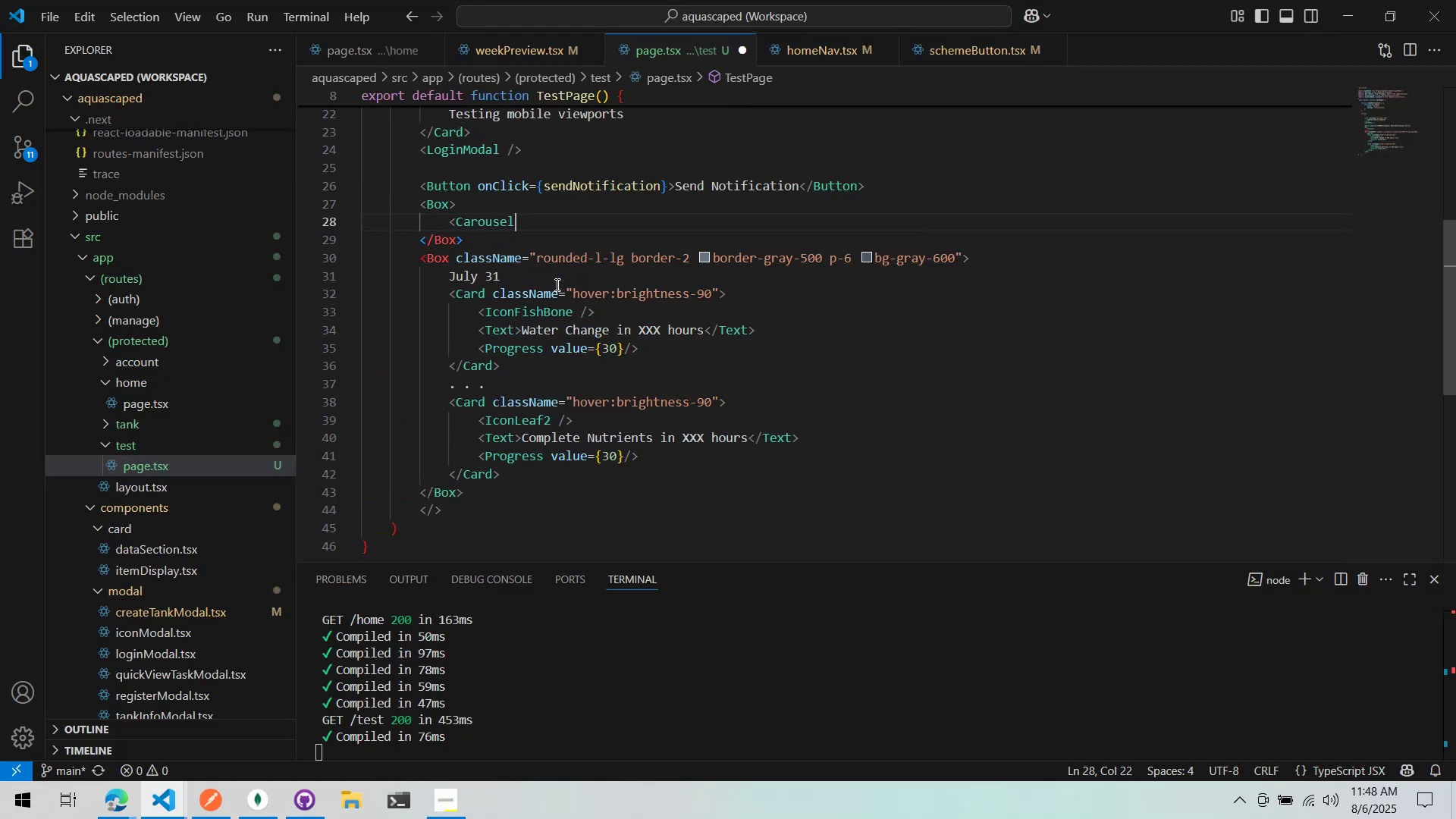 
 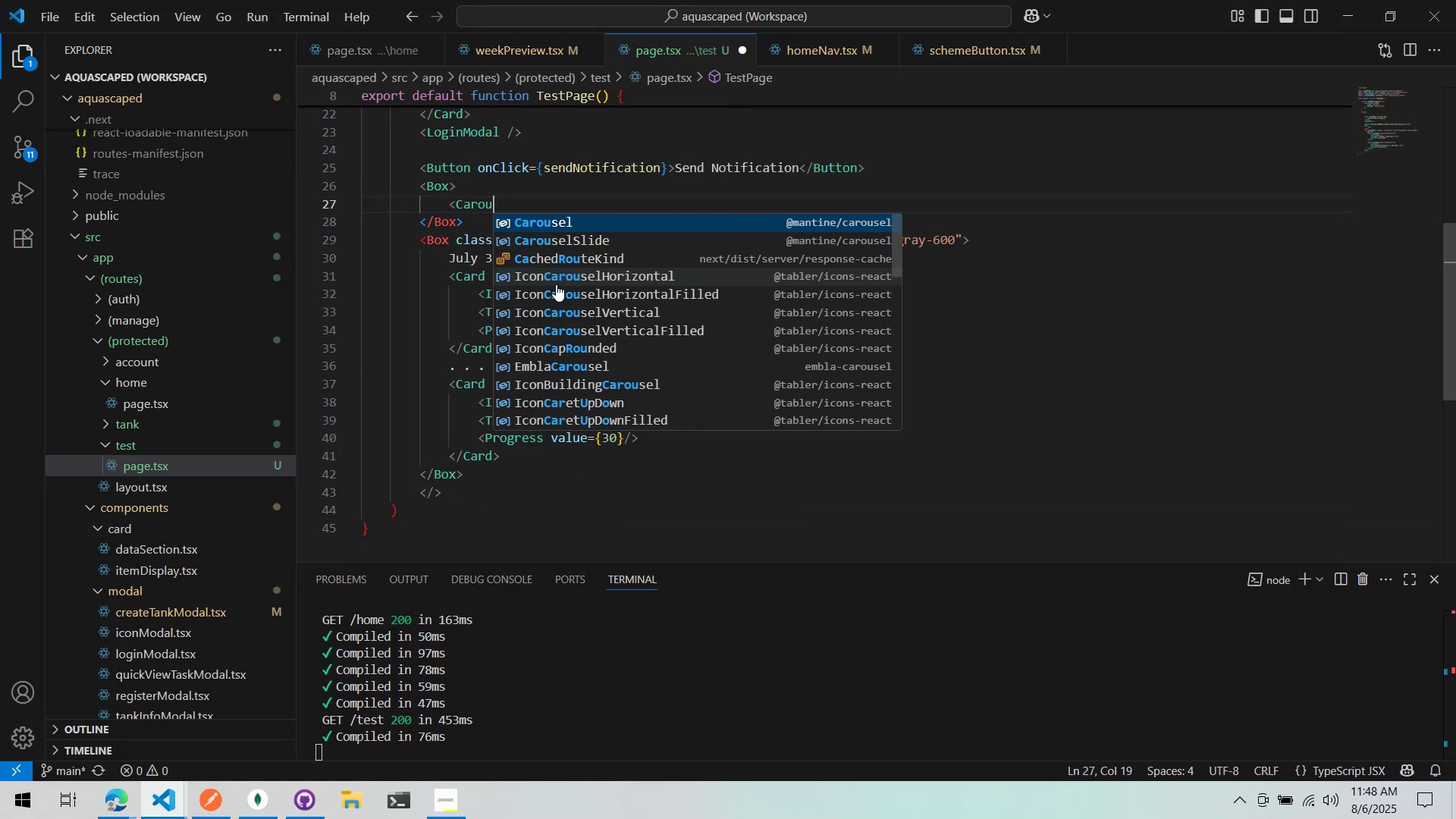 
key(Enter)
 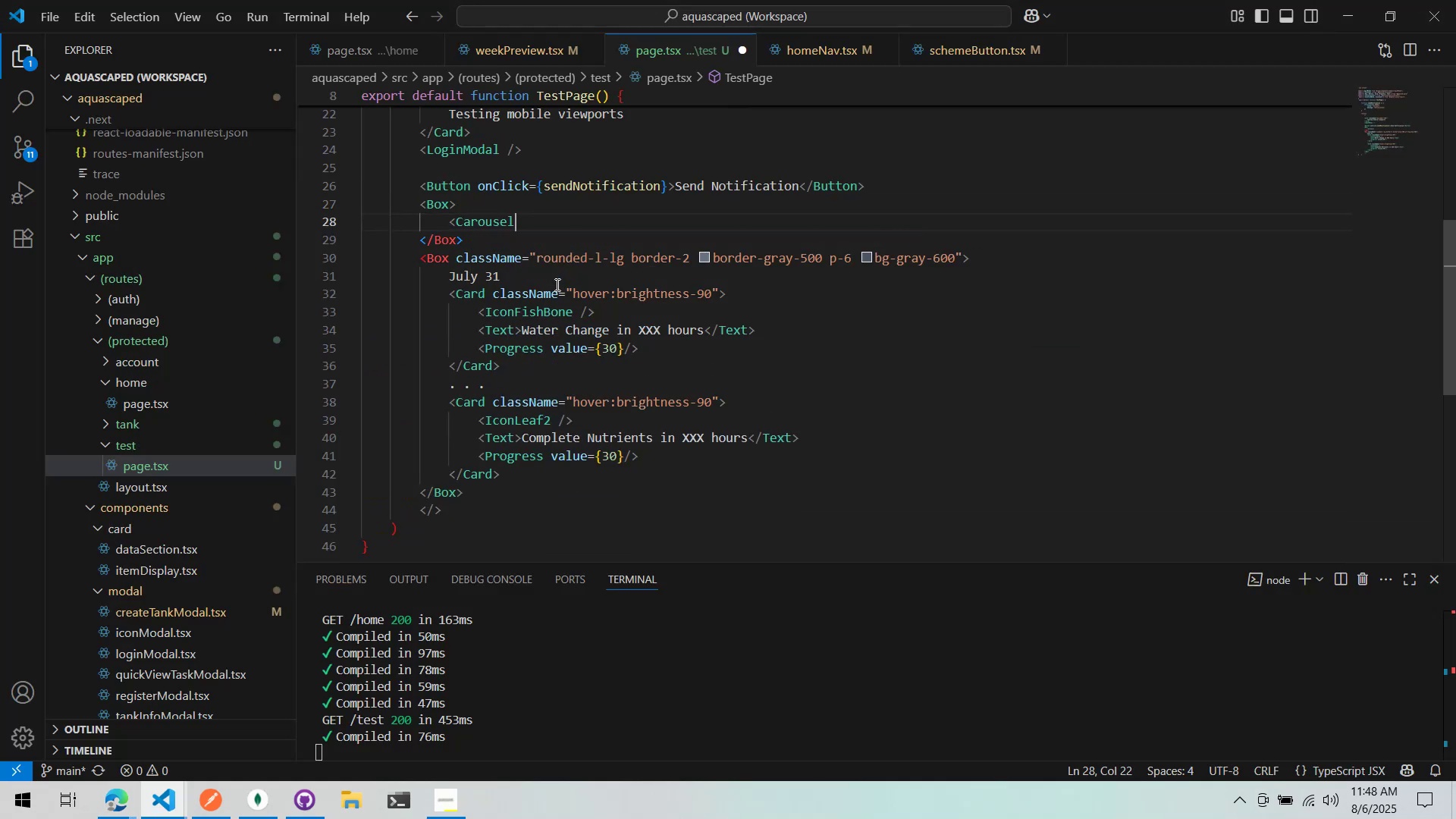 
key(Shift+ShiftLeft)
 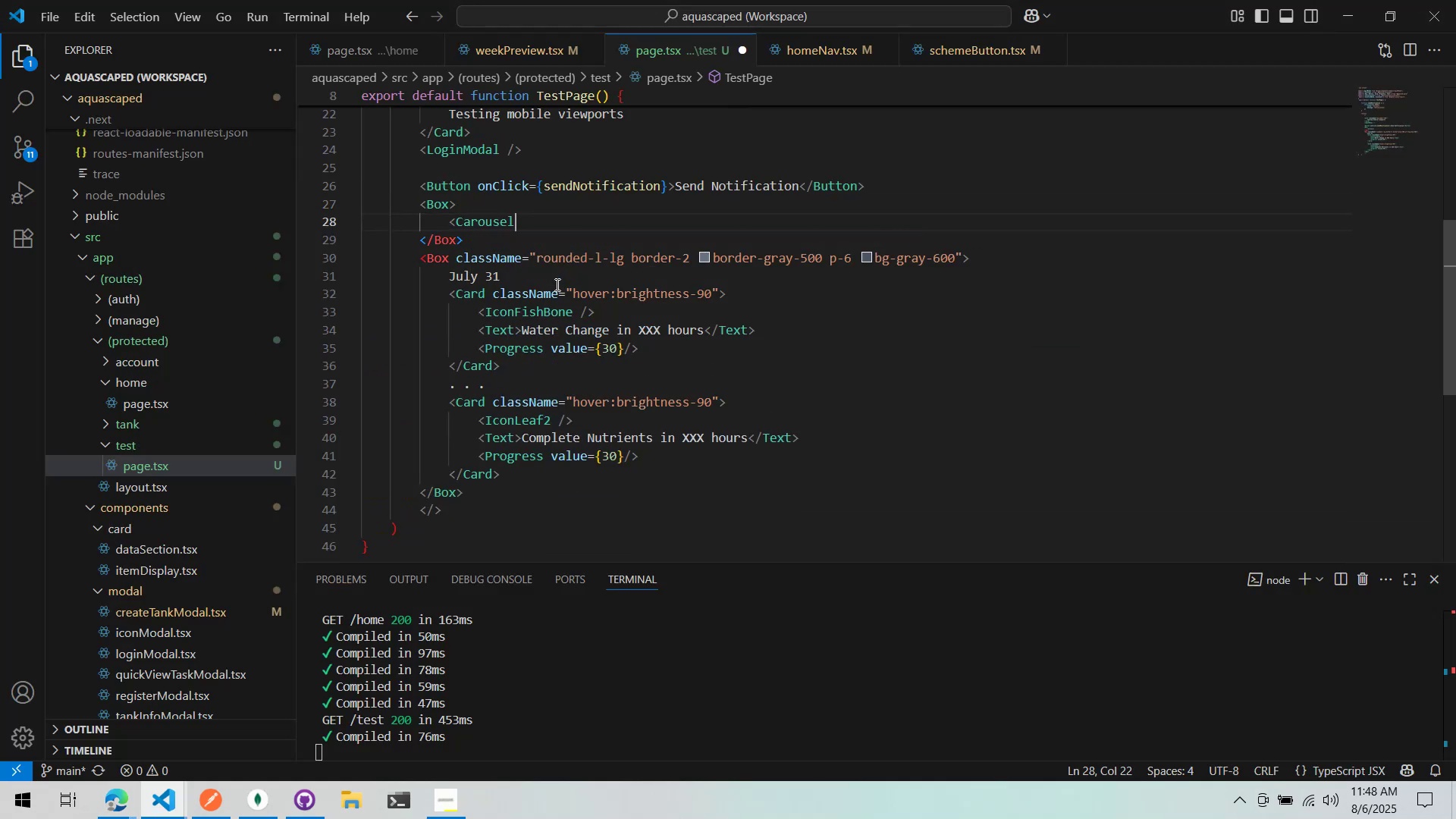 
key(Shift+Period)
 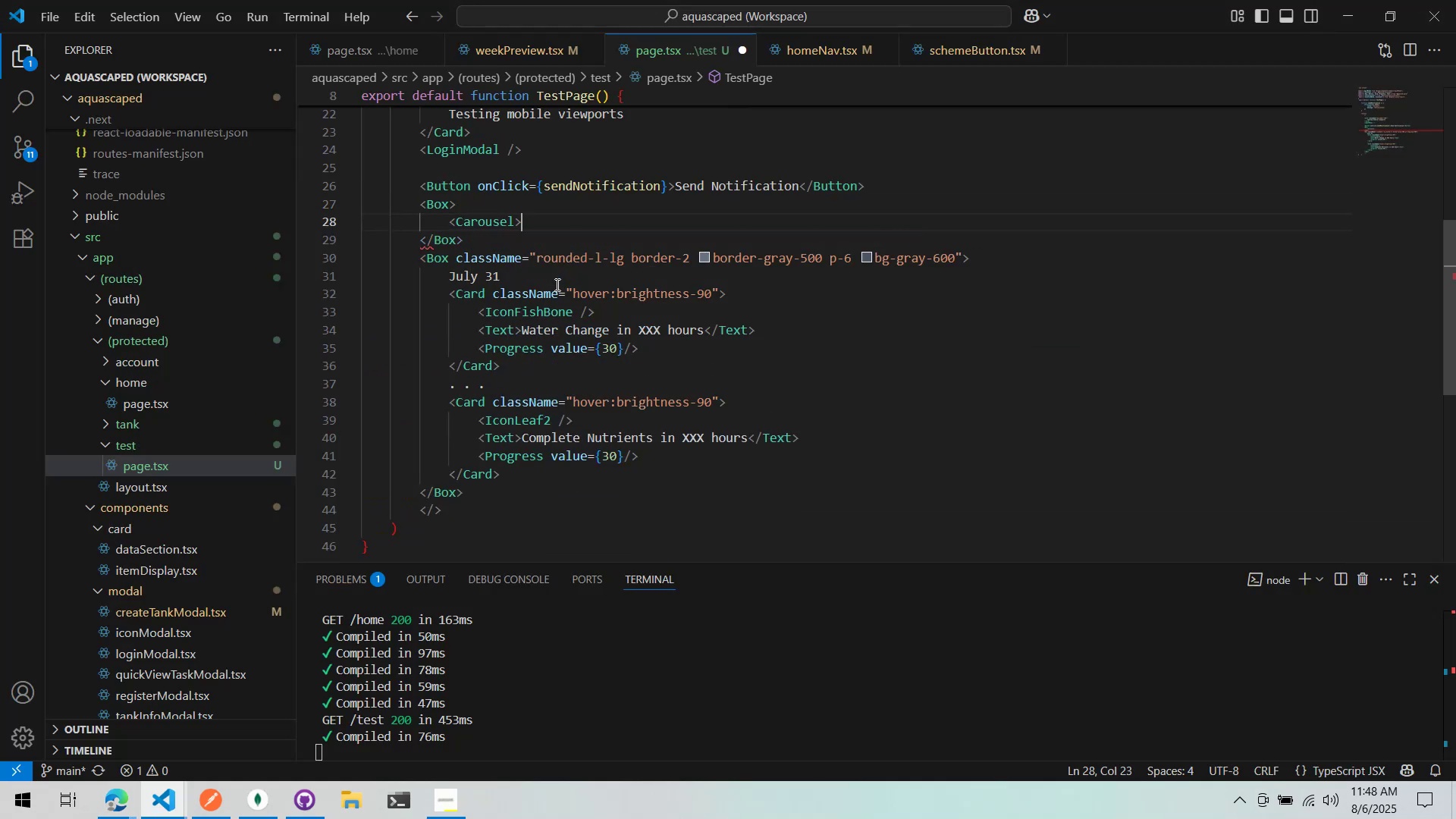 
key(Enter)
 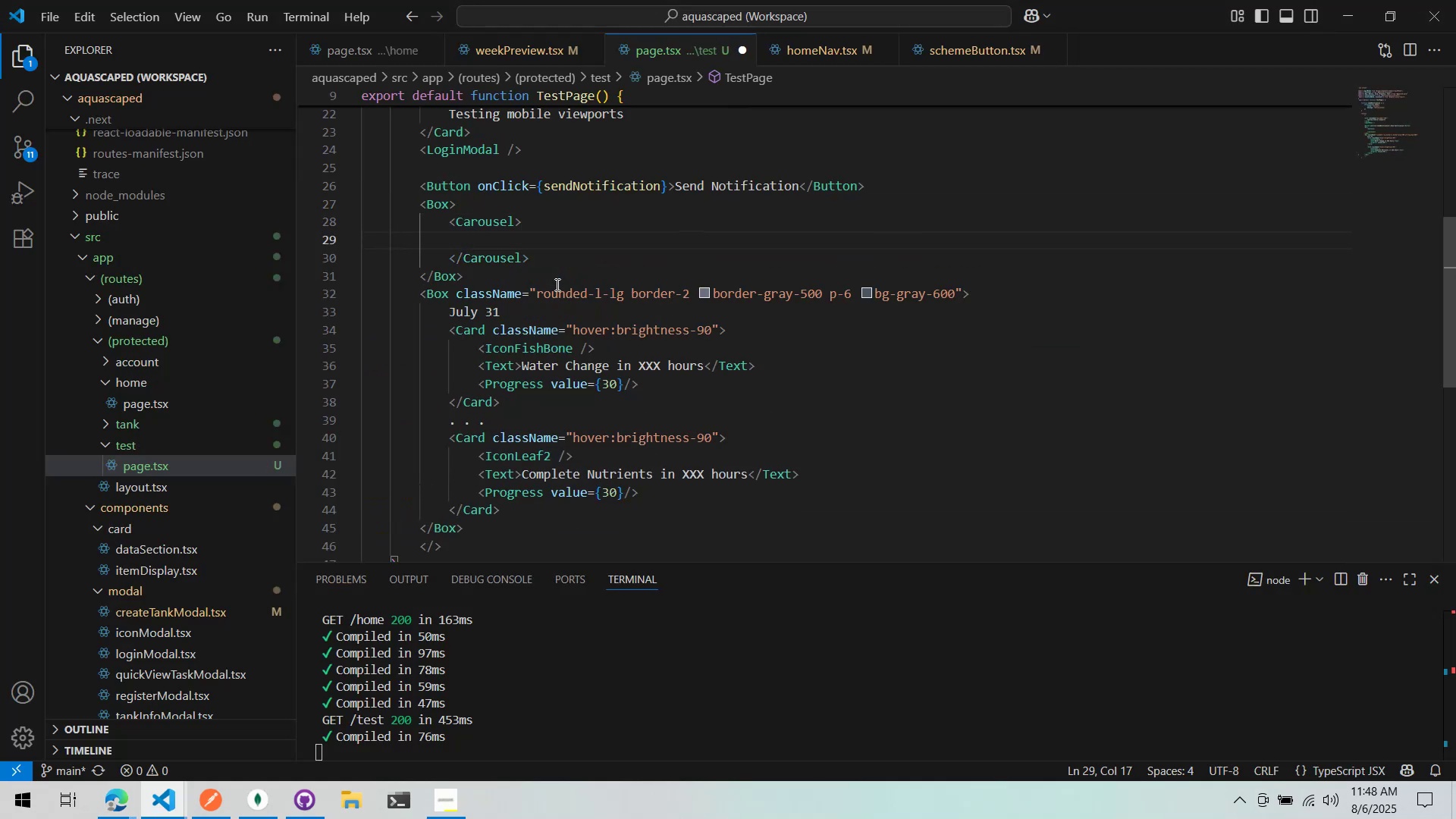 
scroll: coordinate [399, 442], scroll_direction: up, amount: 4.0
 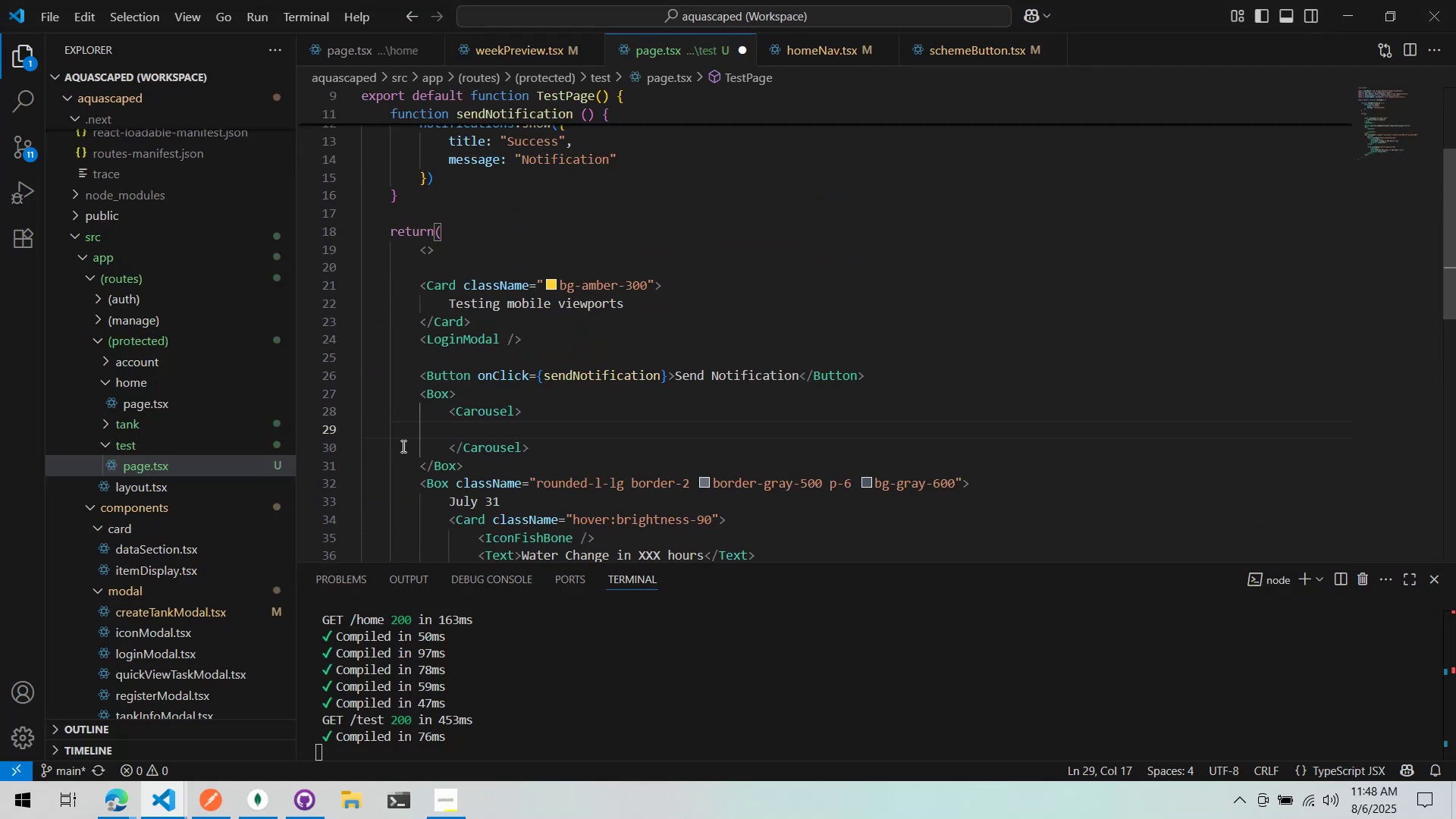 
key(Control+ControlLeft)
 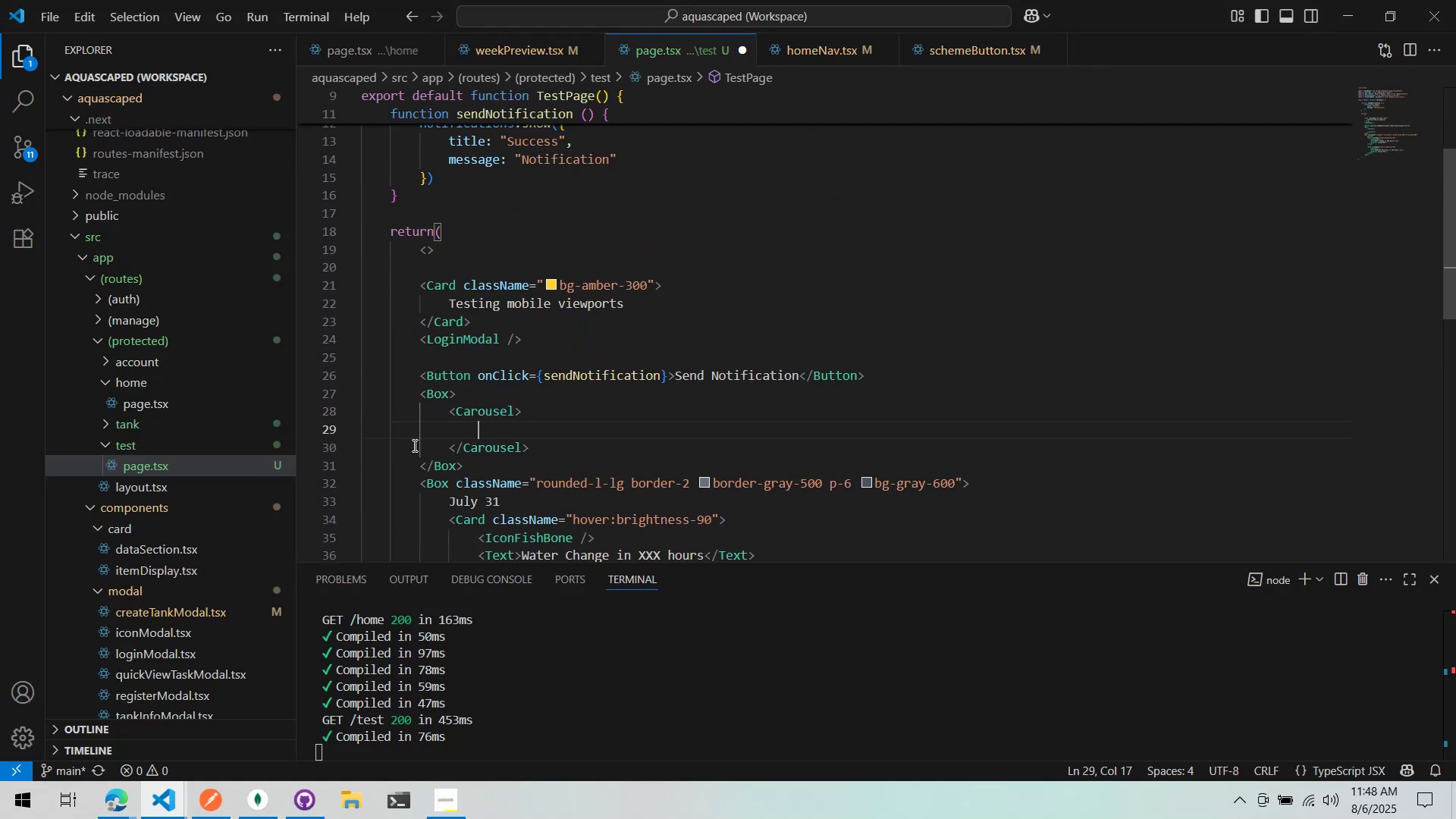 
key(Control+S)
 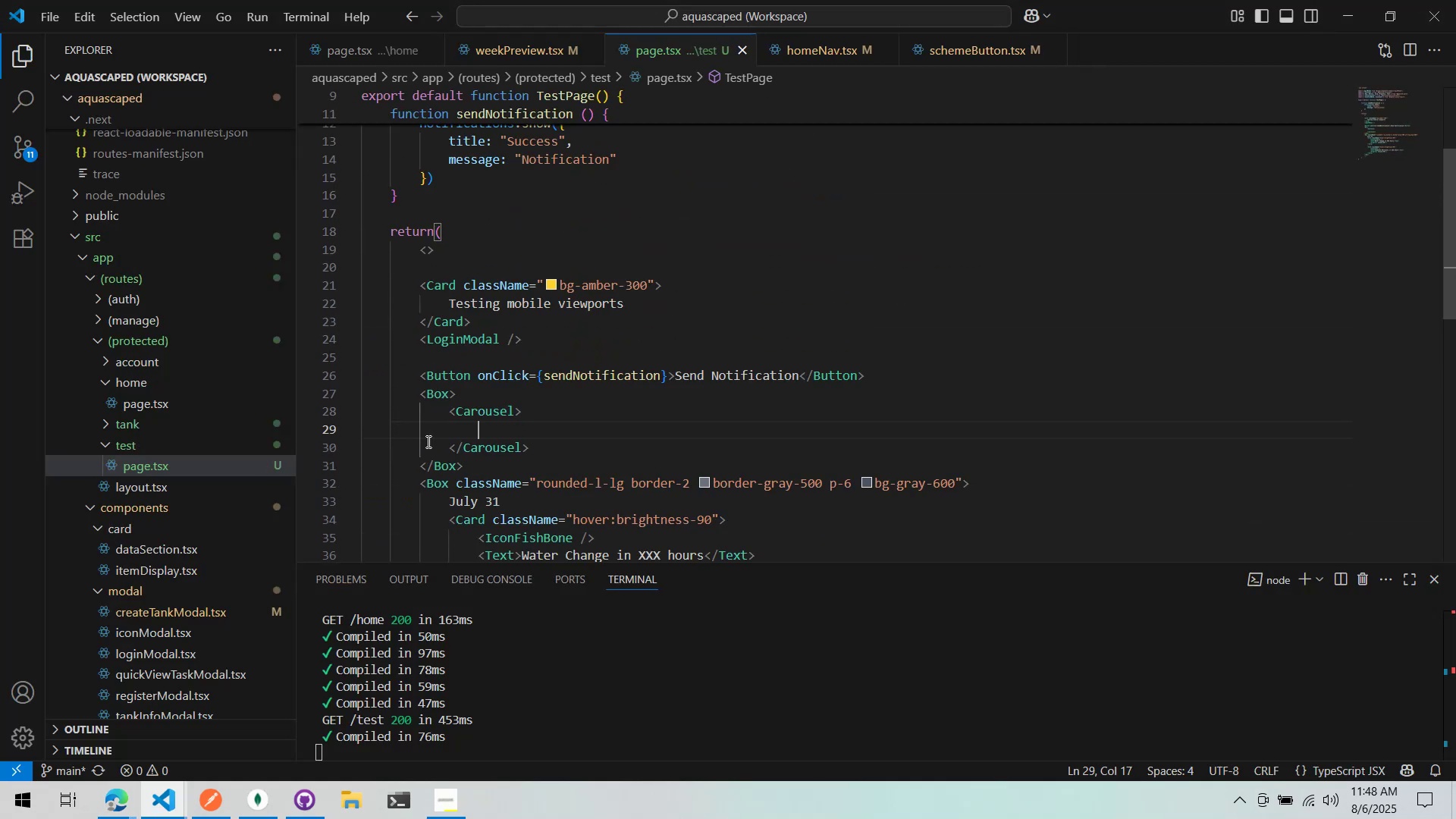 
key(Alt+AltLeft)
 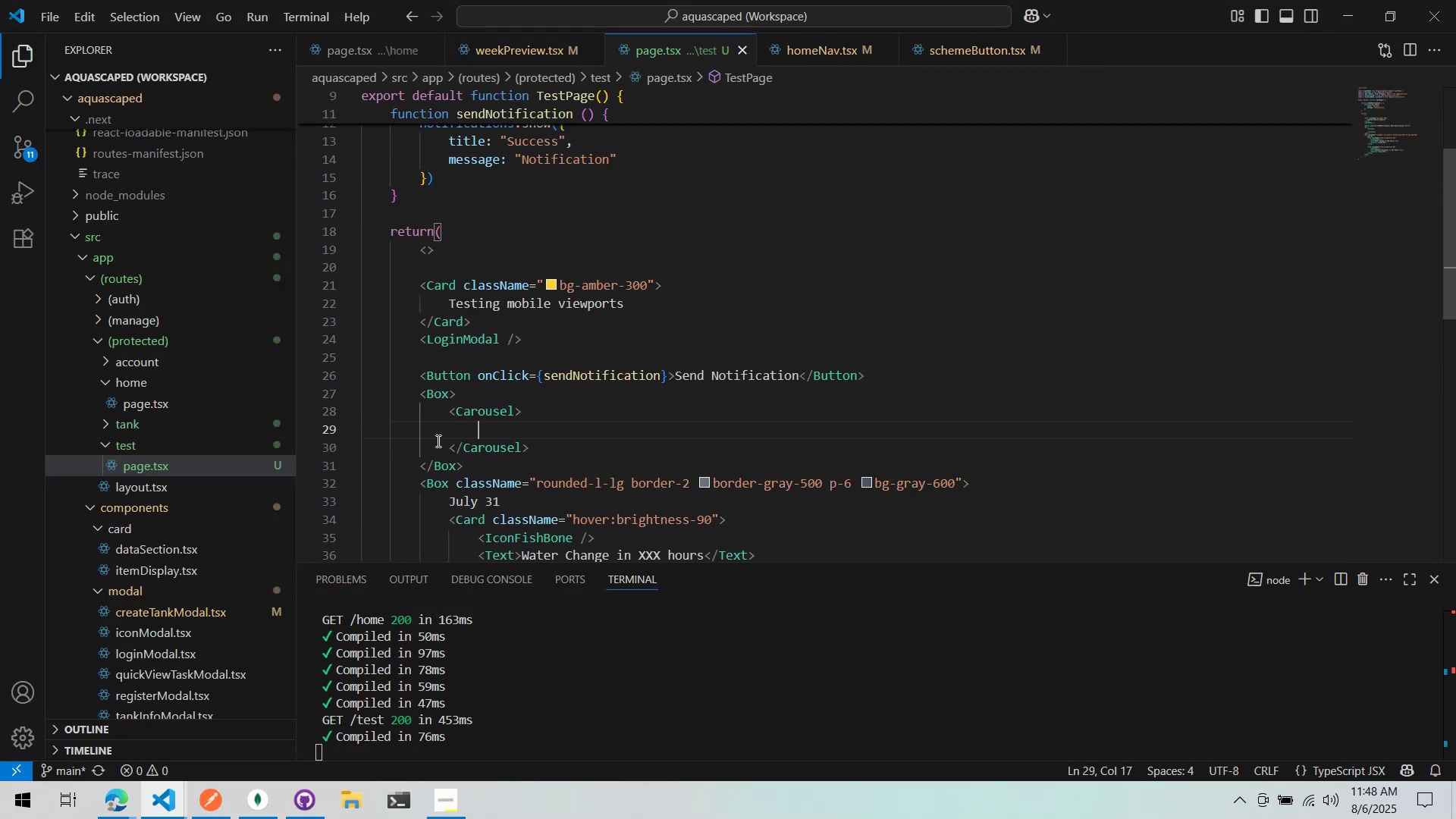 
key(Alt+Tab)
 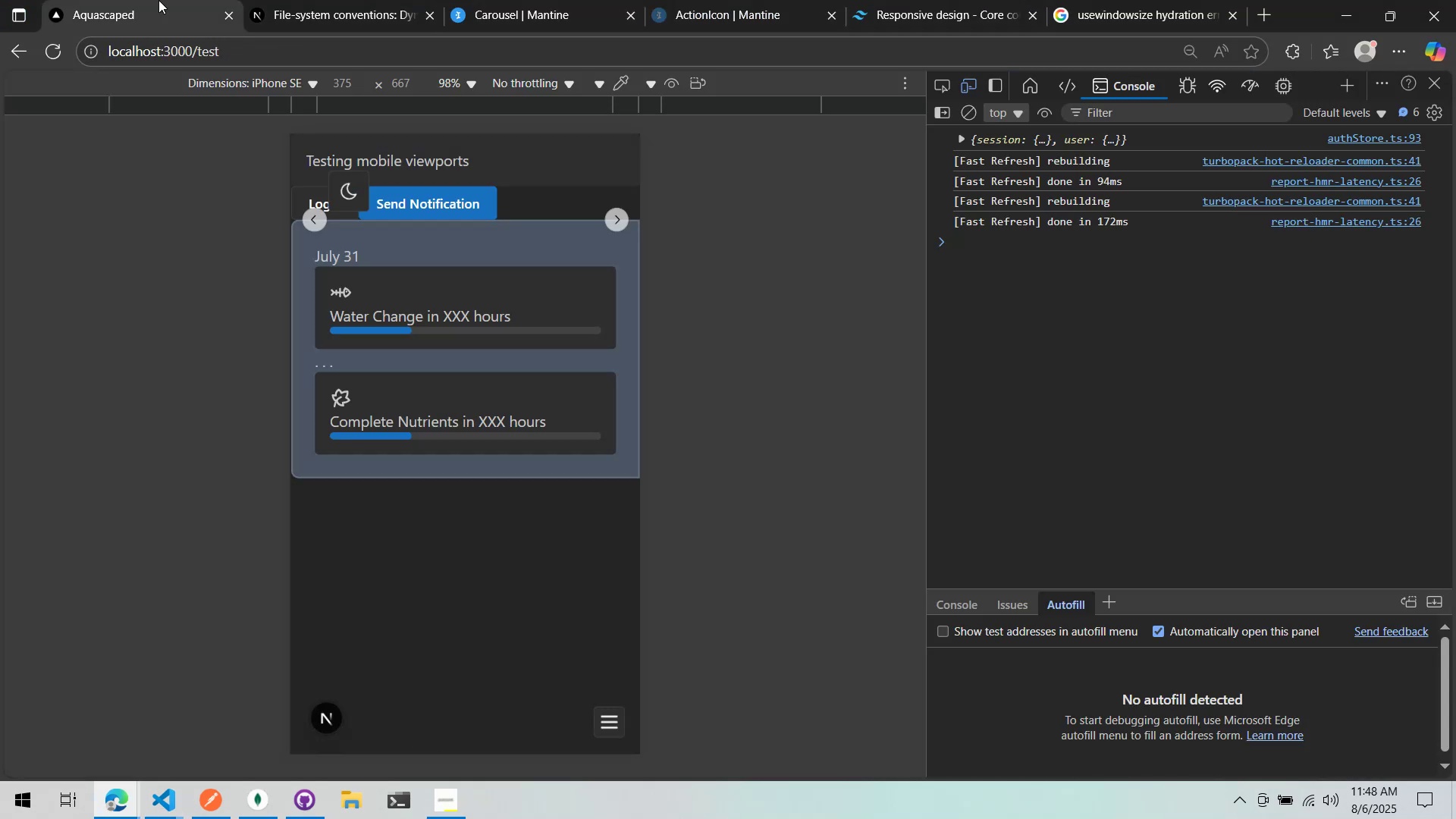 
key(Alt+AltLeft)
 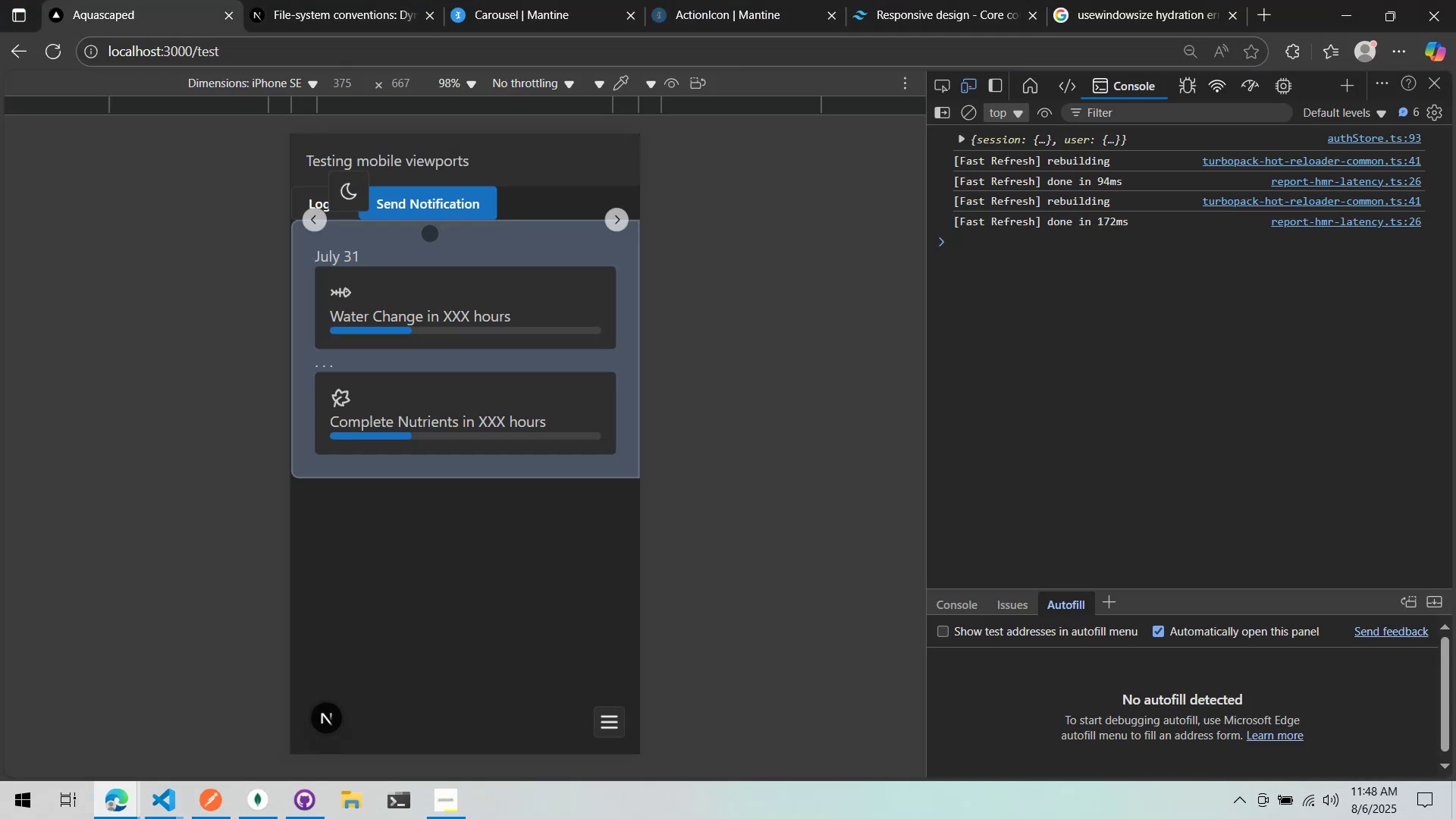 
key(Tab)
type(<CarouselSlide>1)
 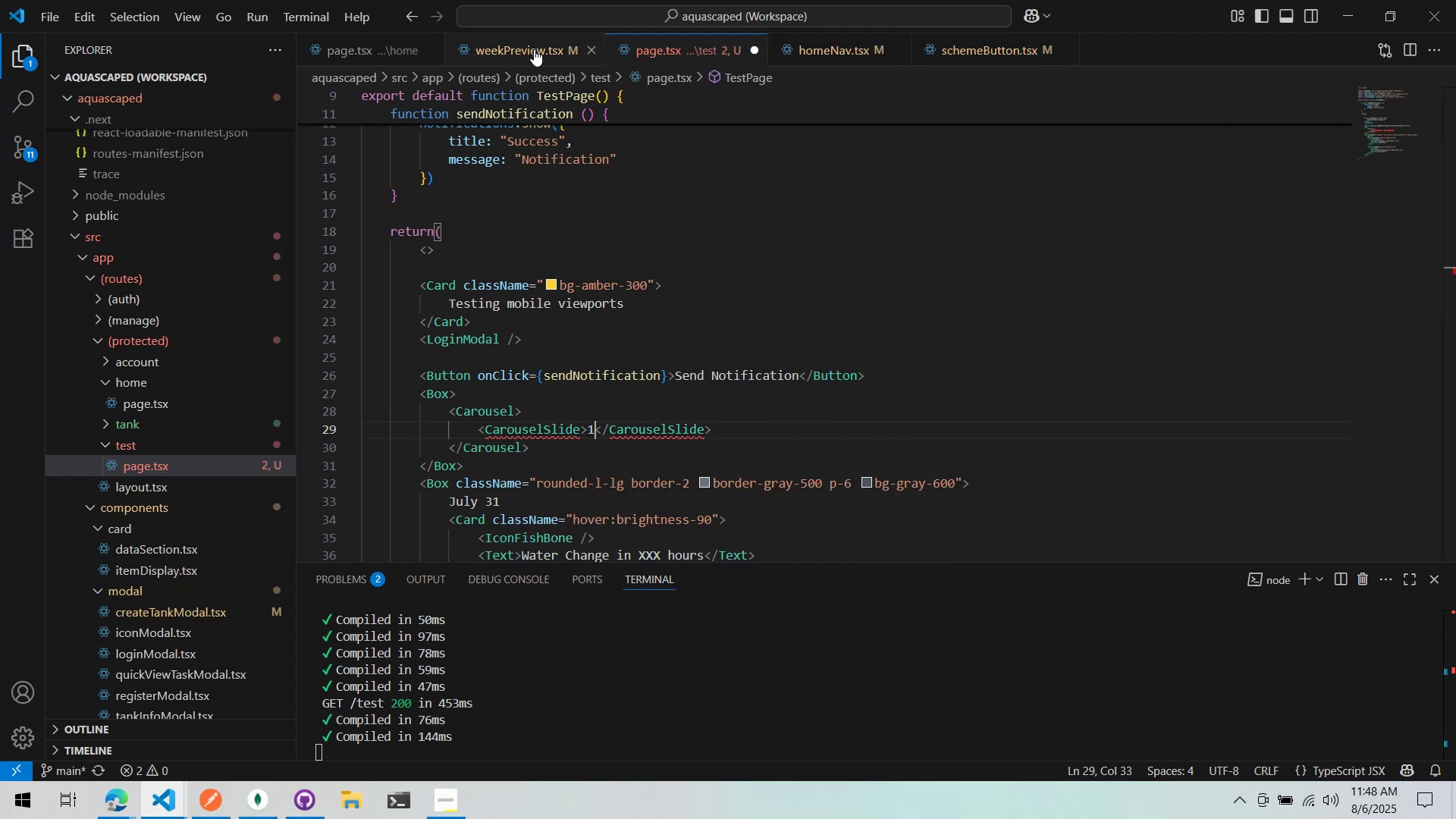 
key(Control+Period)
 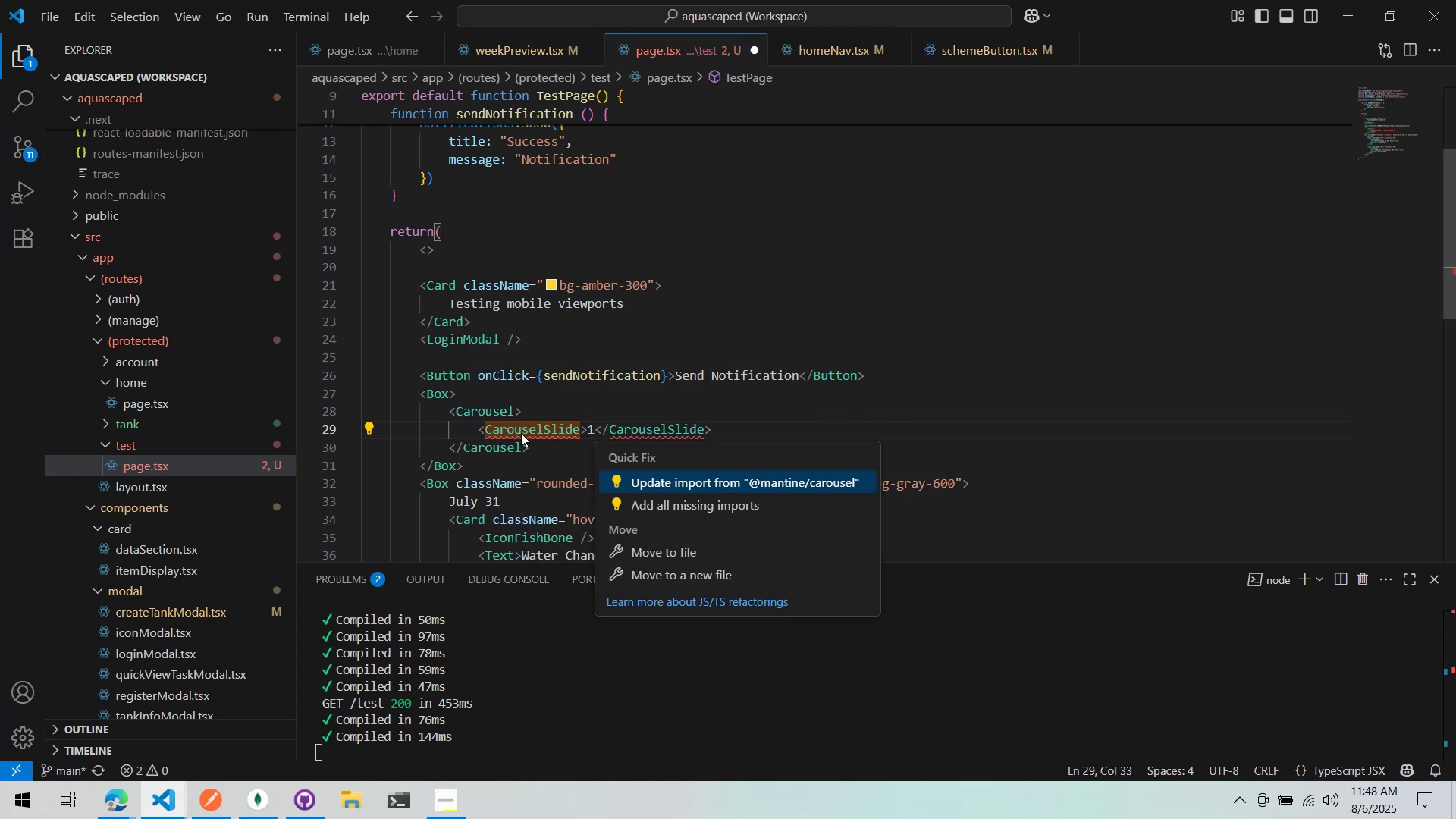 
key(Enter)
 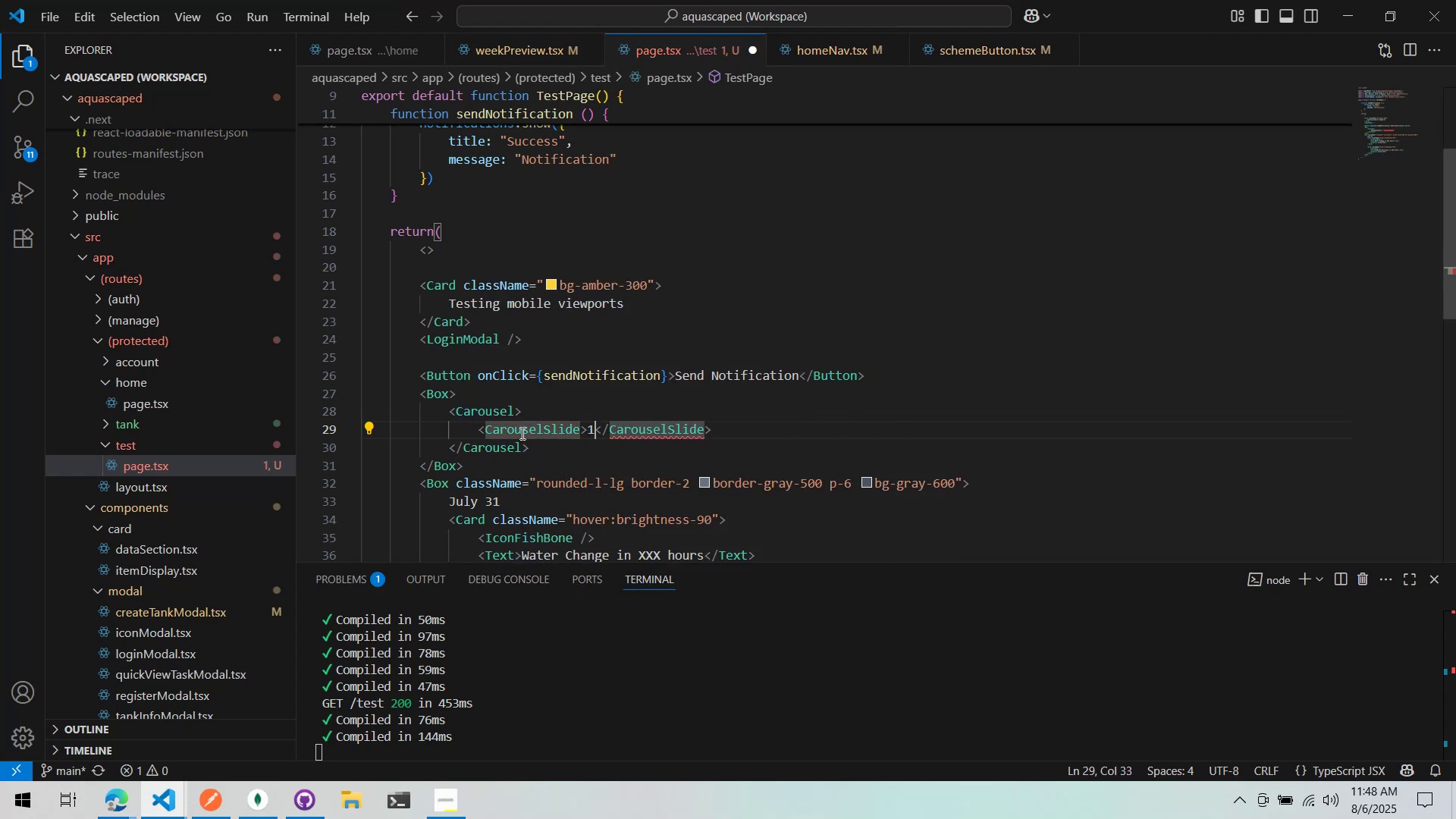 
key(Control+ControlLeft)
 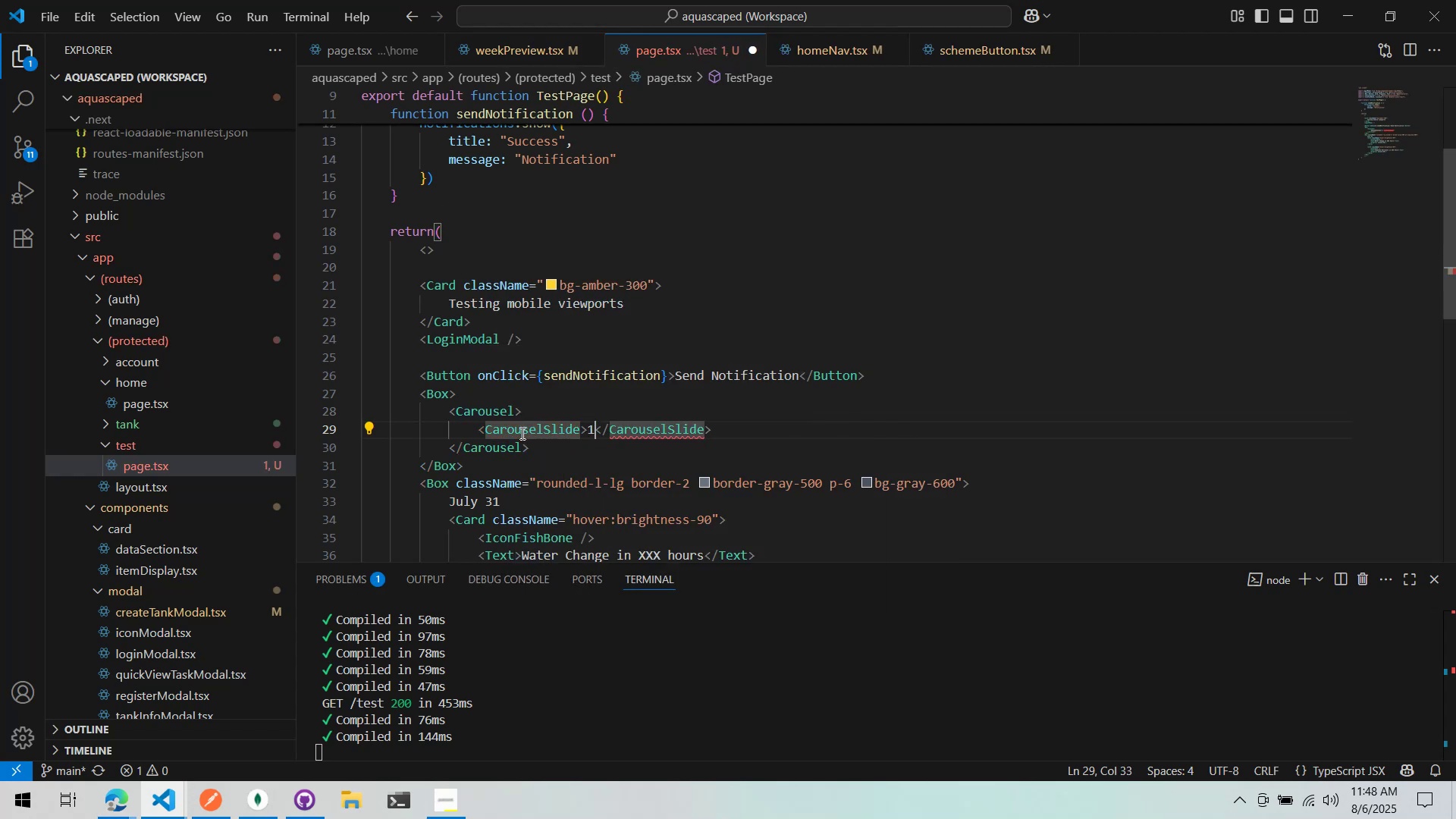 
key(Control+S)
 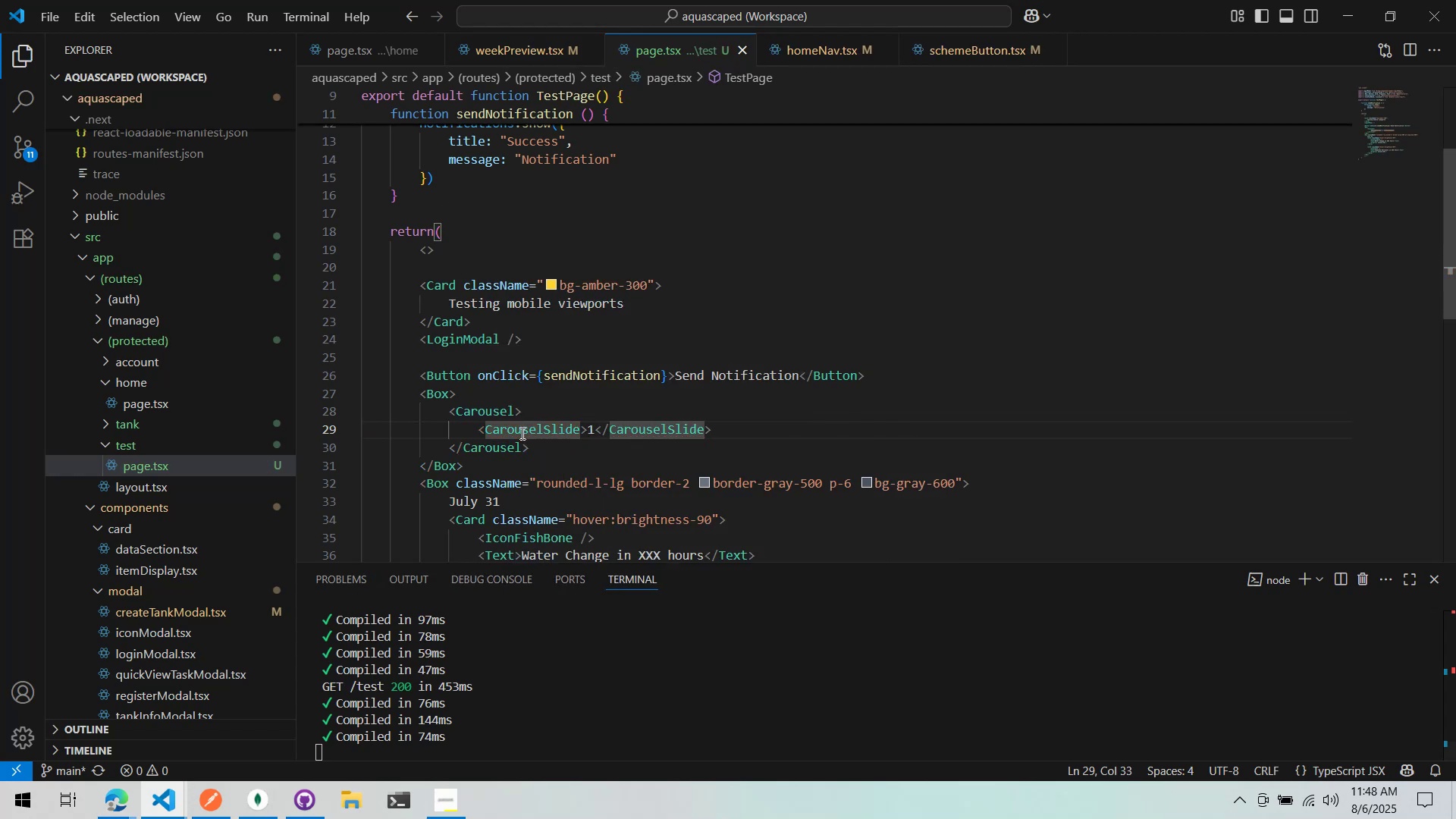 
key(Alt+AltLeft)
 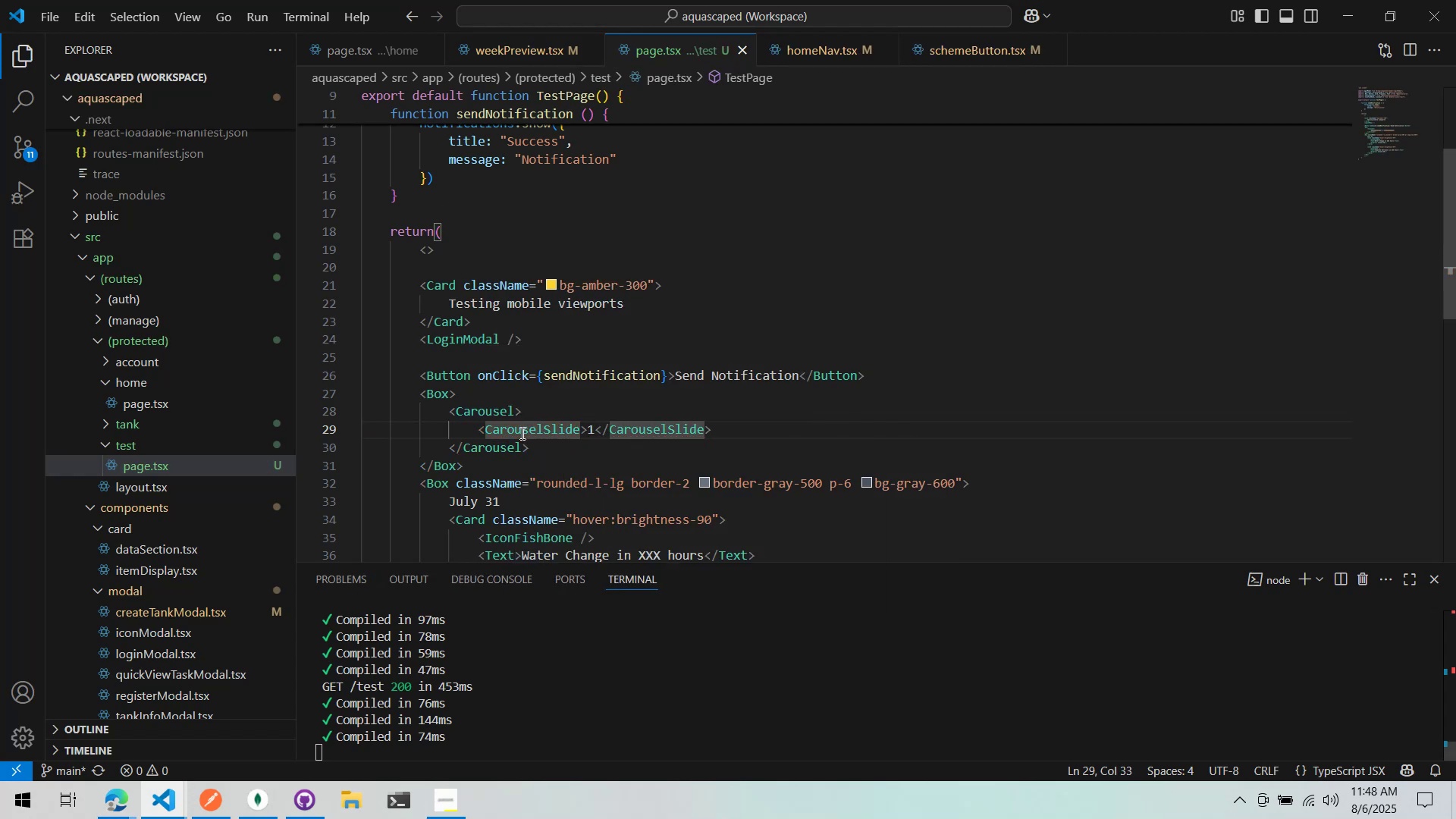 
key(Alt+Tab)
 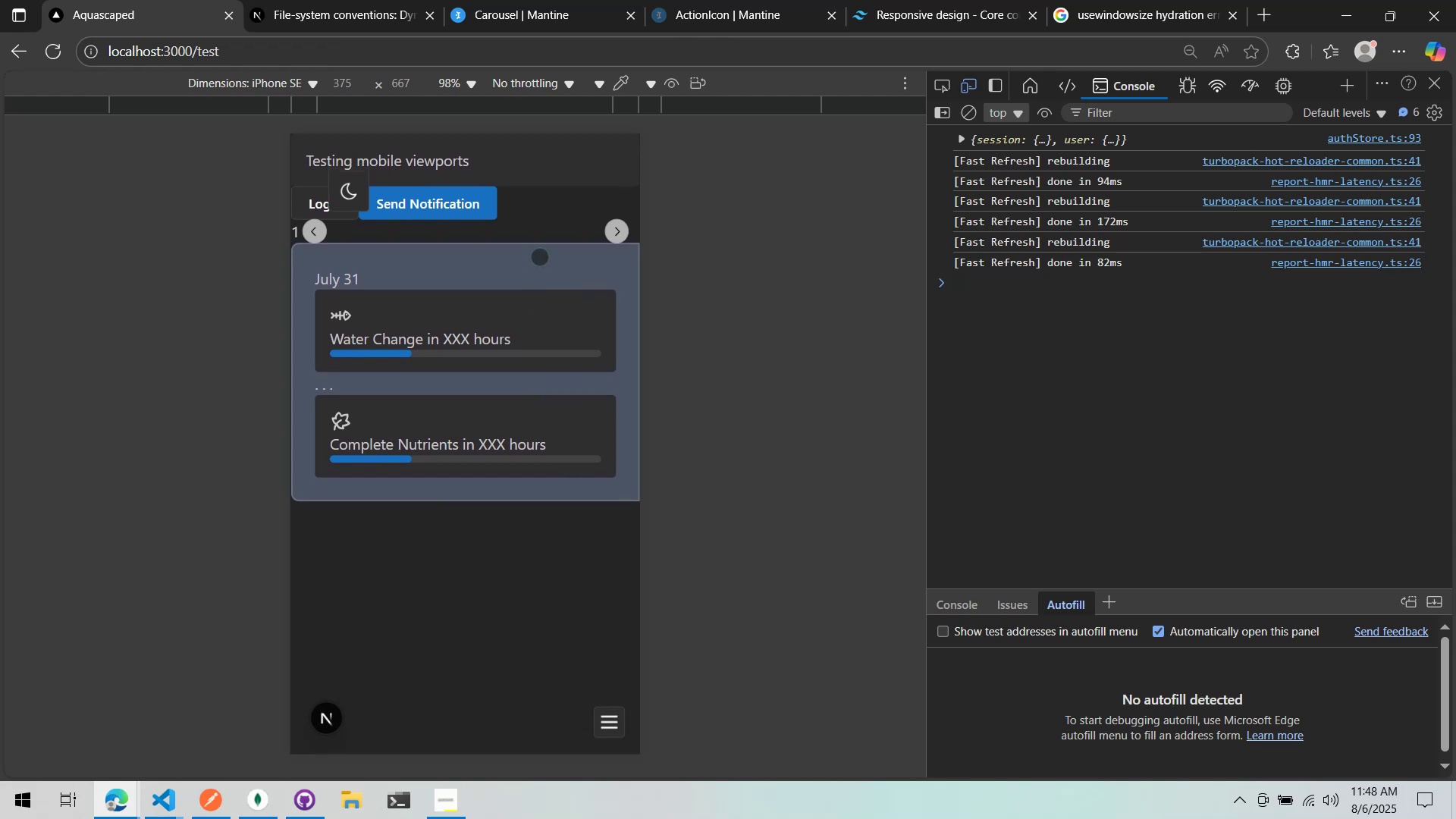 
double_click([620, 231])
 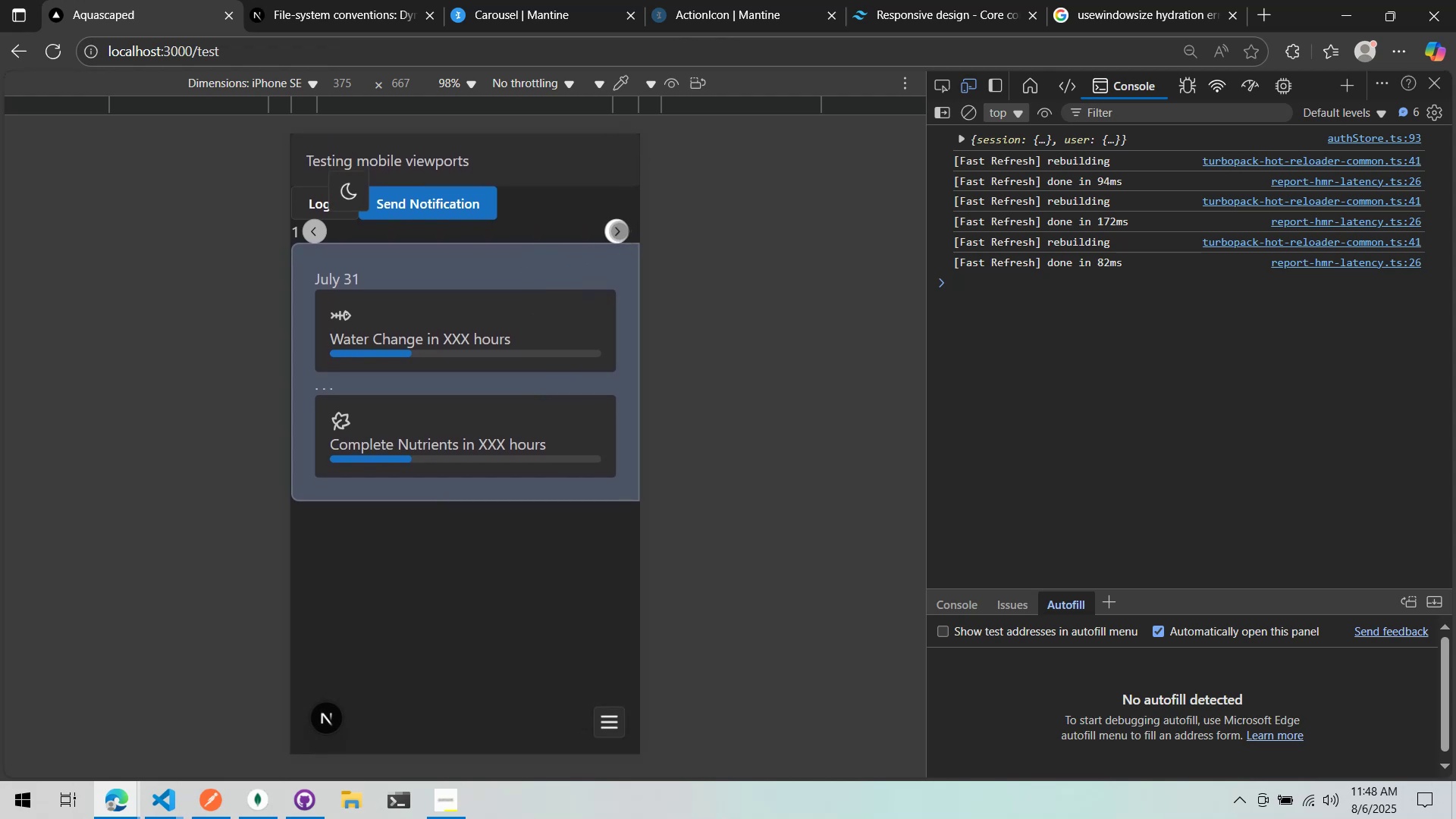 
key(Alt+AltLeft)
 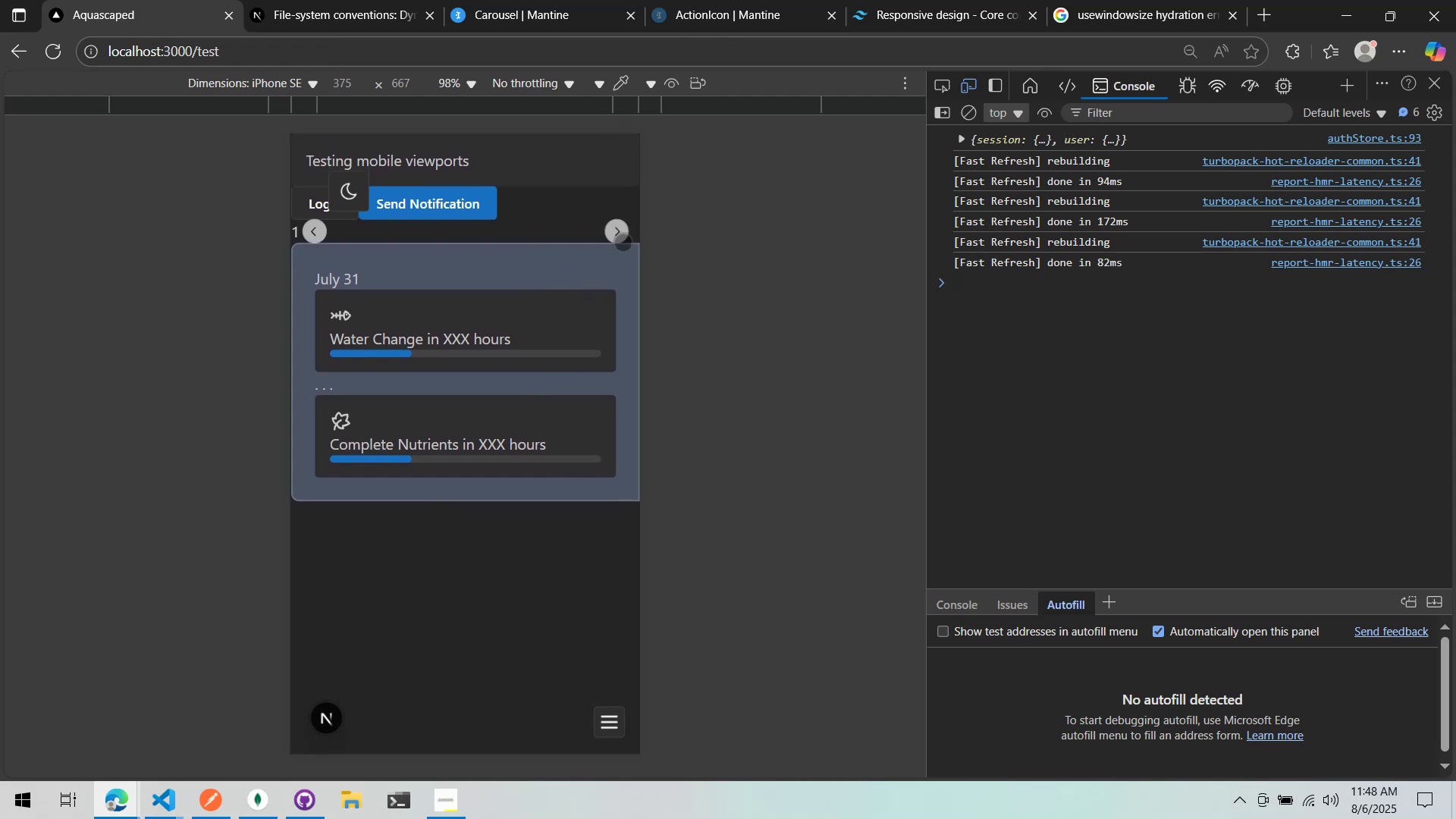 
key(Alt+Tab)
 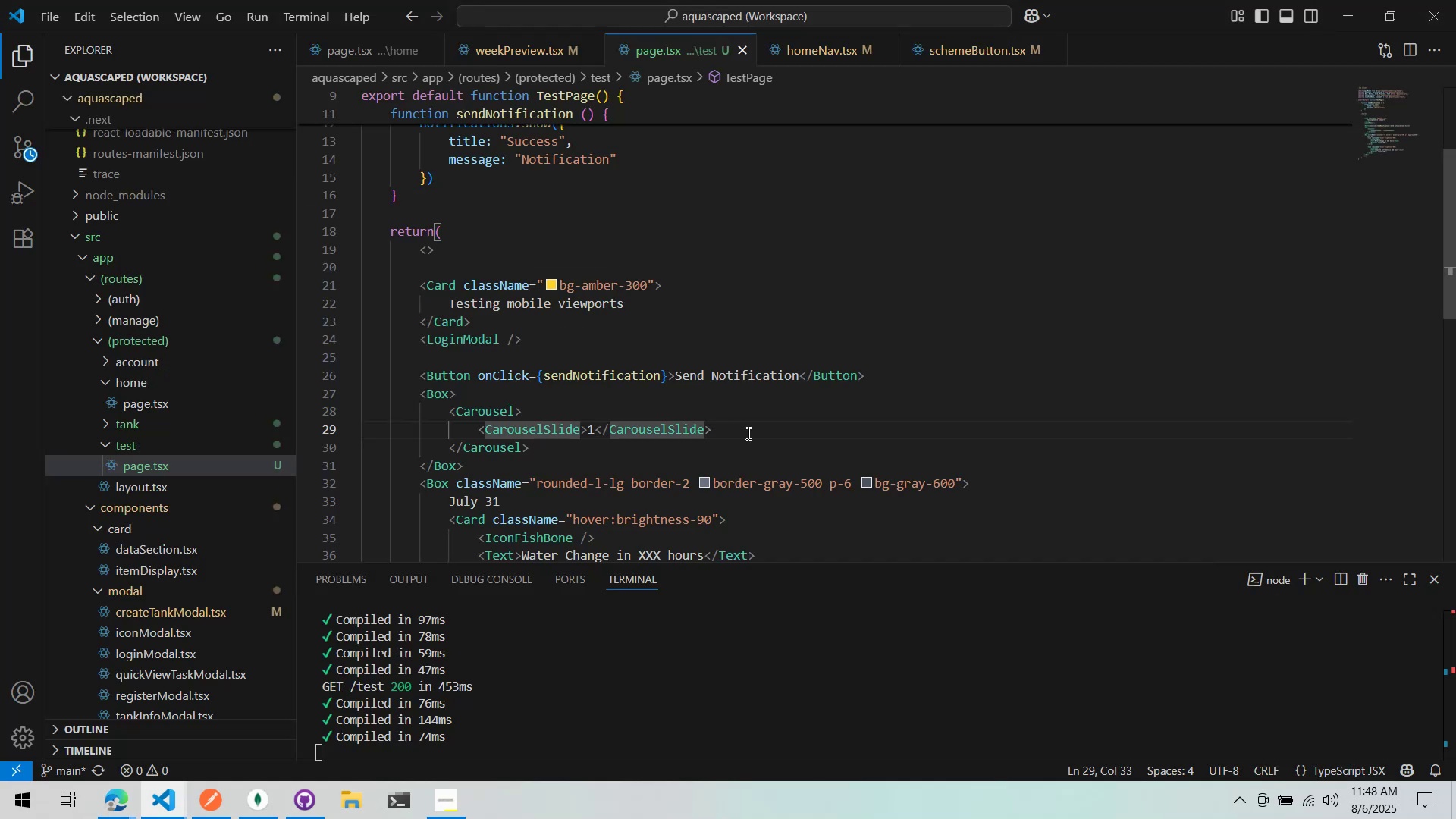 
left_click([733, 425])
 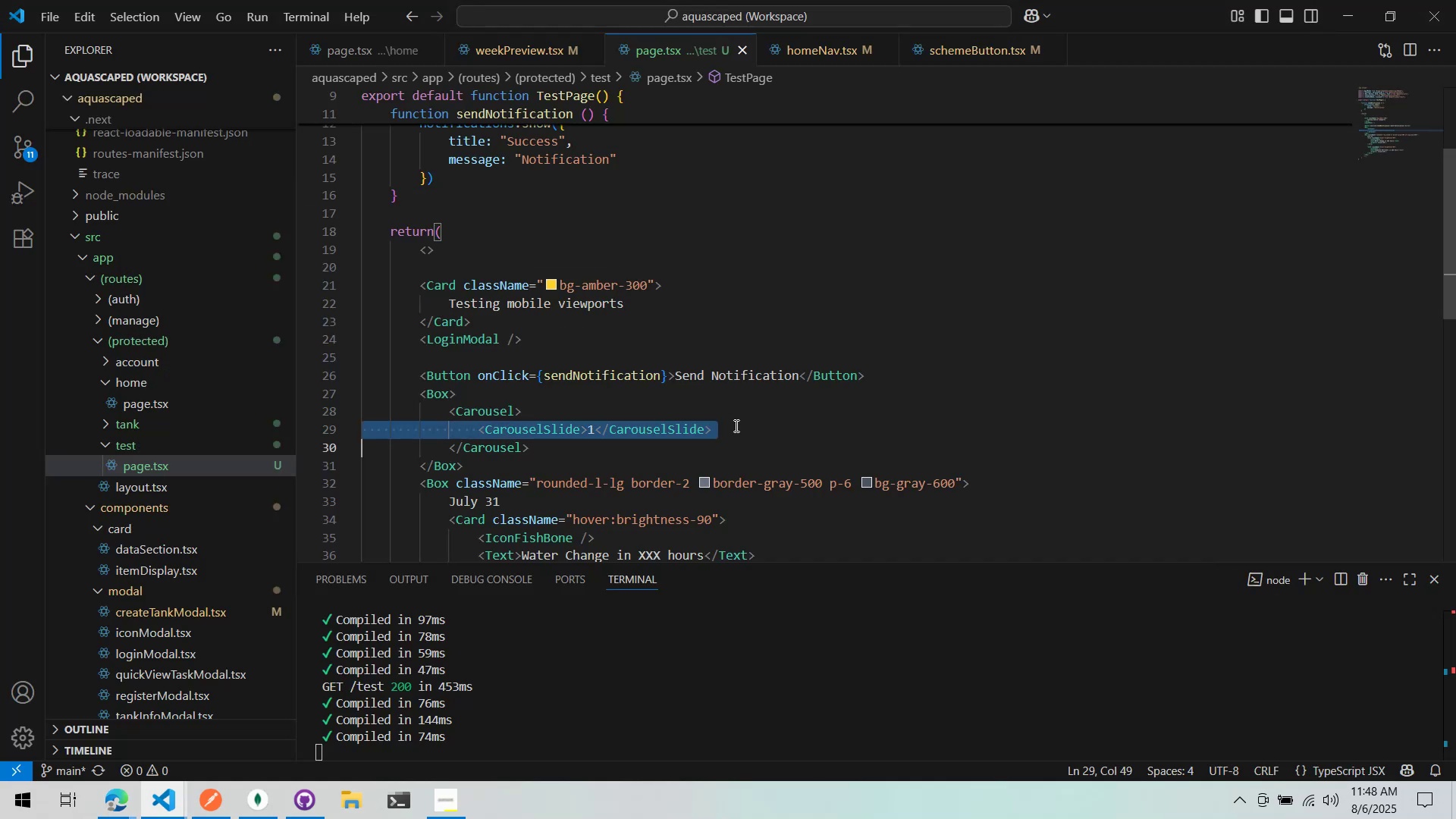 
key(Control+ControlLeft)
 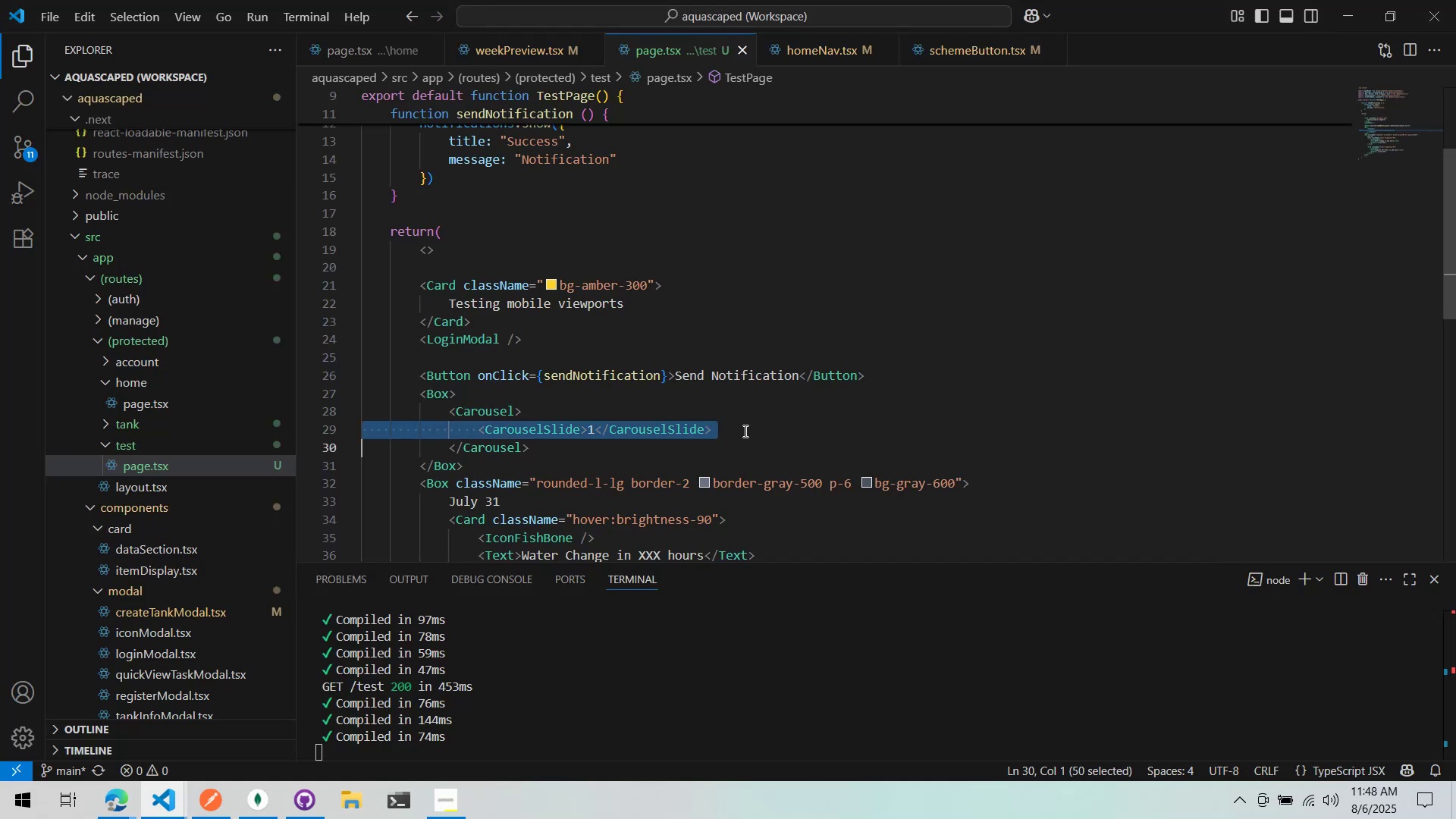 
key(Control+C)
 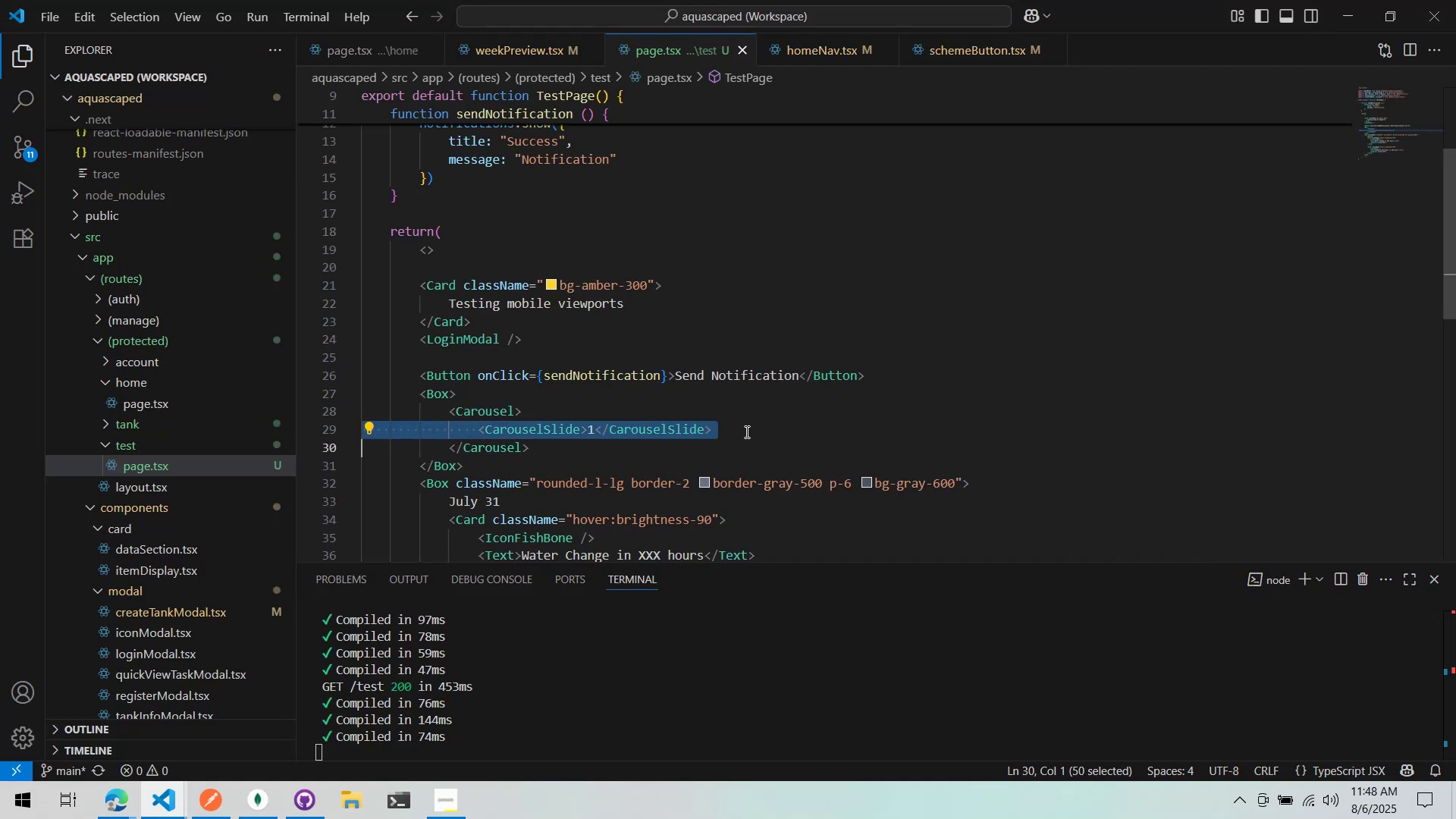 
triple_click([745, 431])
 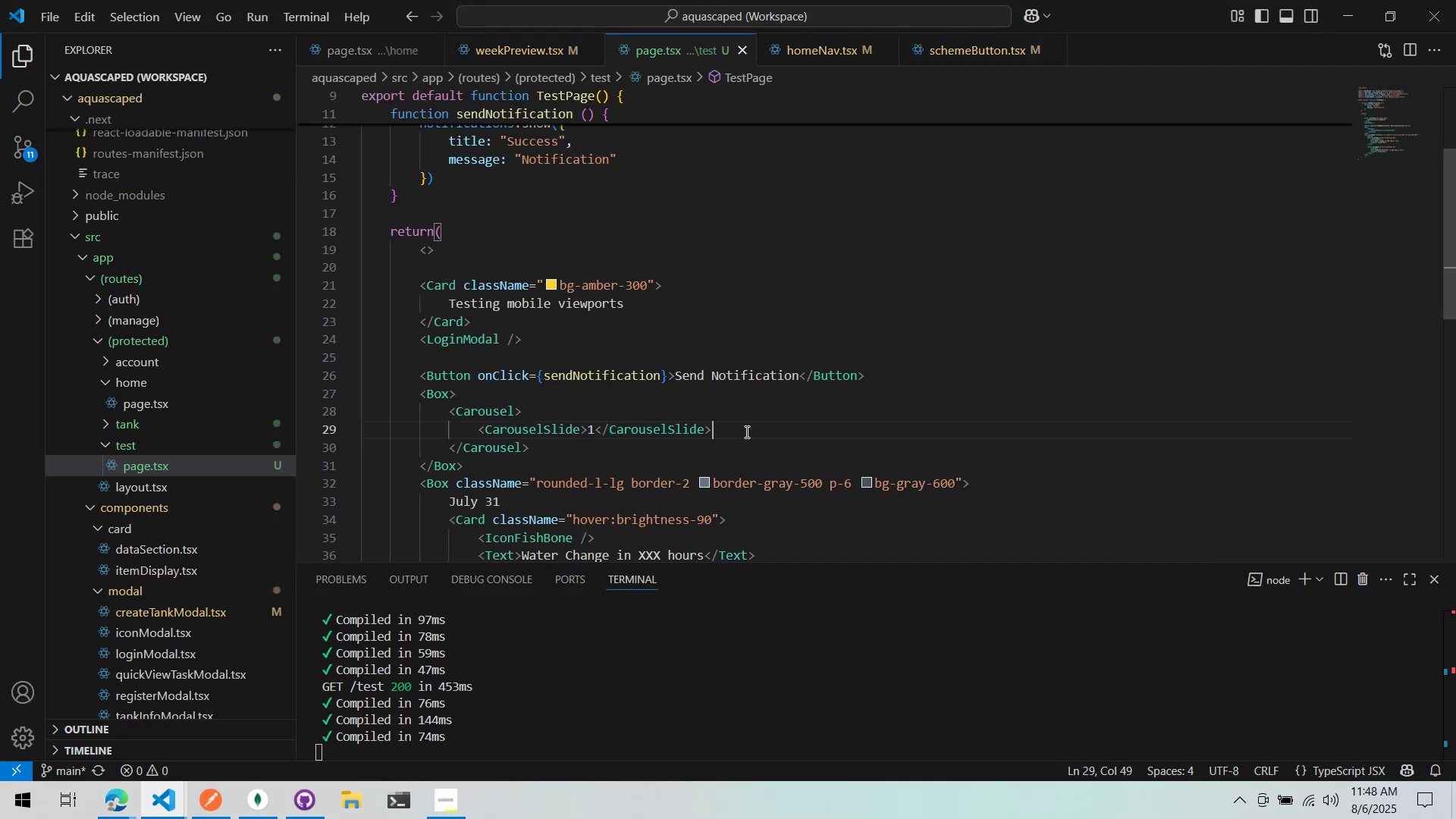 
key(Enter)
 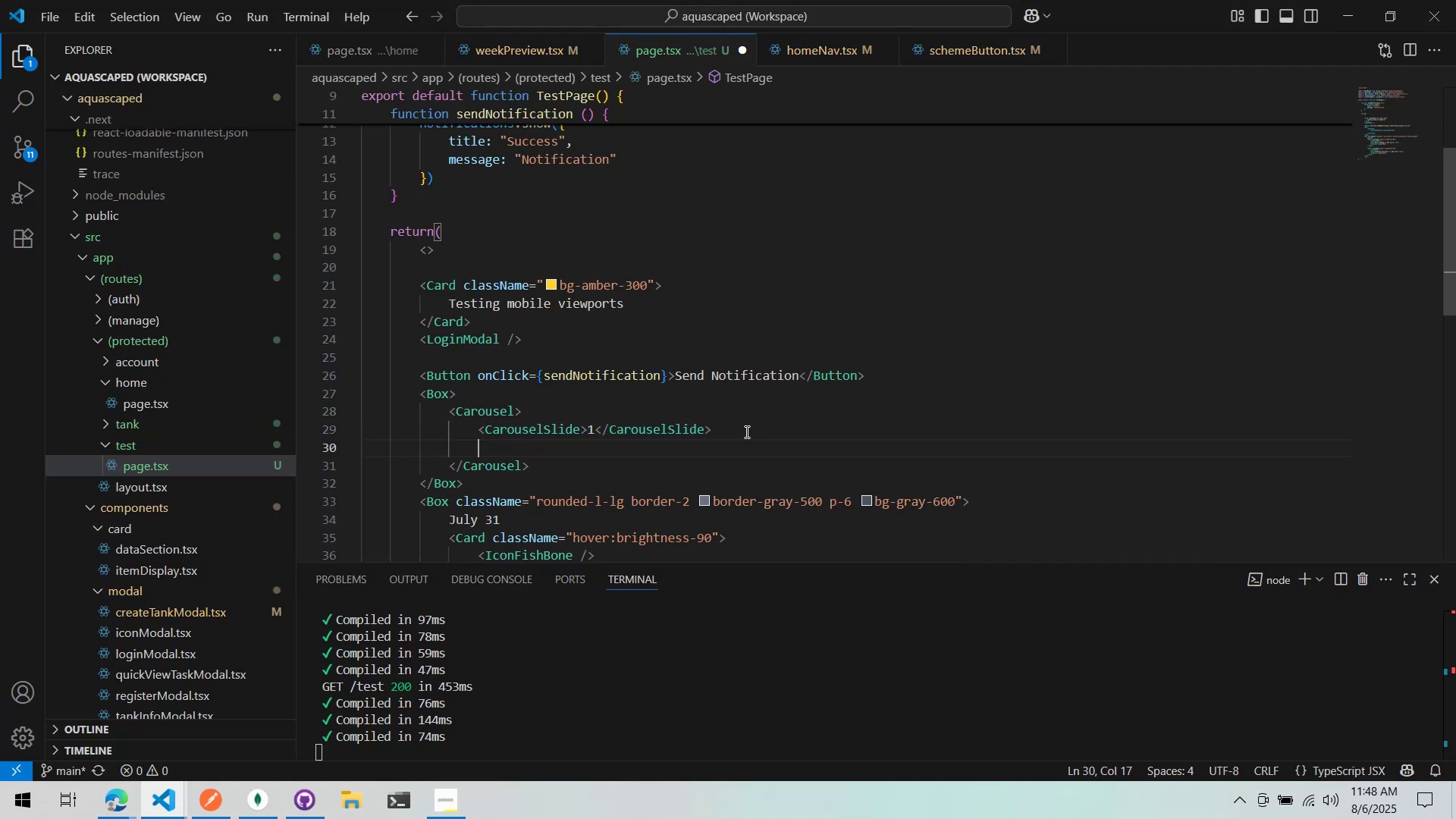 
key(Control+ControlLeft)
 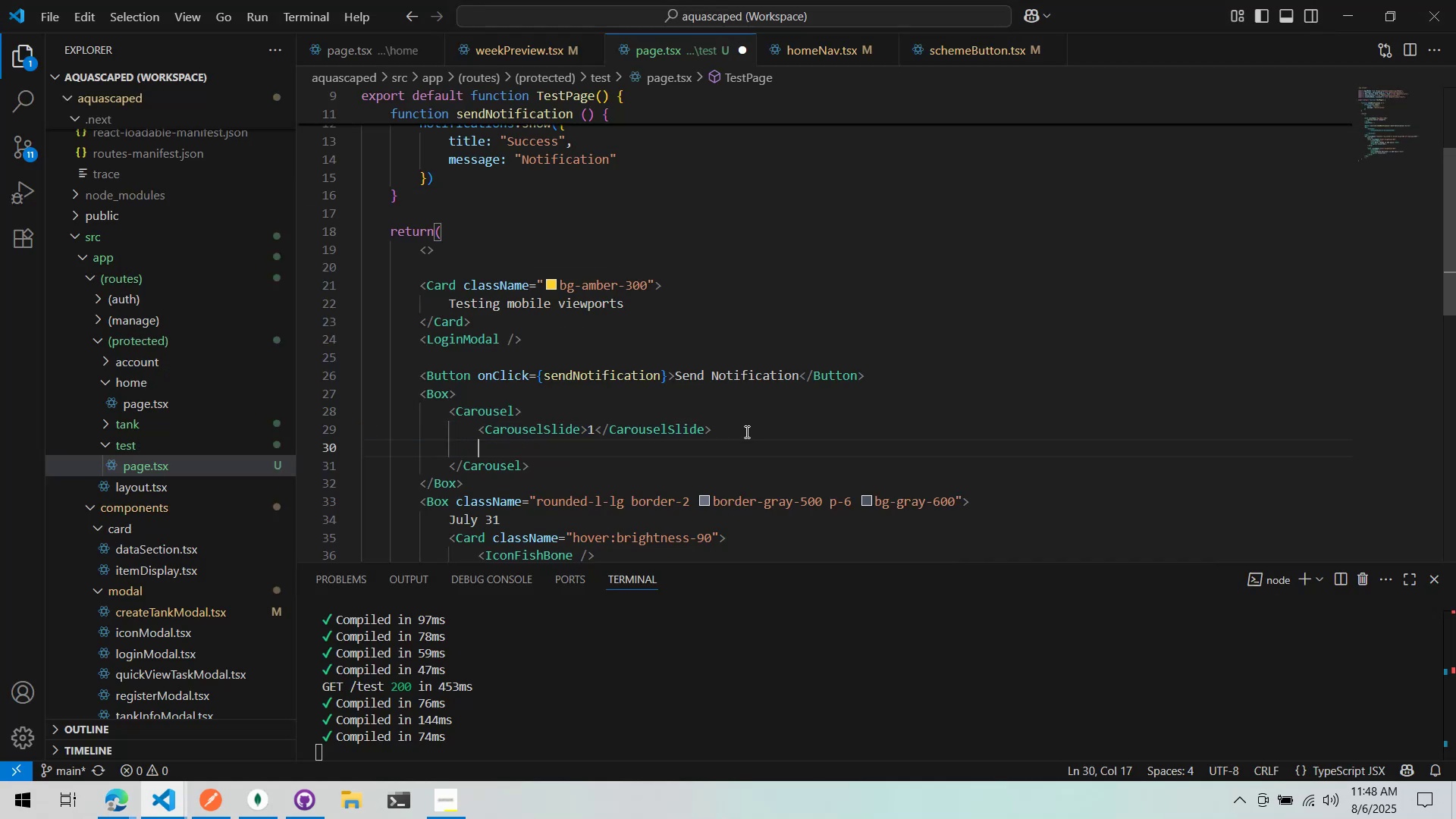 
key(Control+V)
 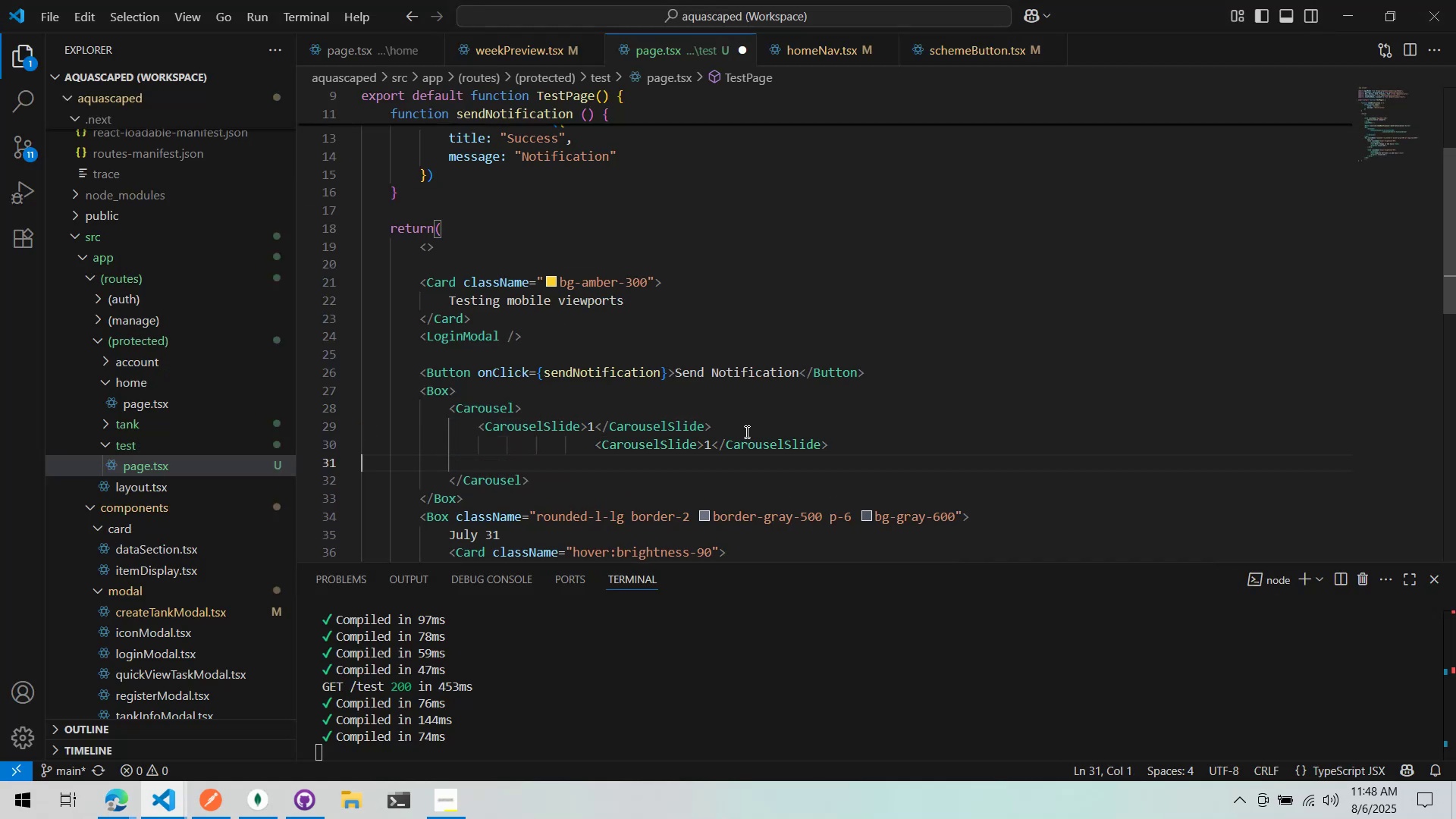 
key(Enter)
 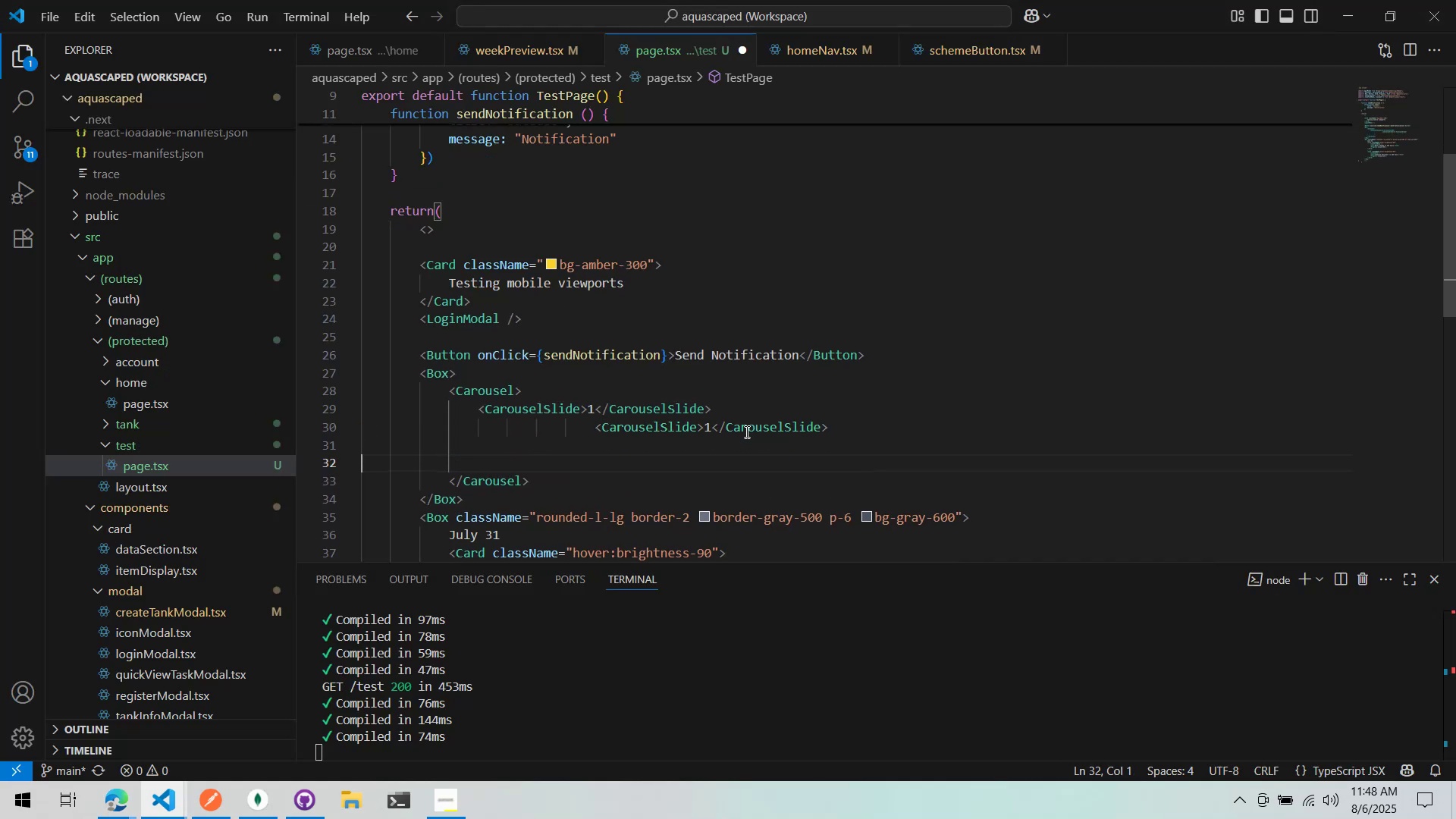 
key(Control+ControlLeft)
 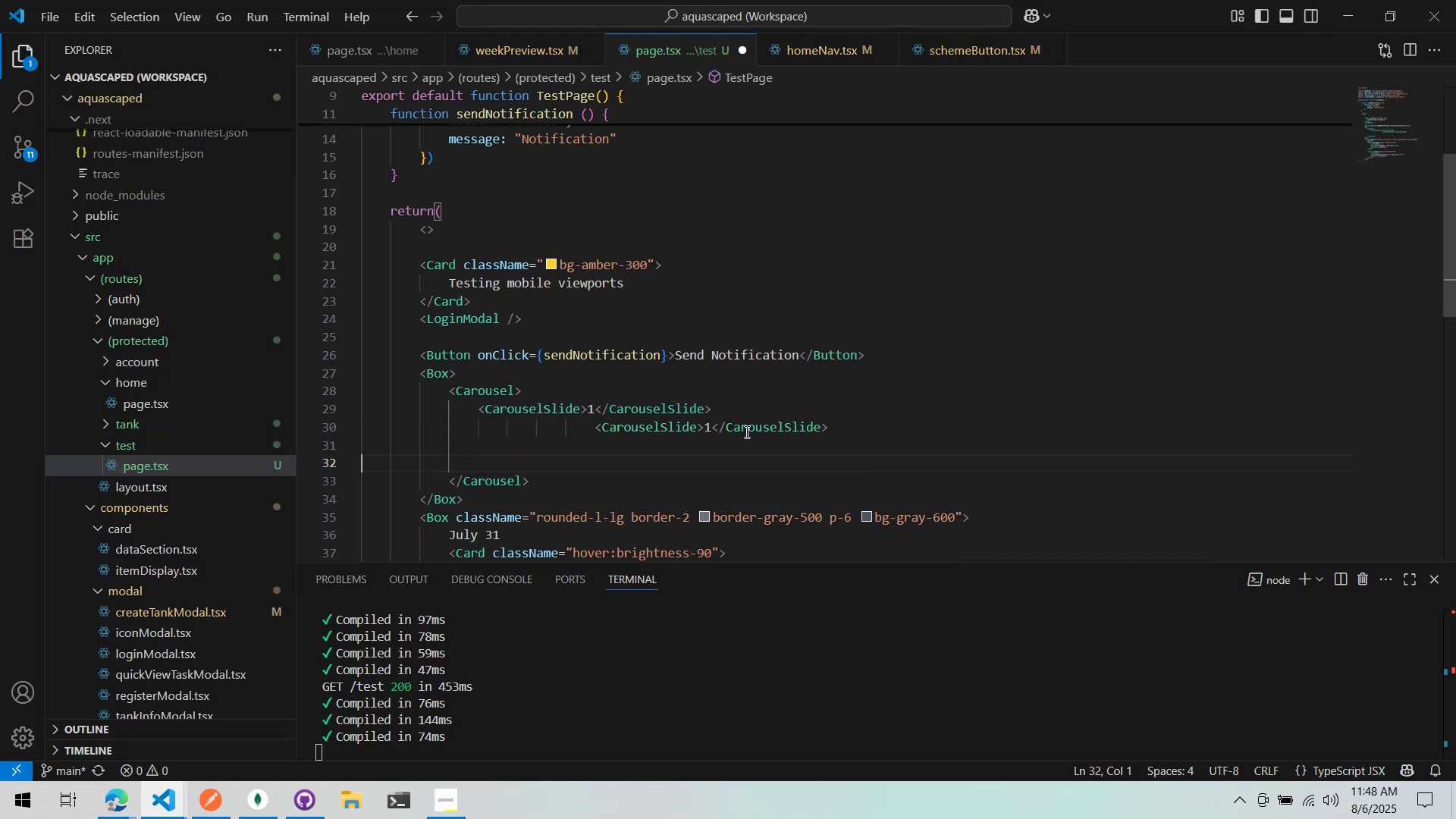 
key(Control+V)
 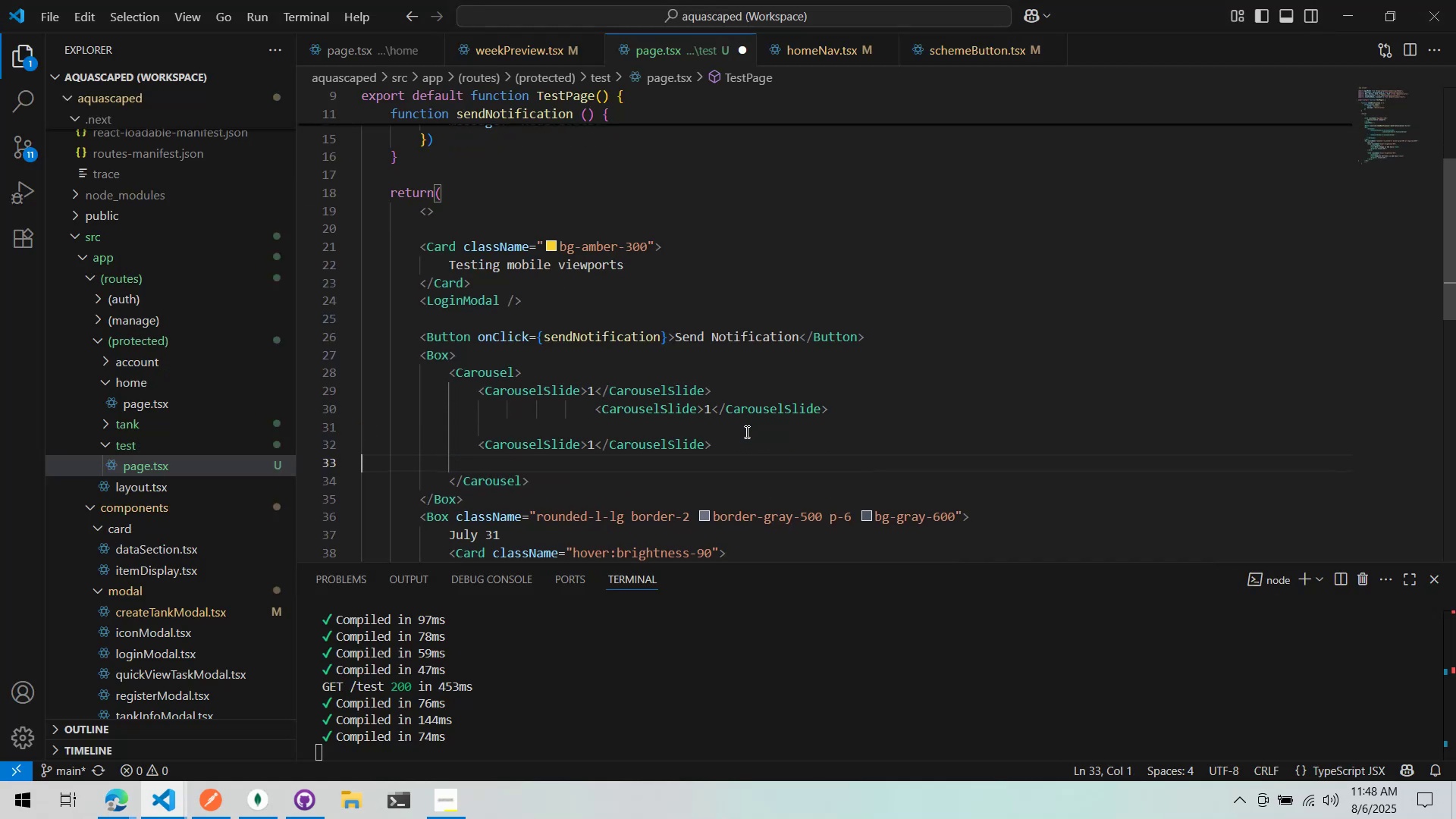 
key(Control+V)
 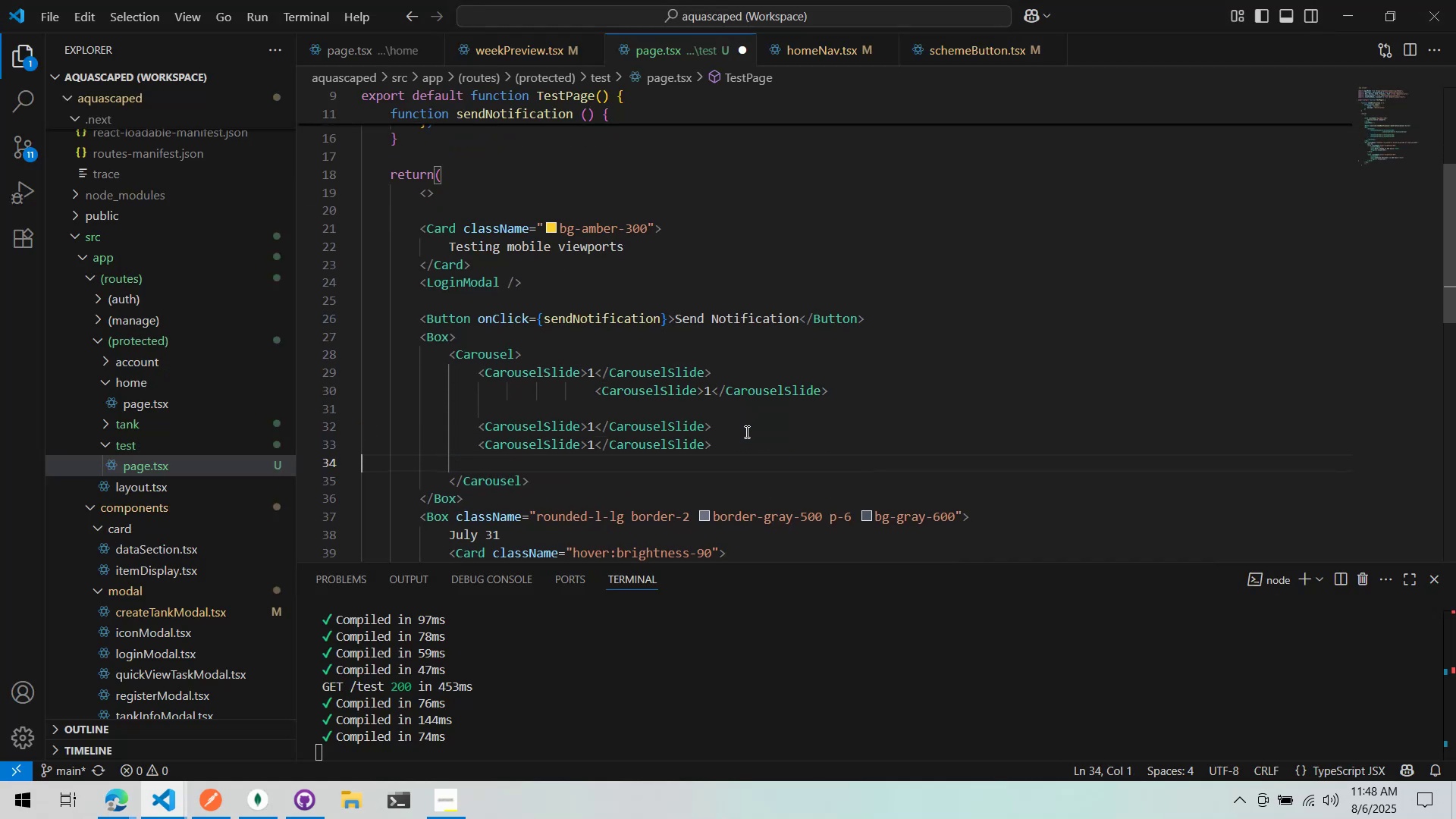 
key(Control+V)
 